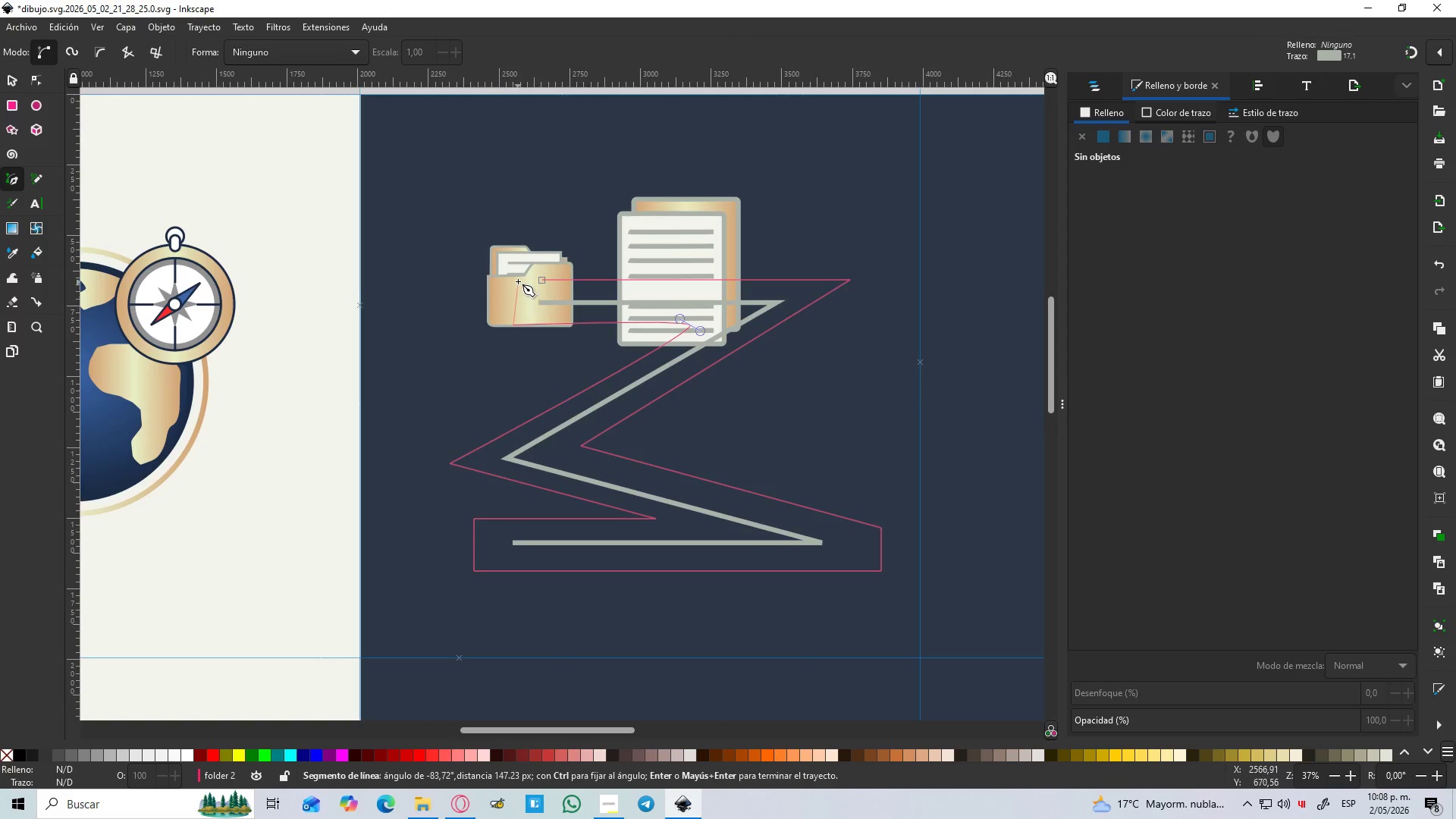 
hold_key(key=ControlLeft, duration=1.17)
 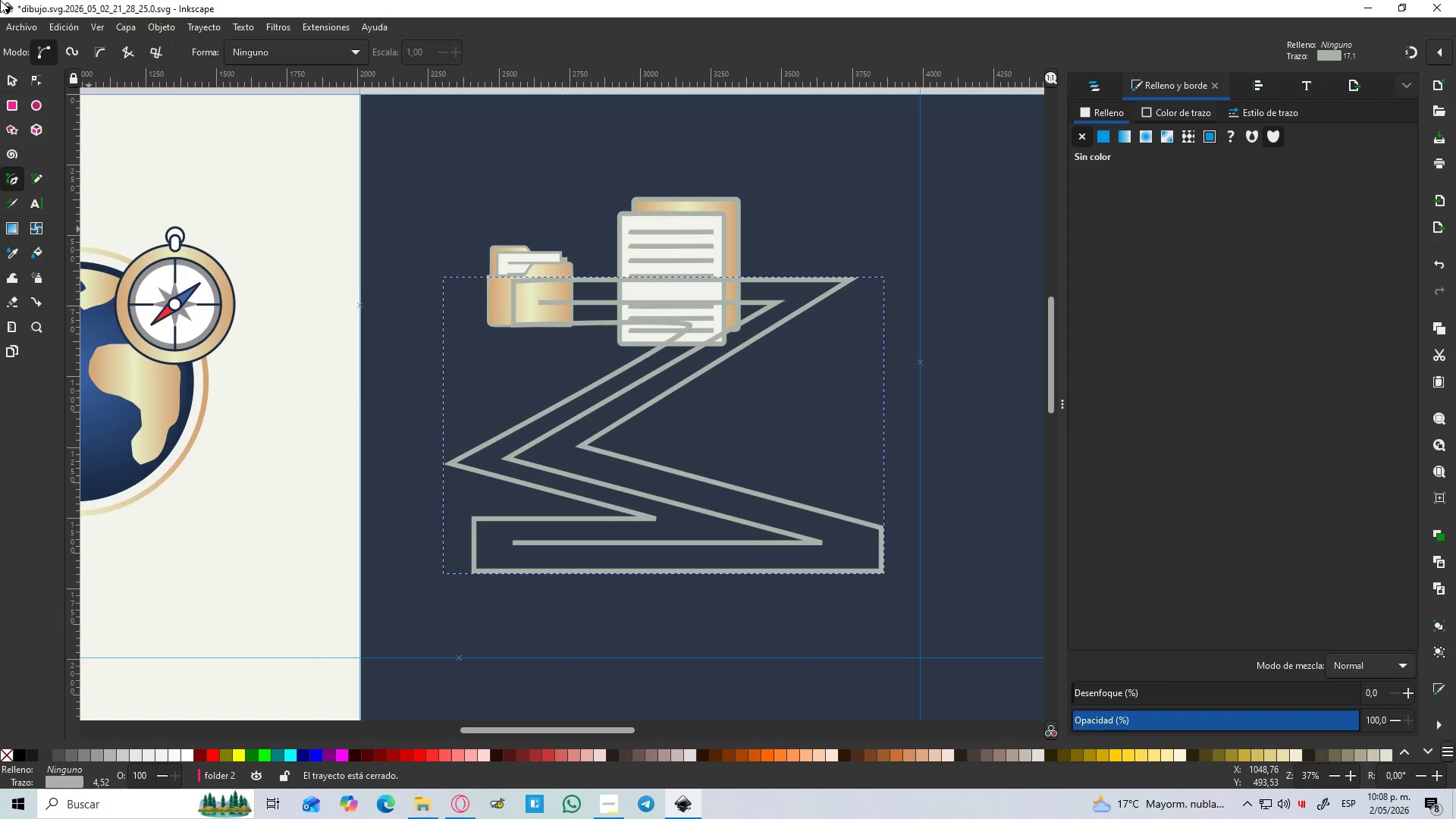 
left_click([5, 75])
 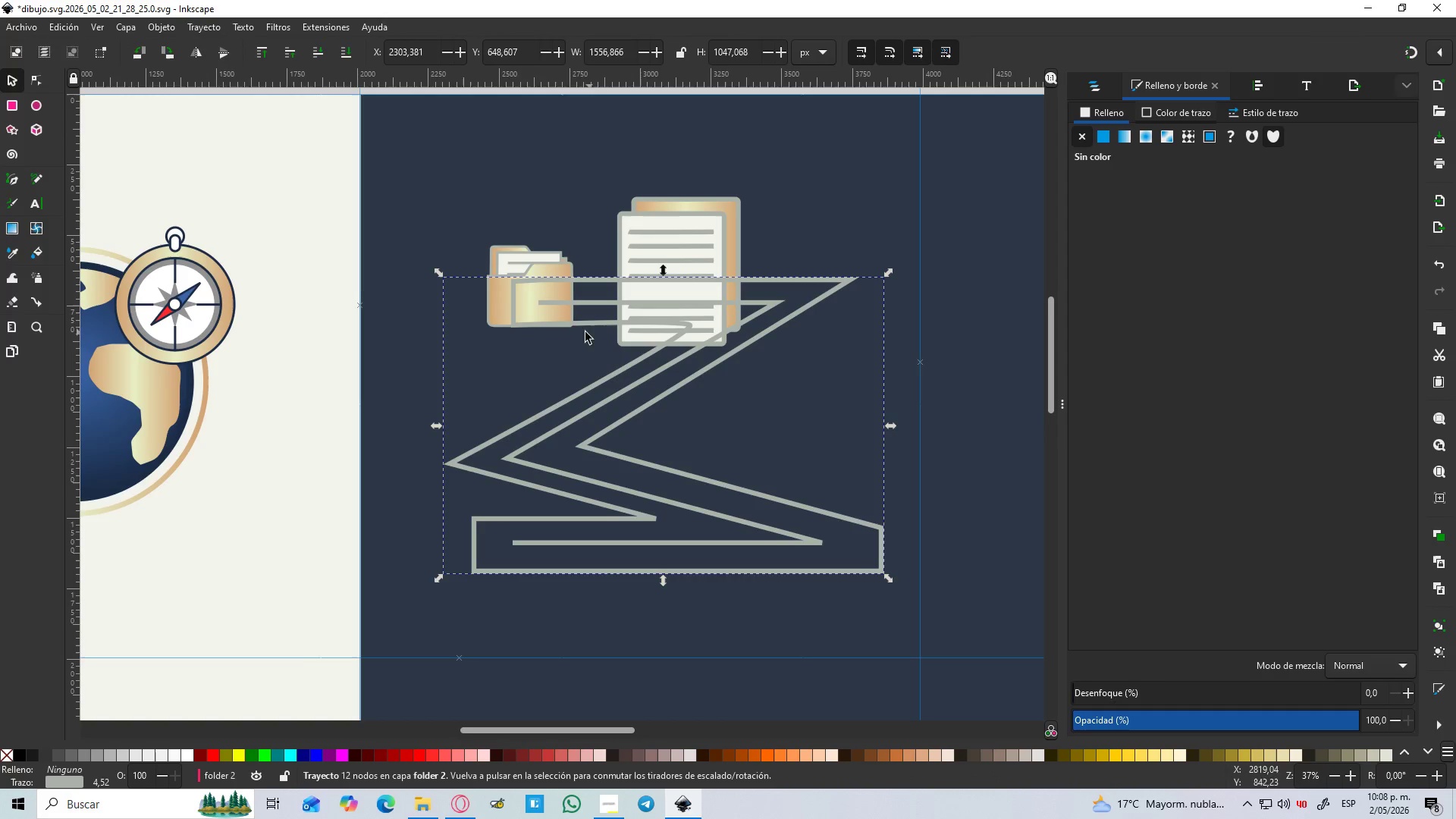 
hold_key(key=ControlLeft, duration=1.36)
scroll: coordinate [479, 352], scroll_direction: down, amount: 4.0
 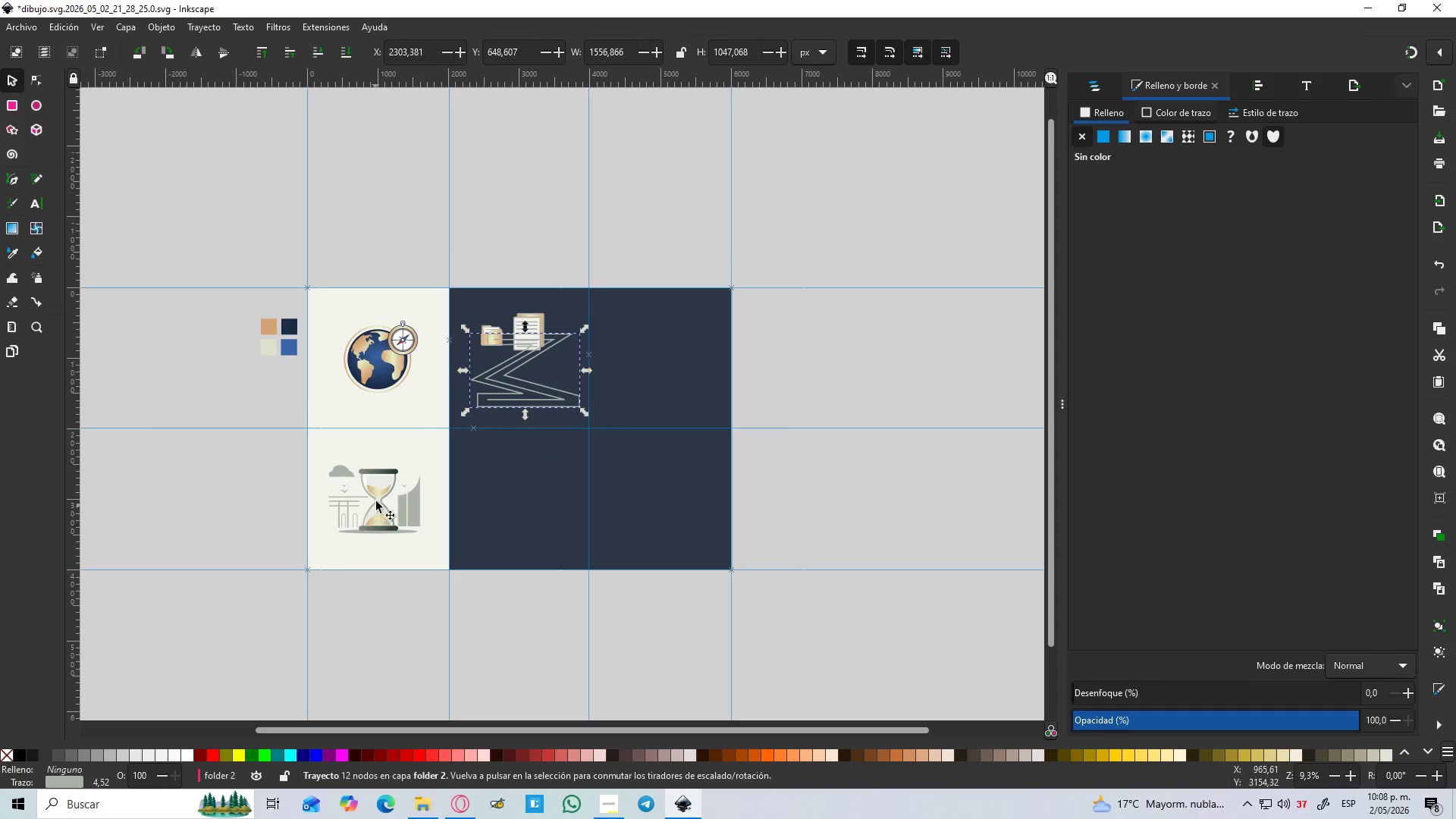 
scroll: coordinate [397, 469], scroll_direction: up, amount: 3.0
 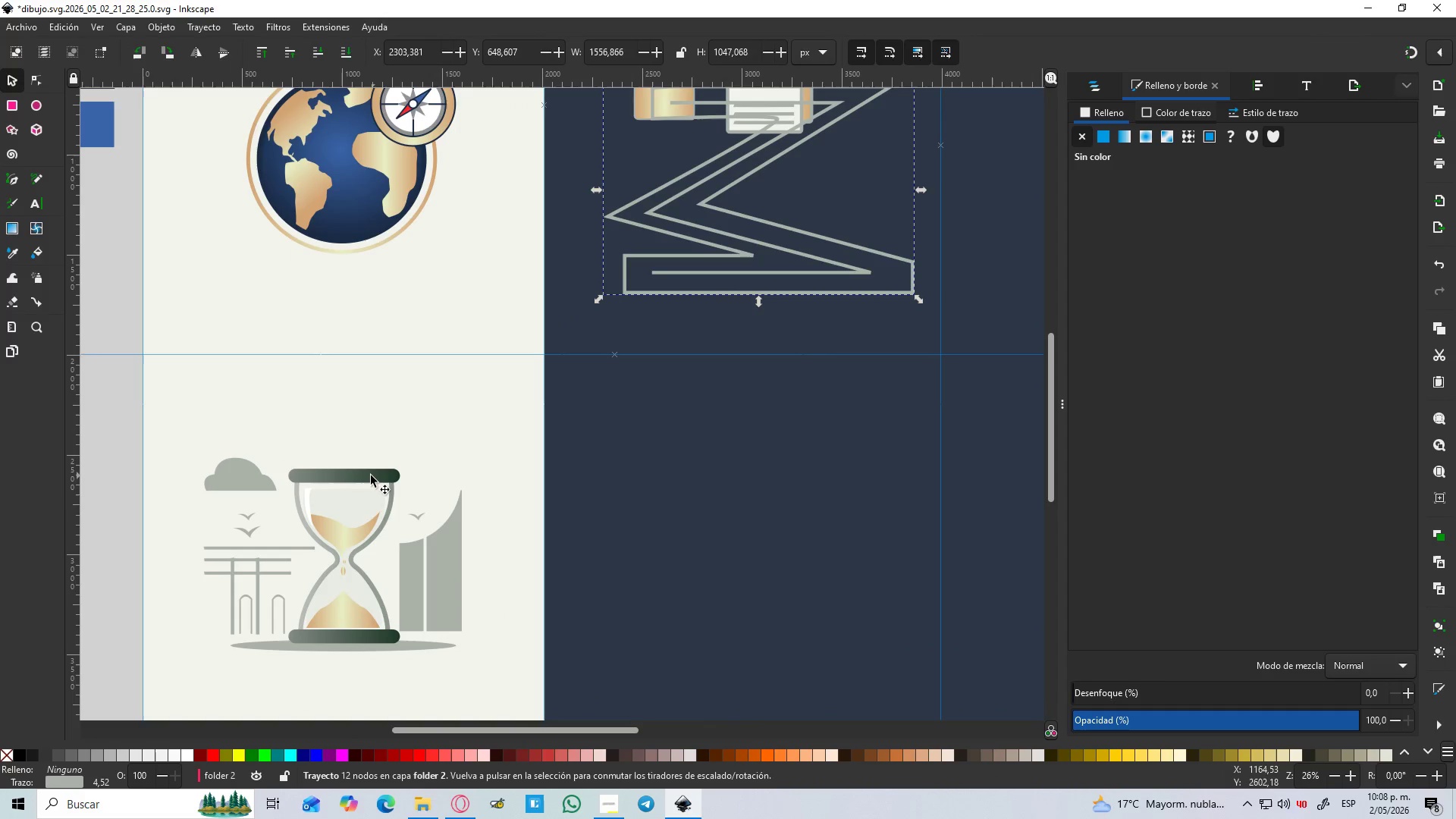 
key(D)
 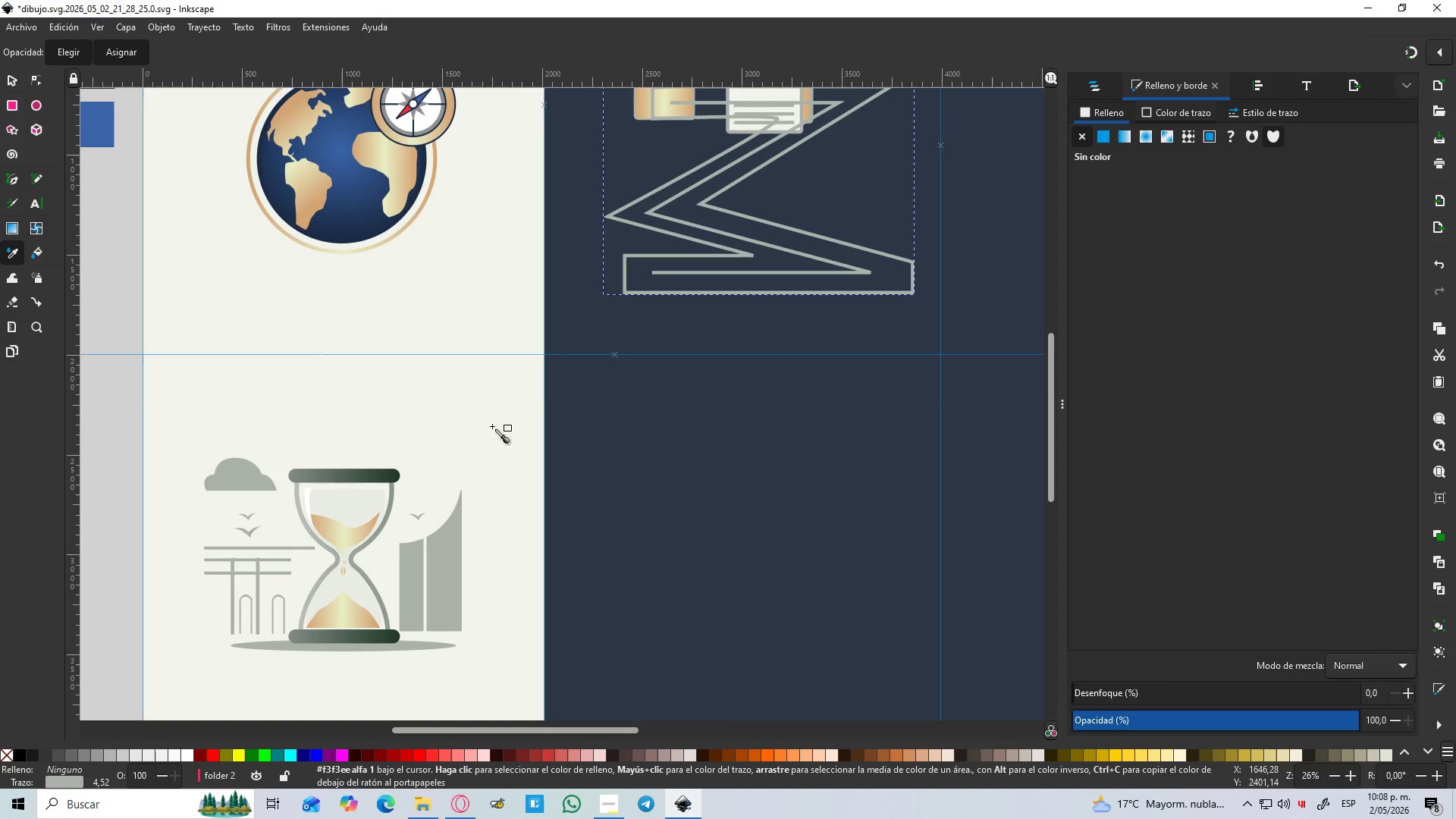 
hold_key(key=ControlLeft, duration=1.11)
scroll: coordinate [734, 326], scroll_direction: up, amount: 2.0
 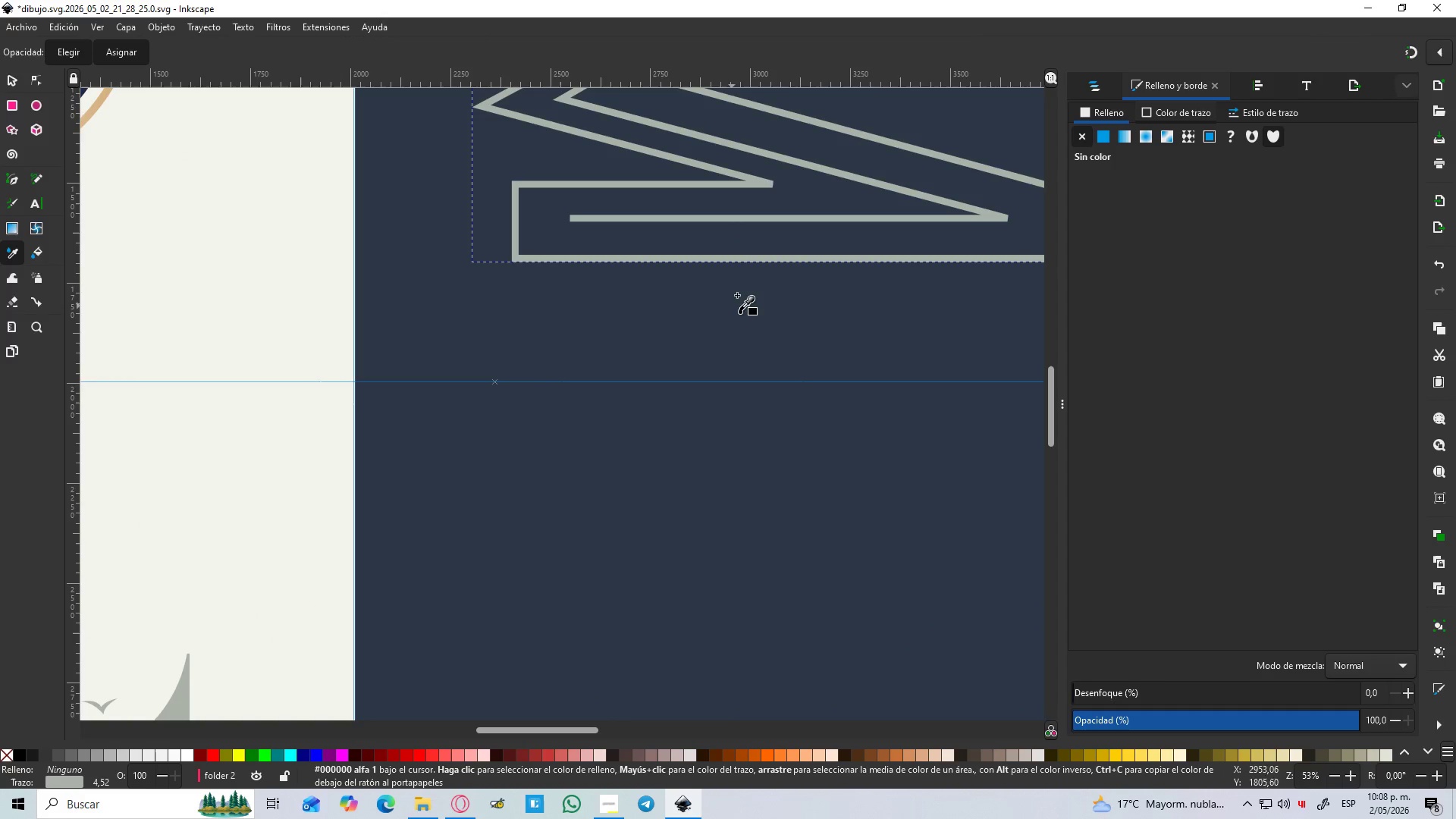 
scroll: coordinate [739, 290], scroll_direction: down, amount: 3.0
 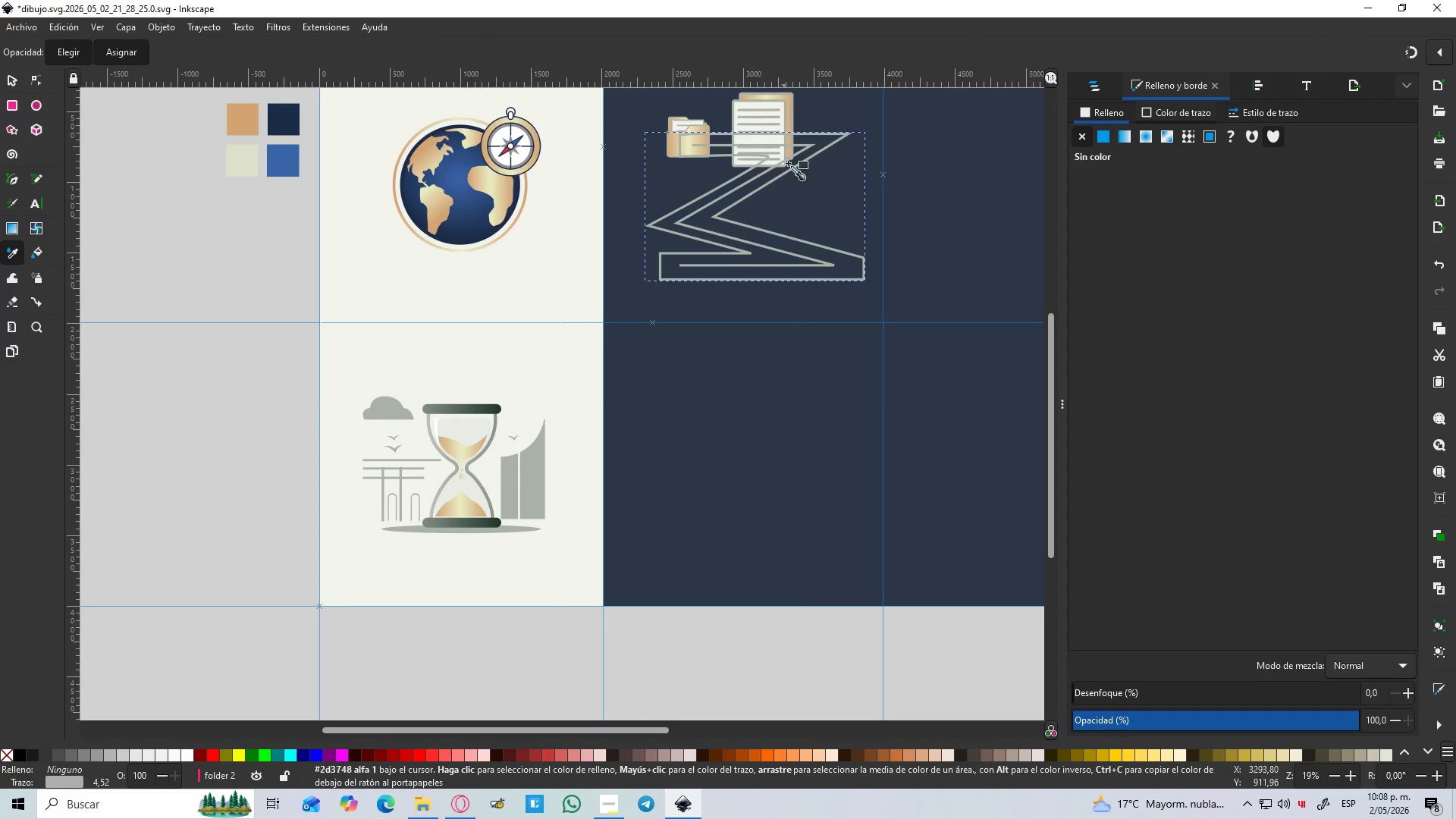 
scroll: coordinate [792, 152], scroll_direction: up, amount: 2.0
 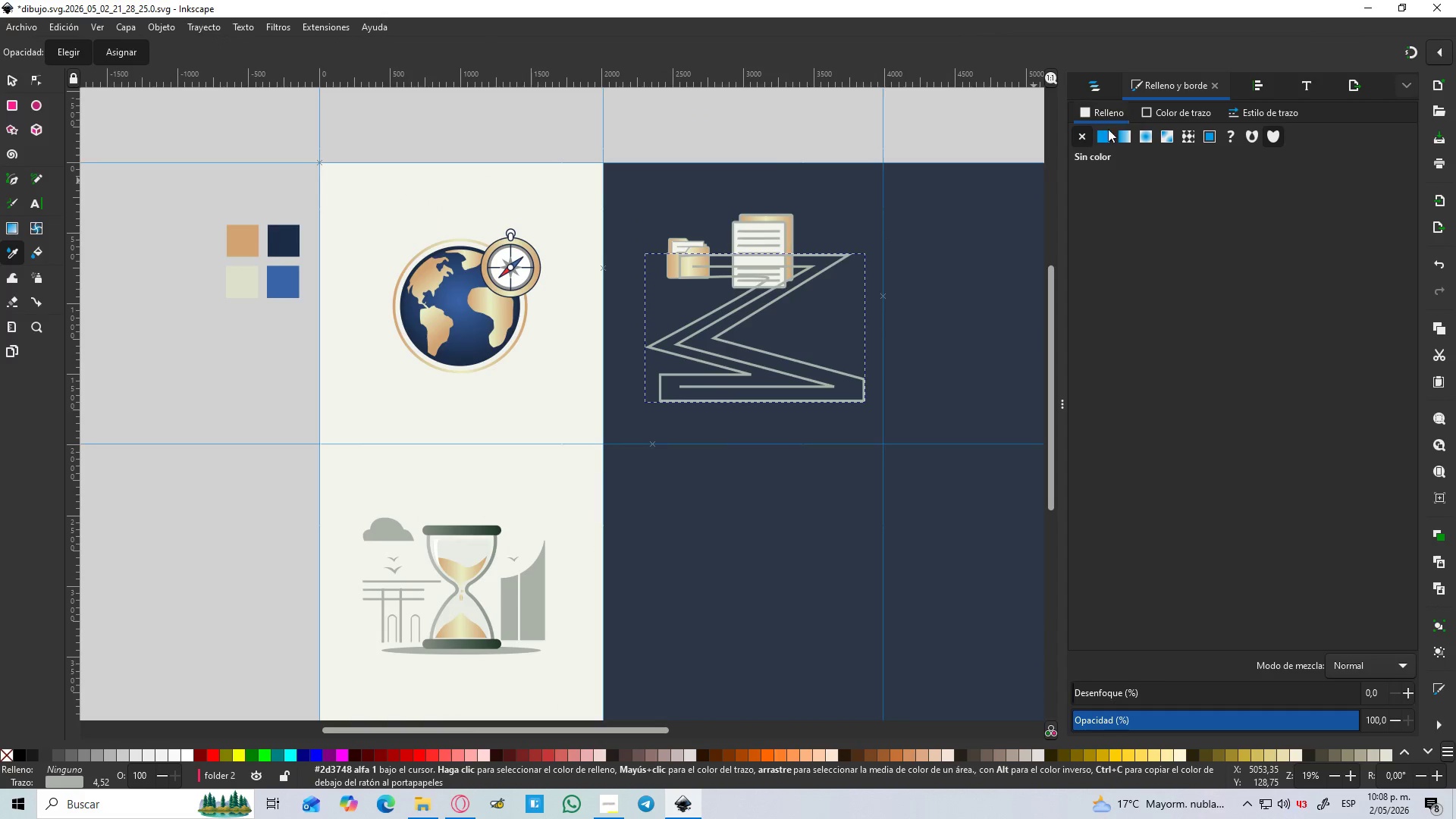 
left_click([1129, 137])
 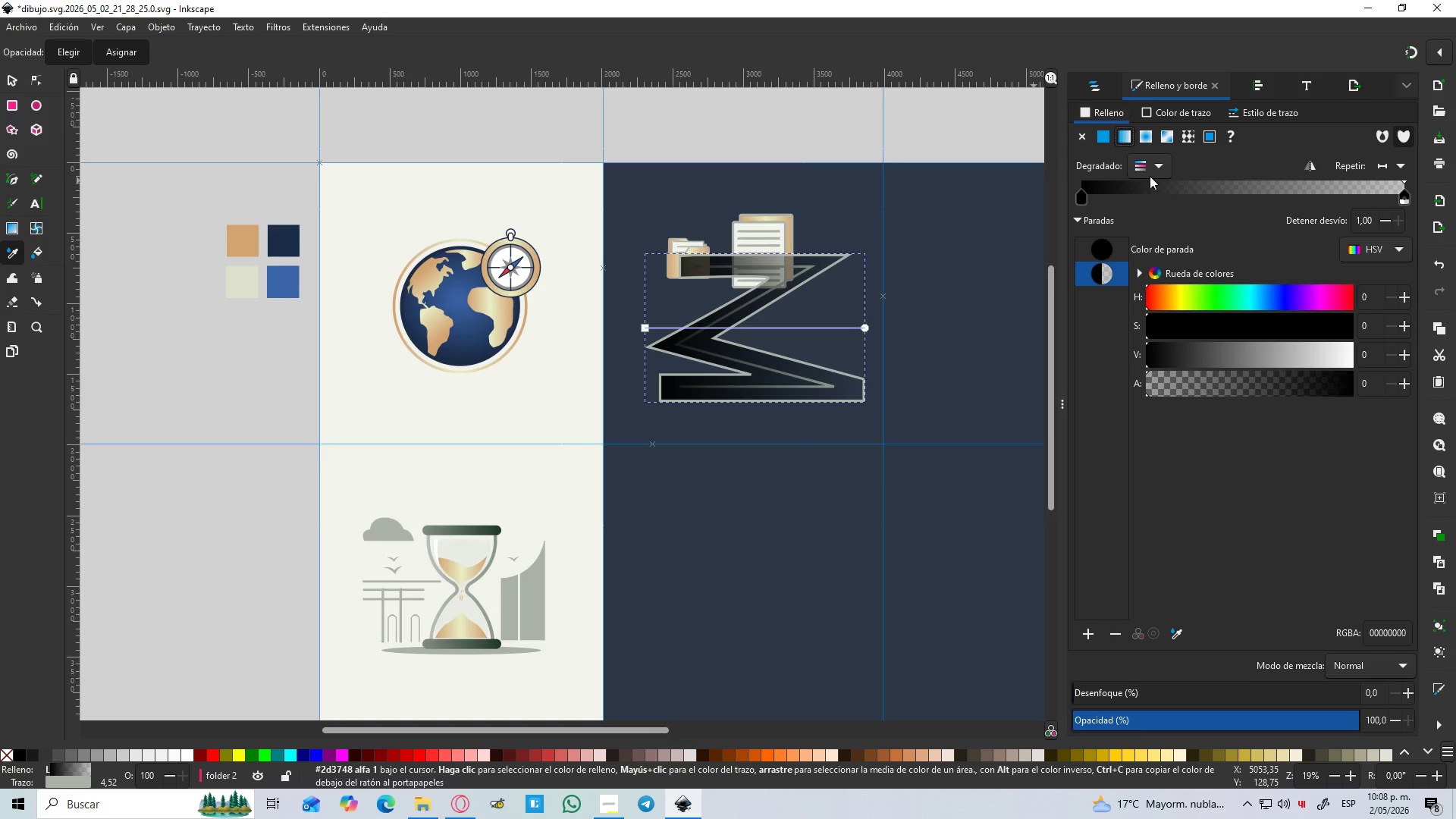 
left_click([1162, 171])
 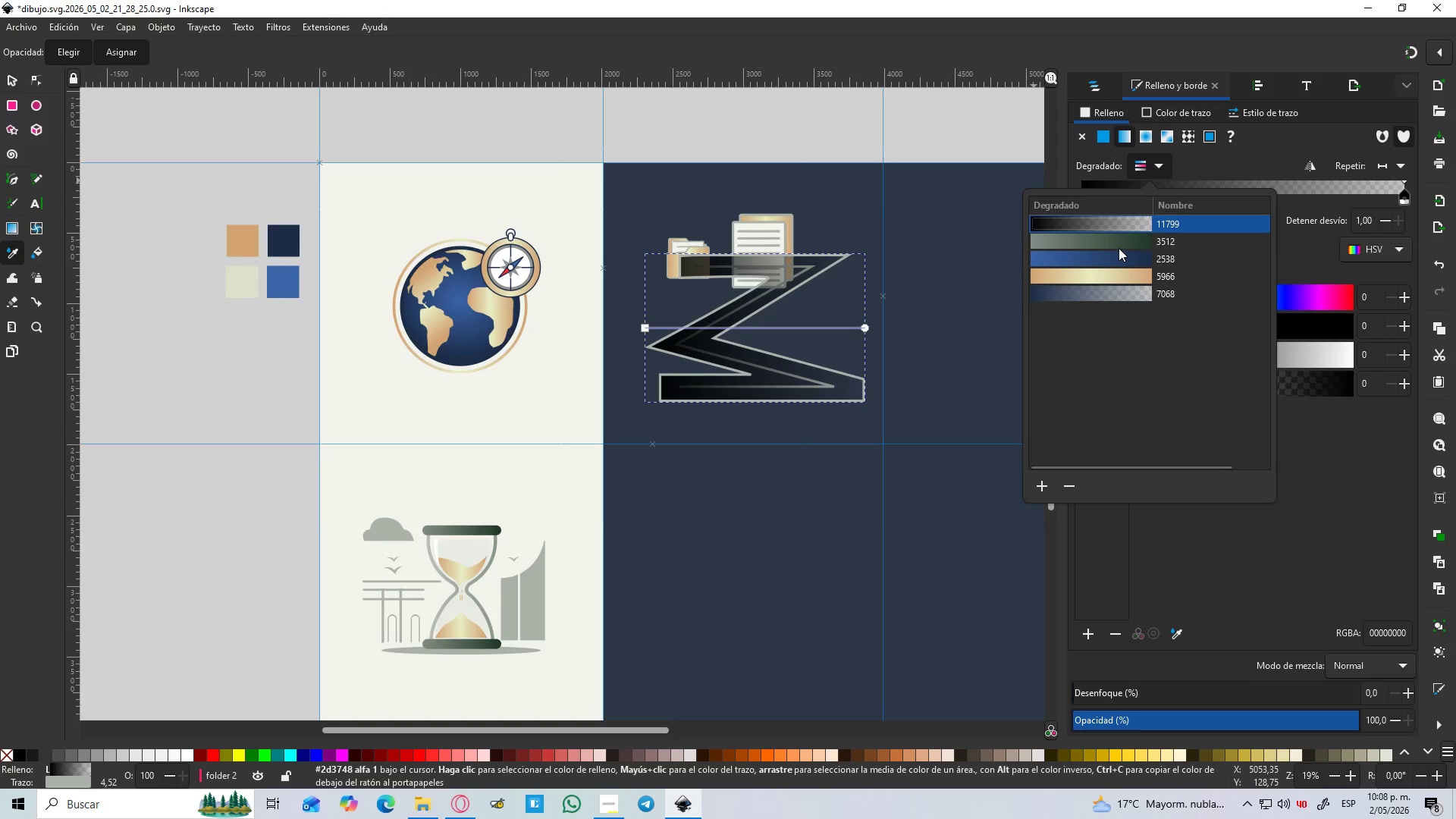 
left_click([1118, 241])
 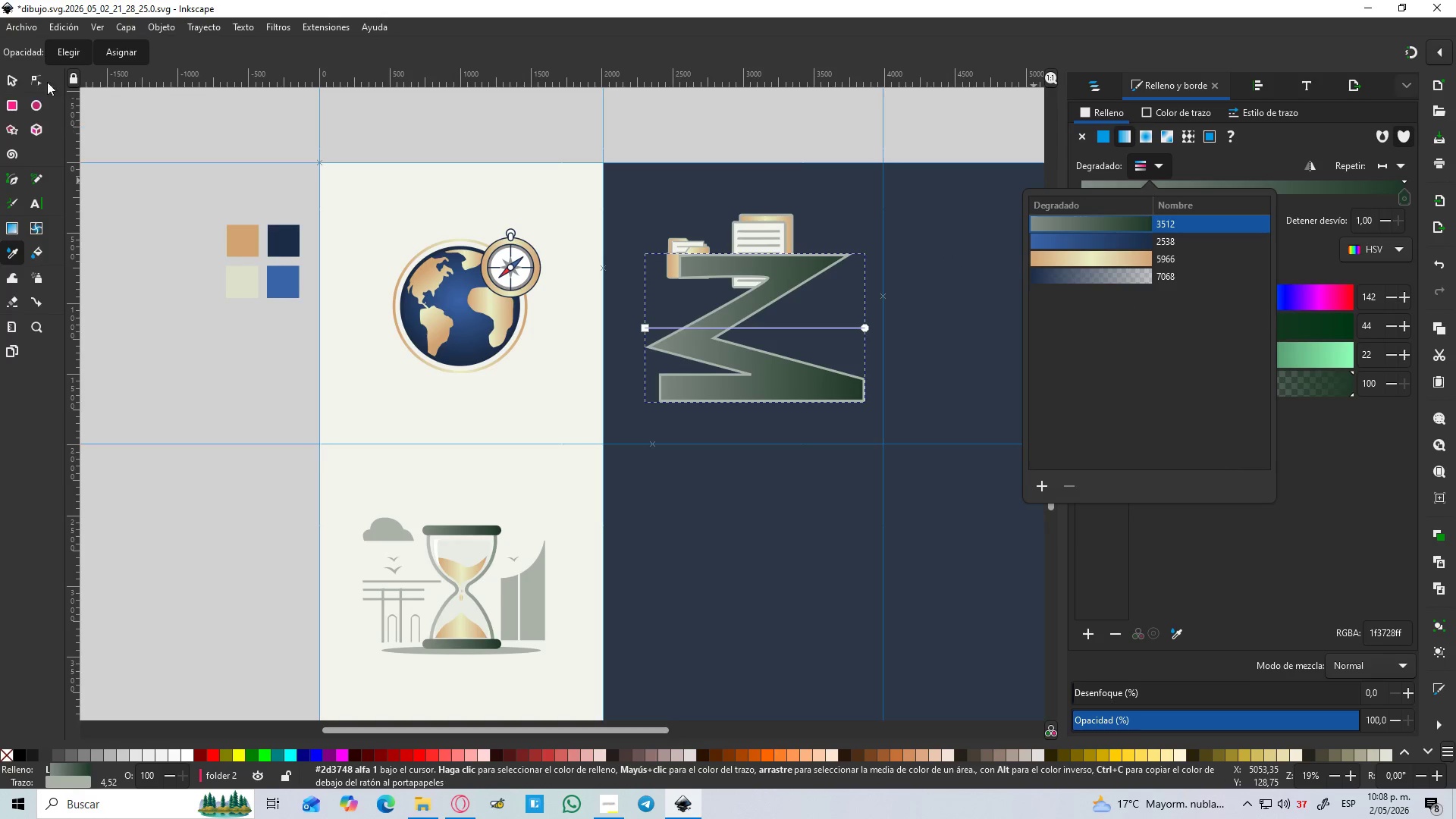 
left_click([1186, 108])
 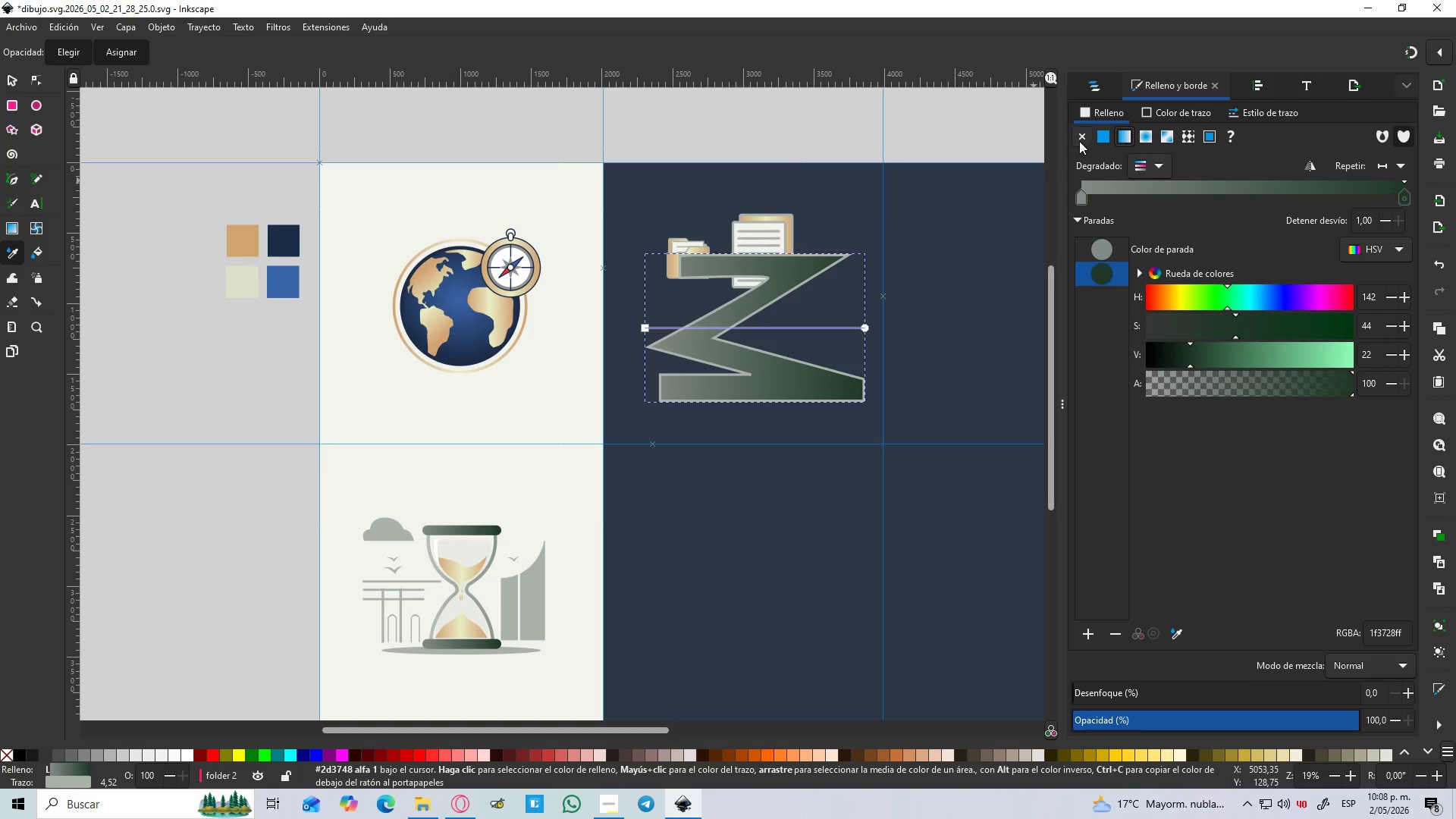 
left_click([1081, 138])
 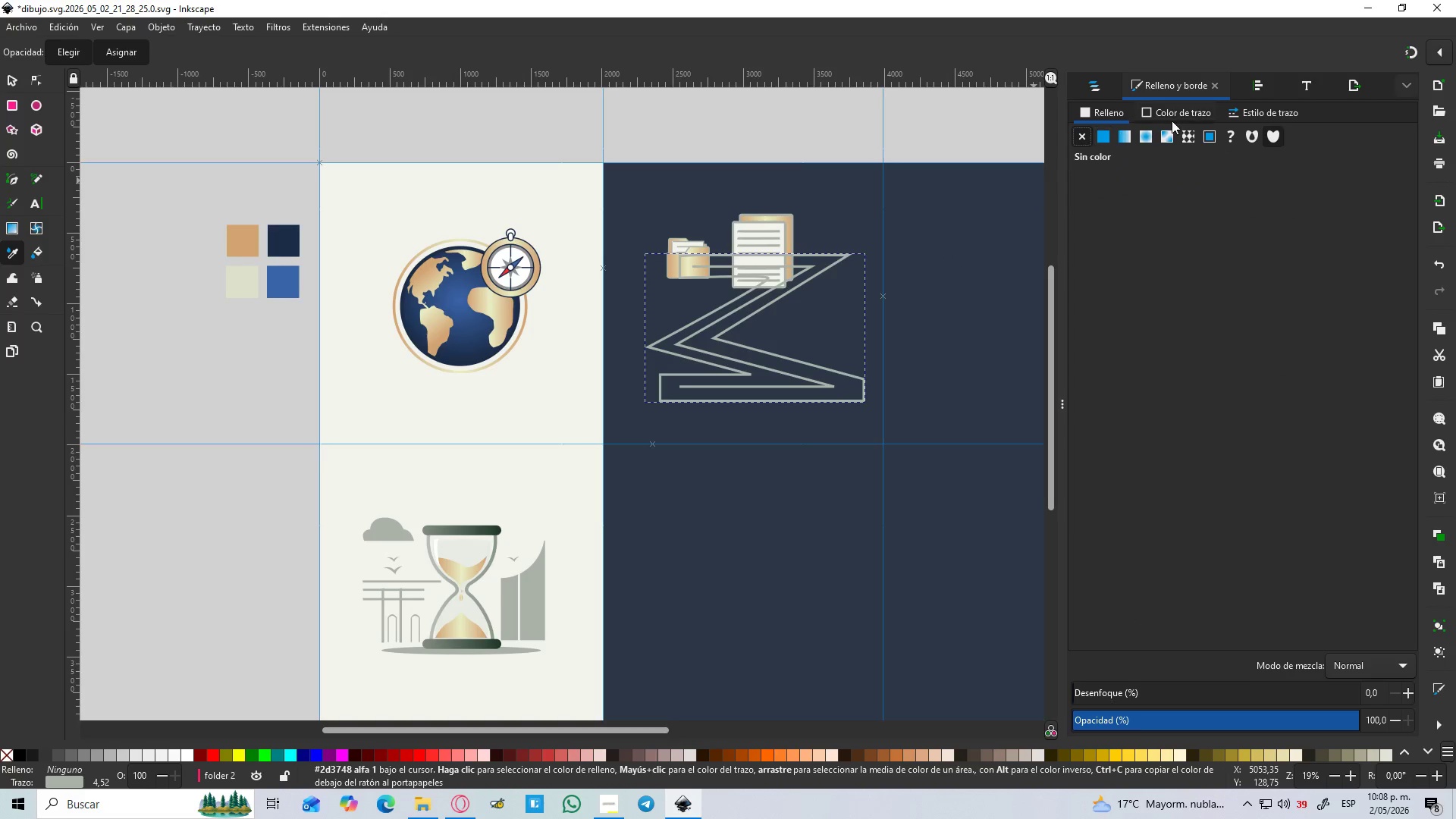 
key(Control+Z)
 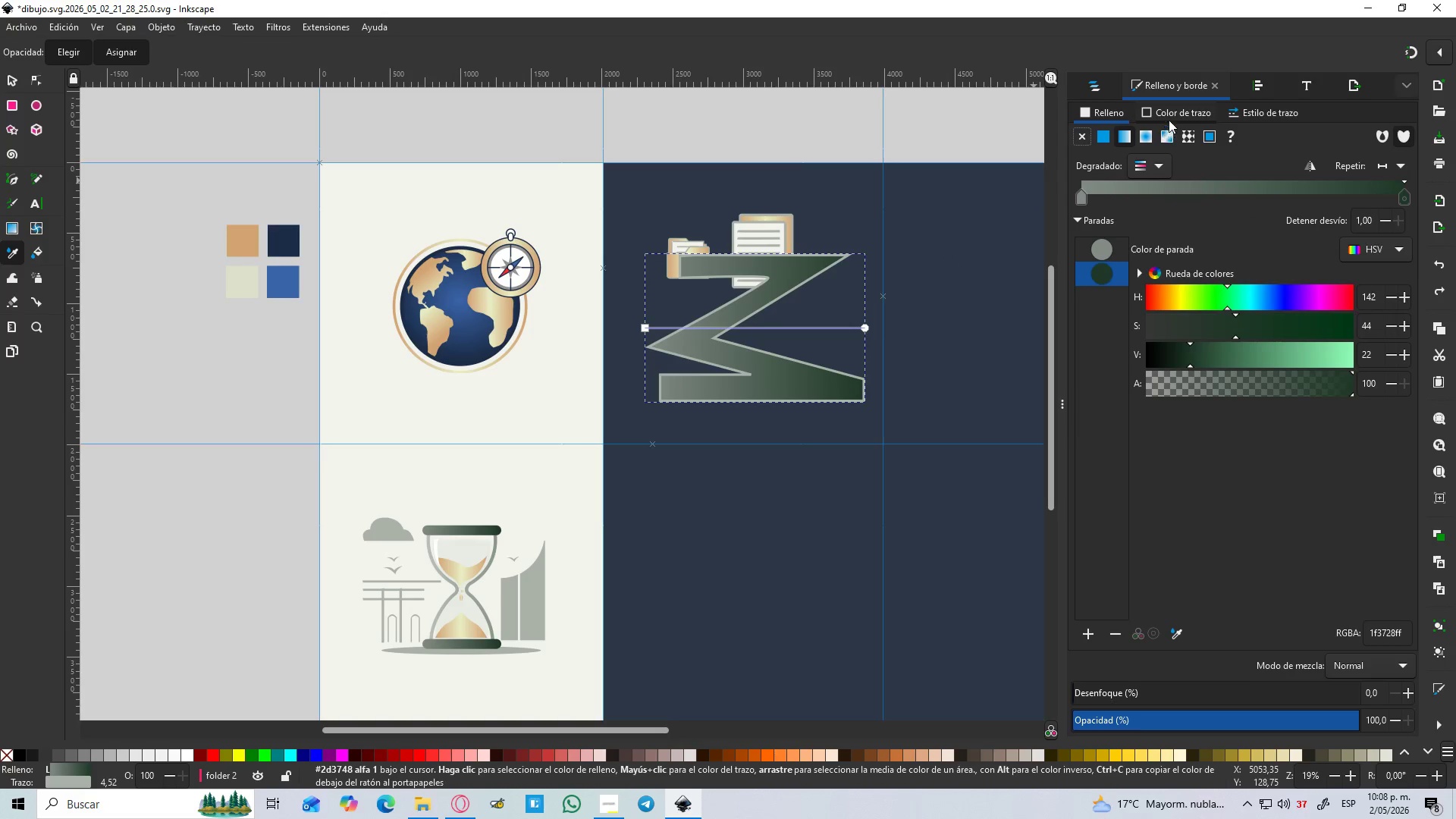 
left_click([1169, 119])
 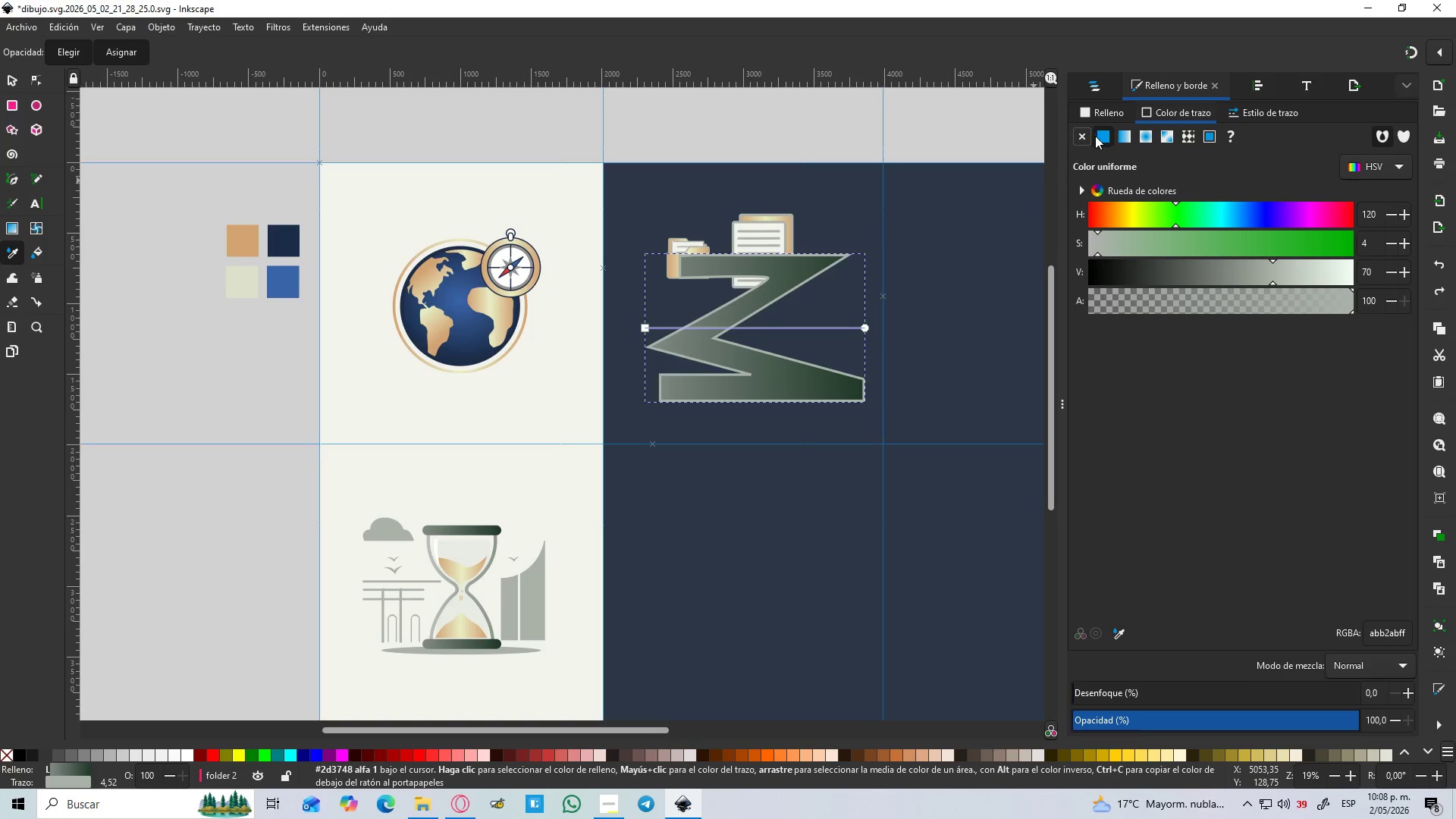 
left_click([1084, 136])
 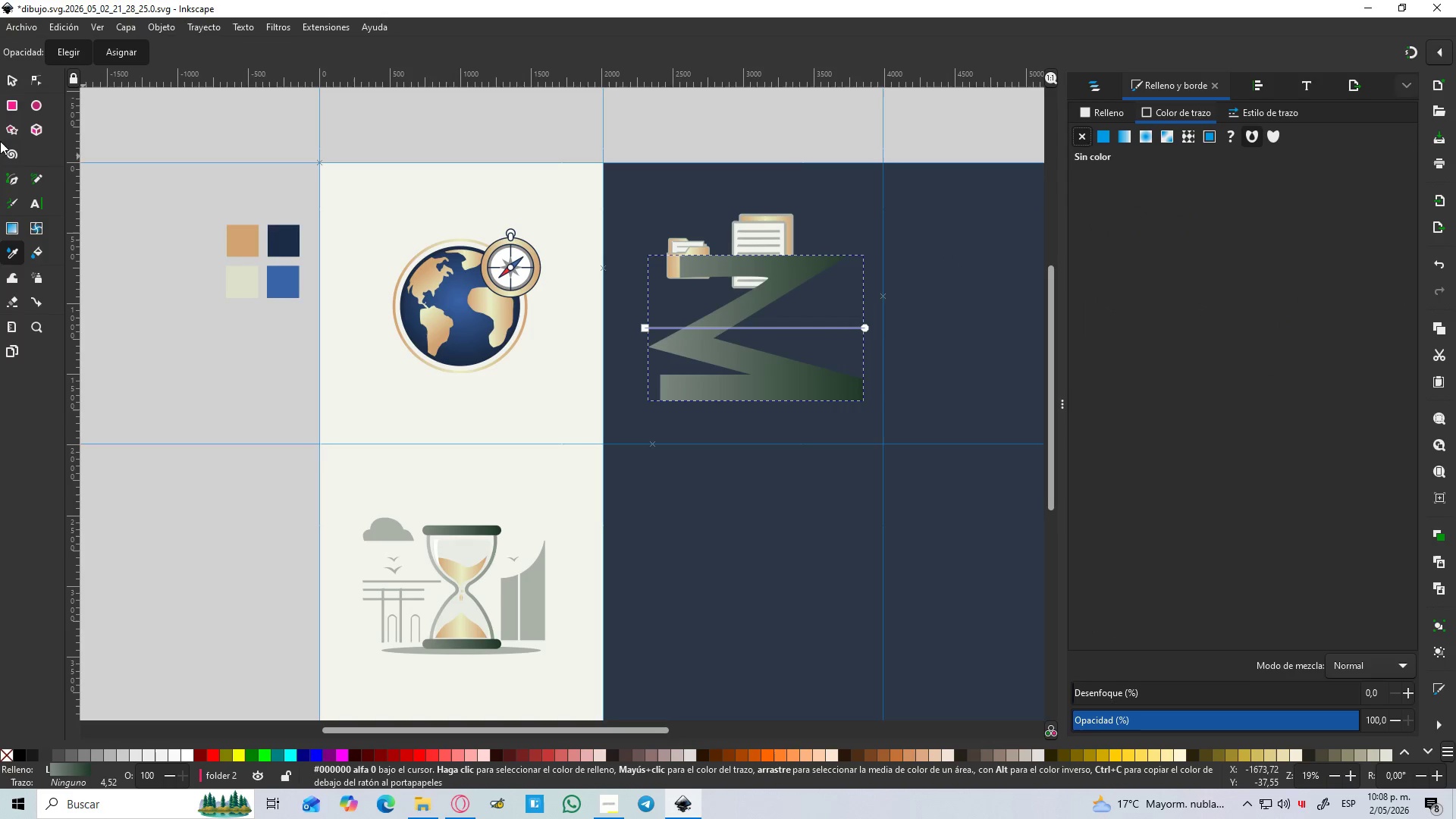 
left_click([11, 89])
 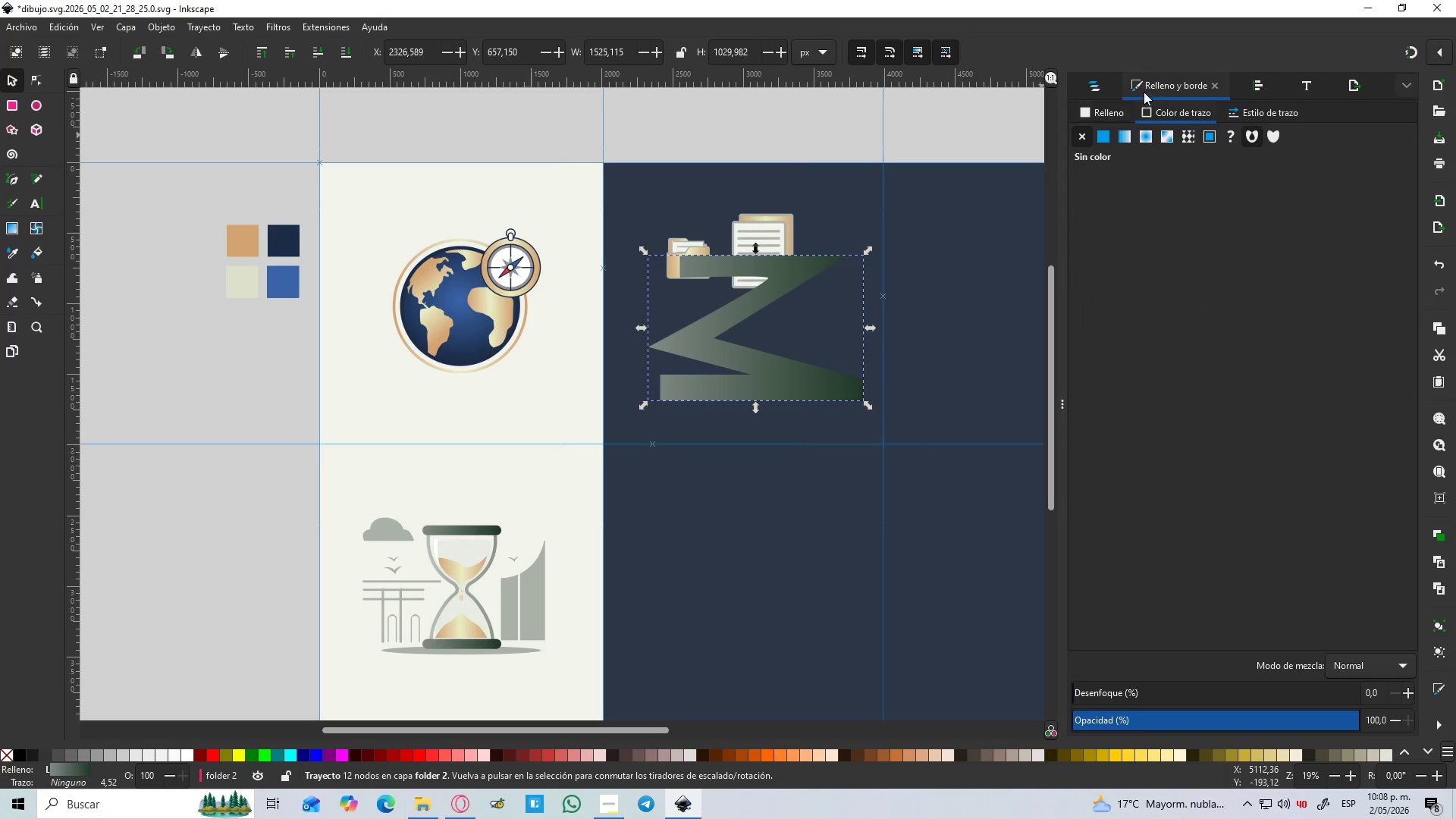 
left_click([1093, 87])
 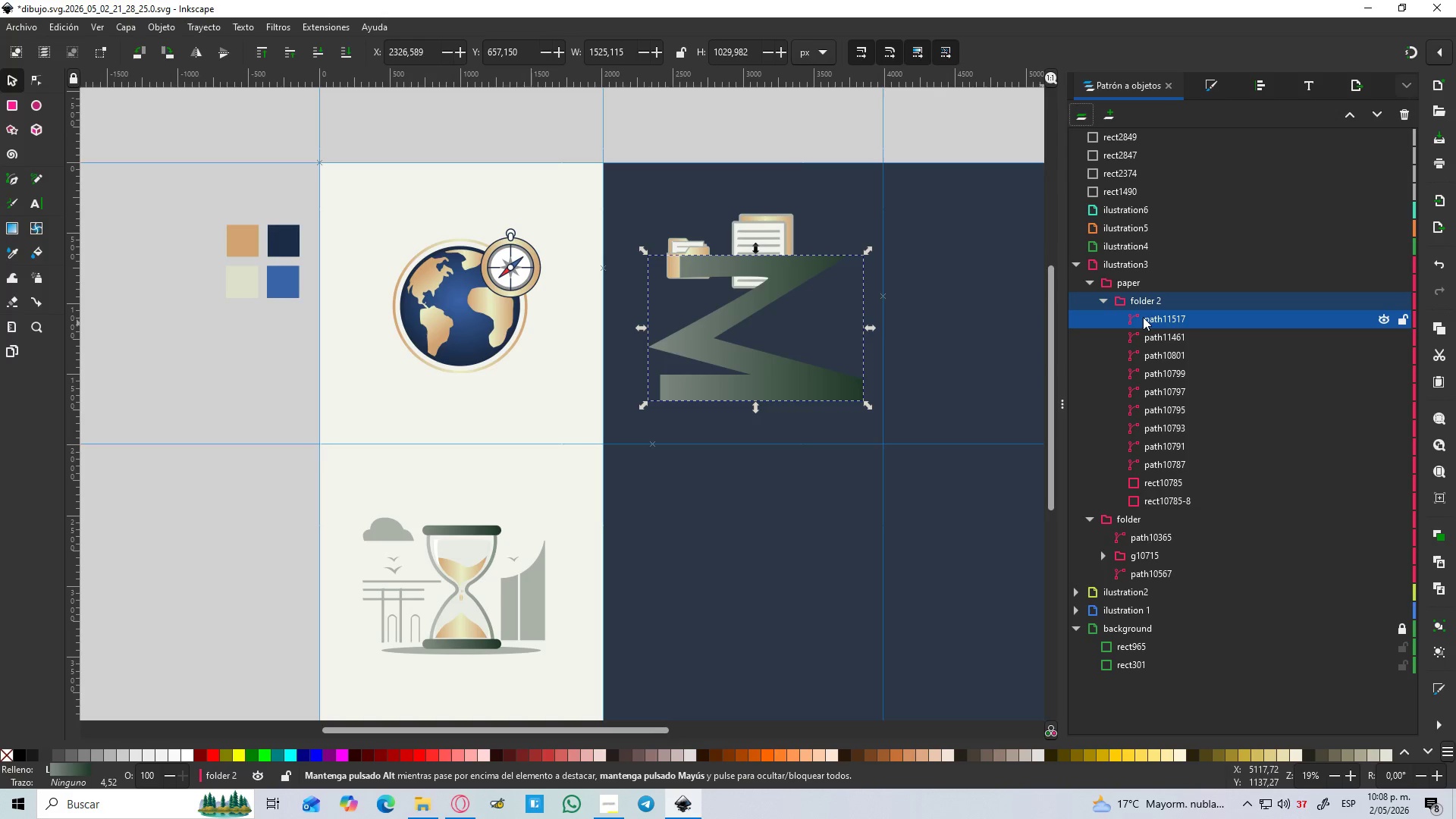 
left_click_drag(start_coordinate=[1159, 320], to_coordinate=[1197, 511])
 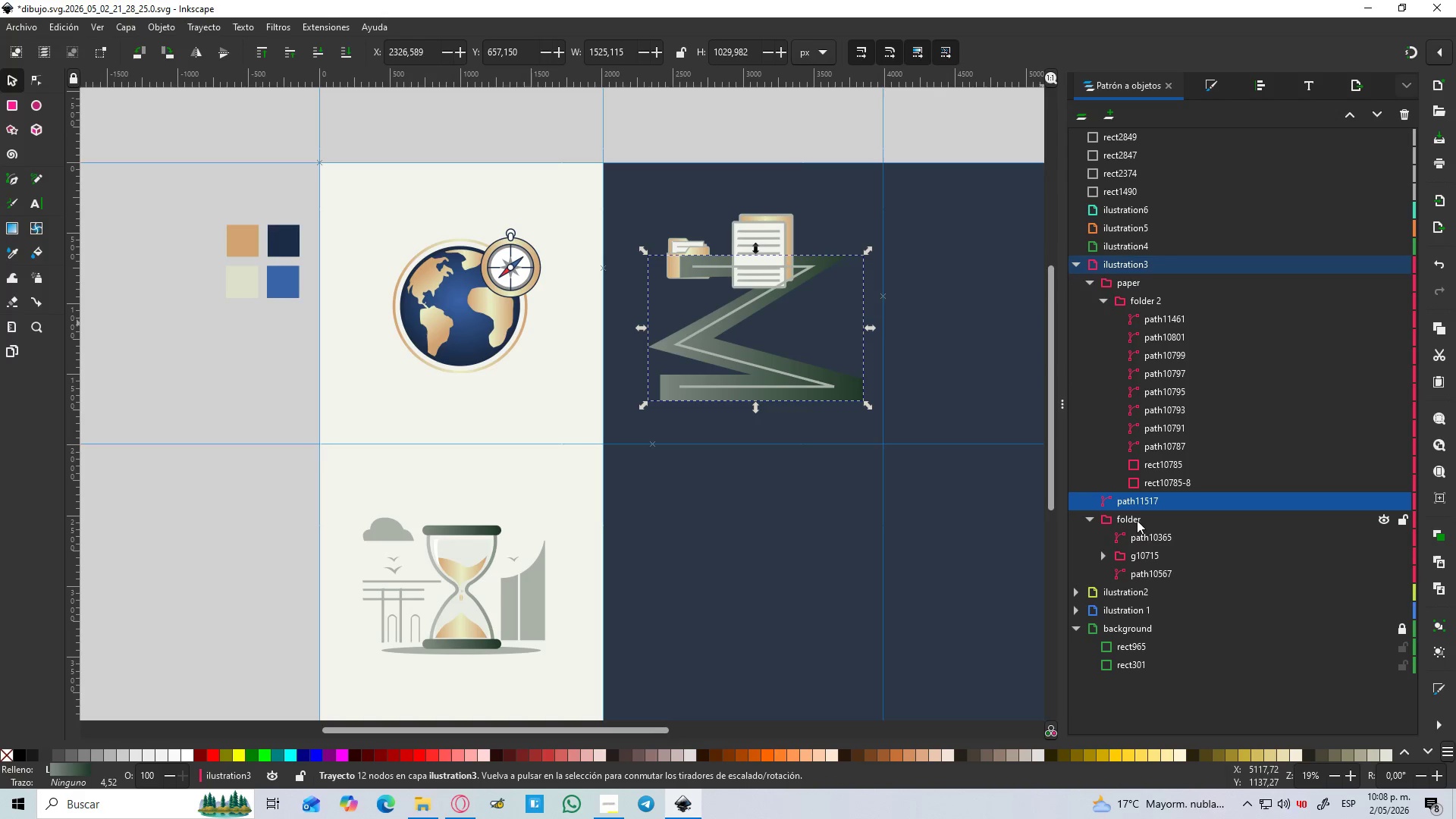 
left_click_drag(start_coordinate=[1136, 521], to_coordinate=[1173, 490])
 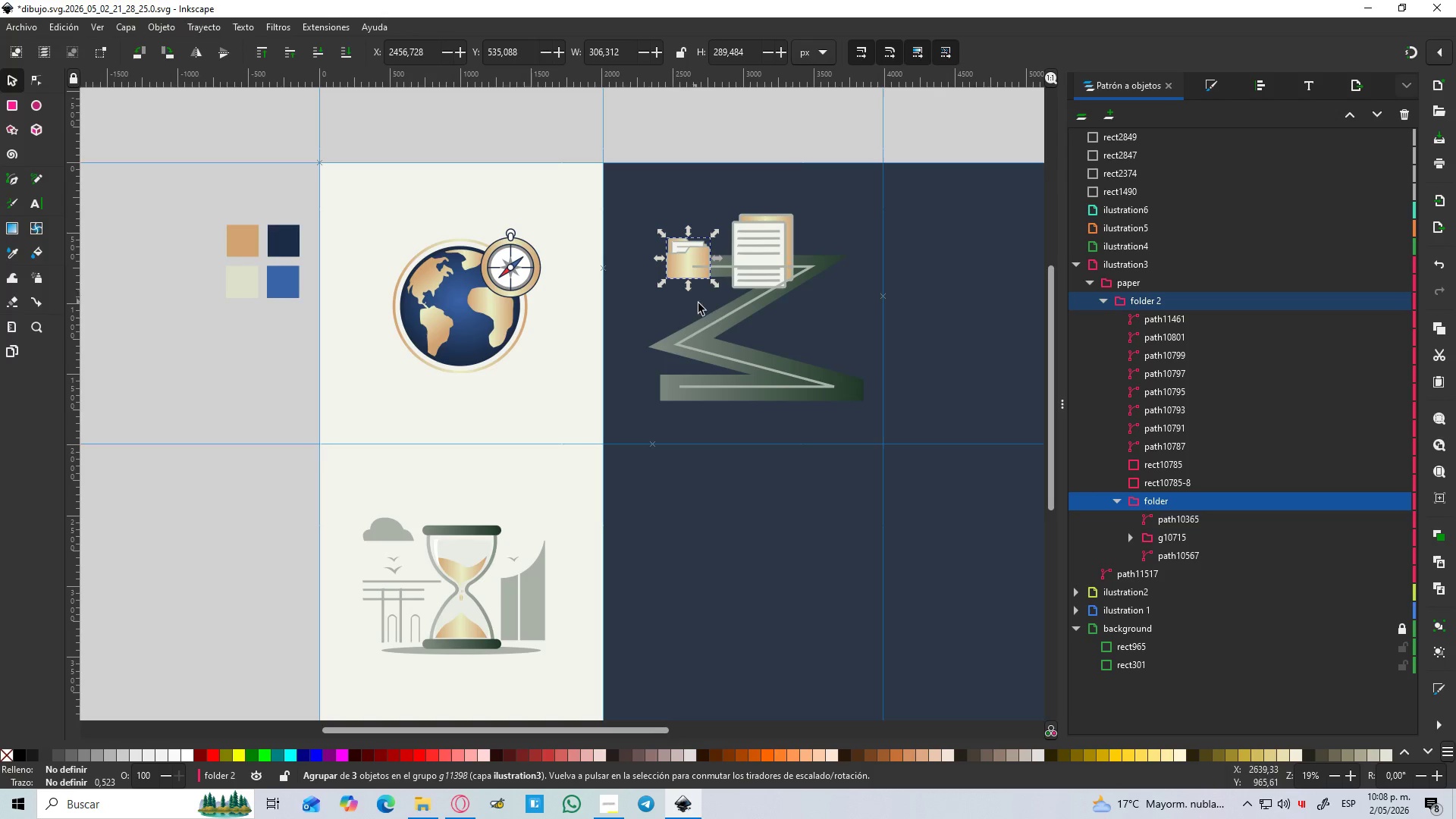 
left_click([713, 325])
 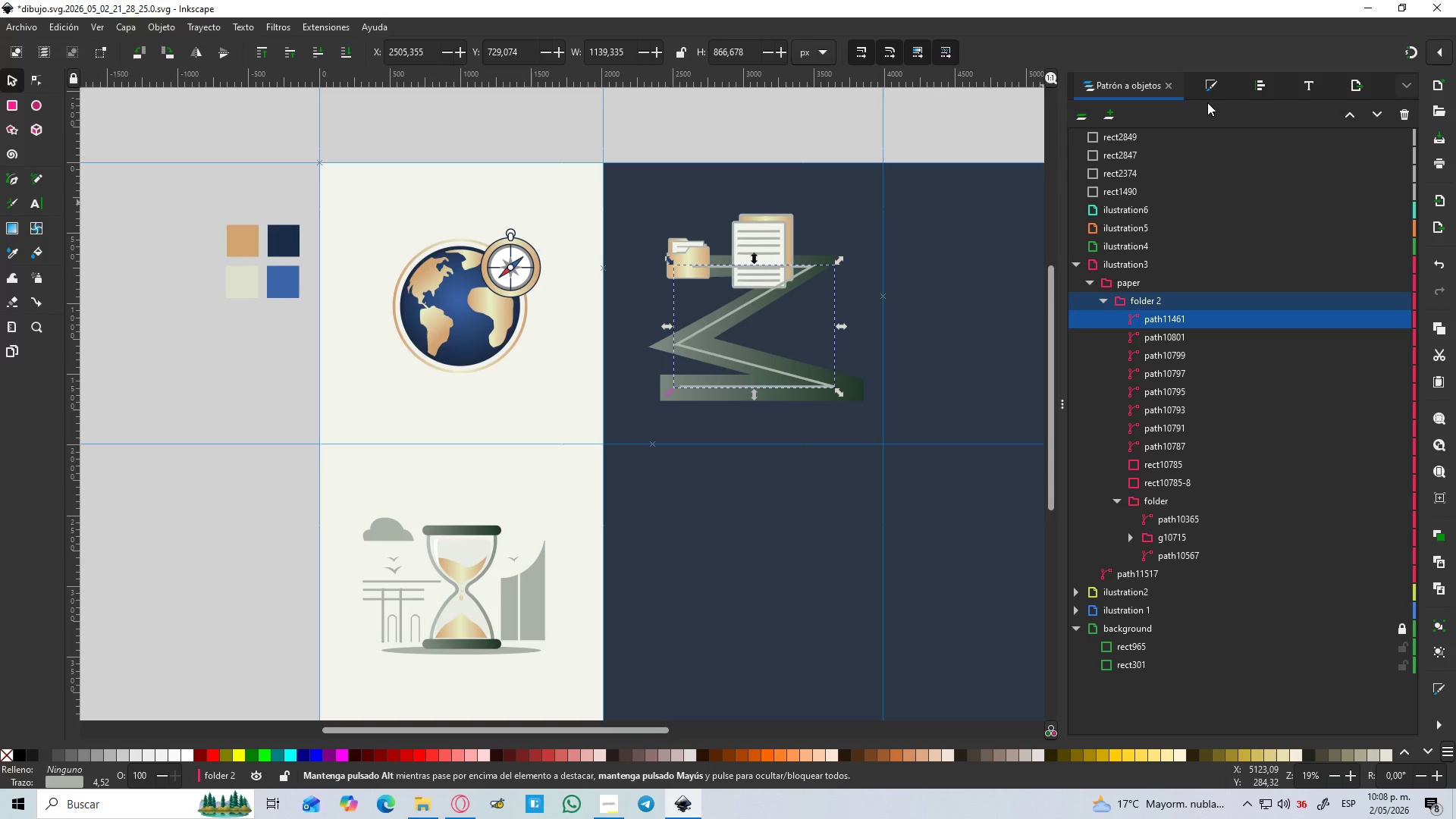 
wait(8.05)
 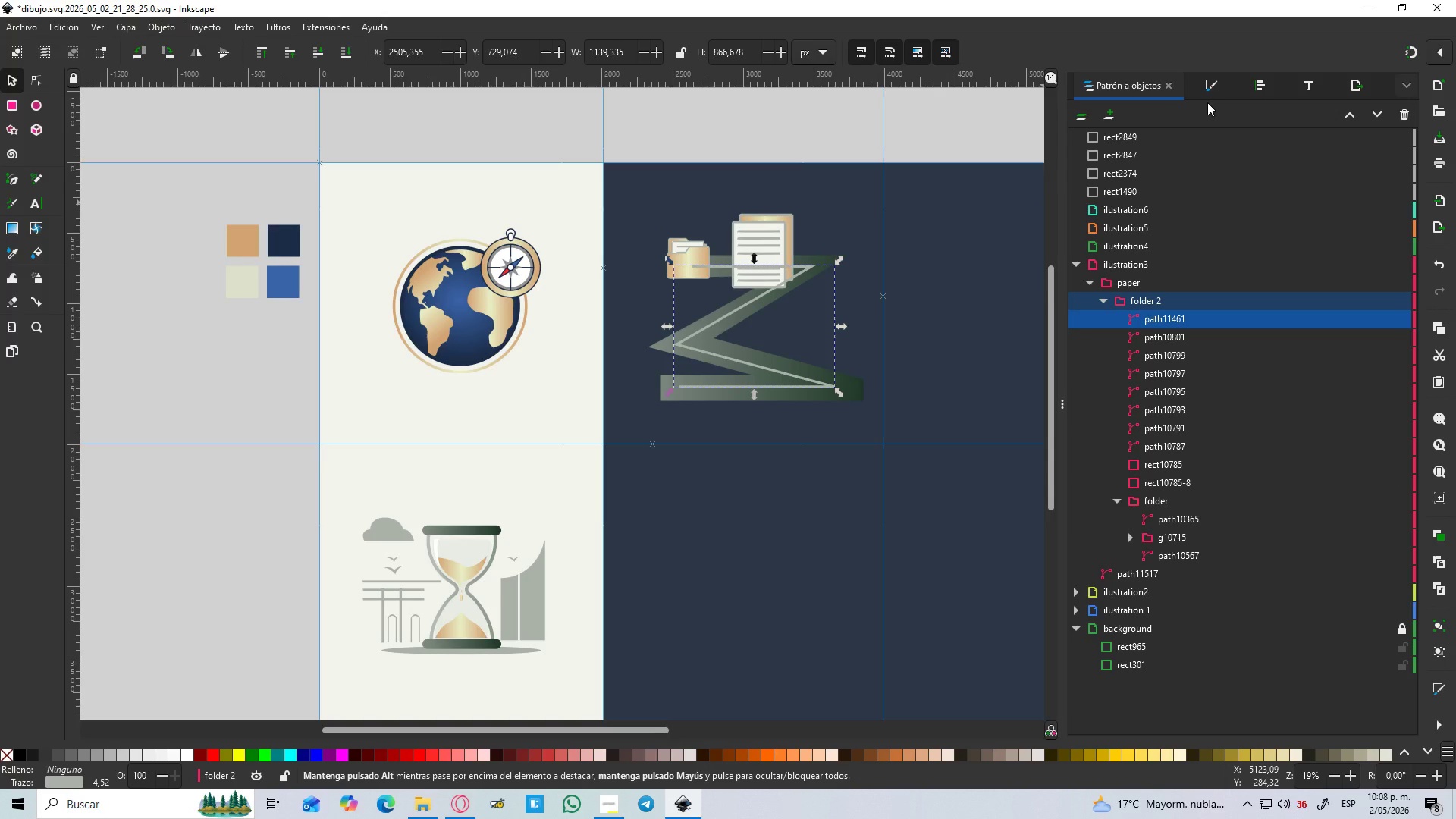 
hold_key(key=ControlLeft, duration=1.5)
scroll: coordinate [739, 307], scroll_direction: up, amount: 2.0
 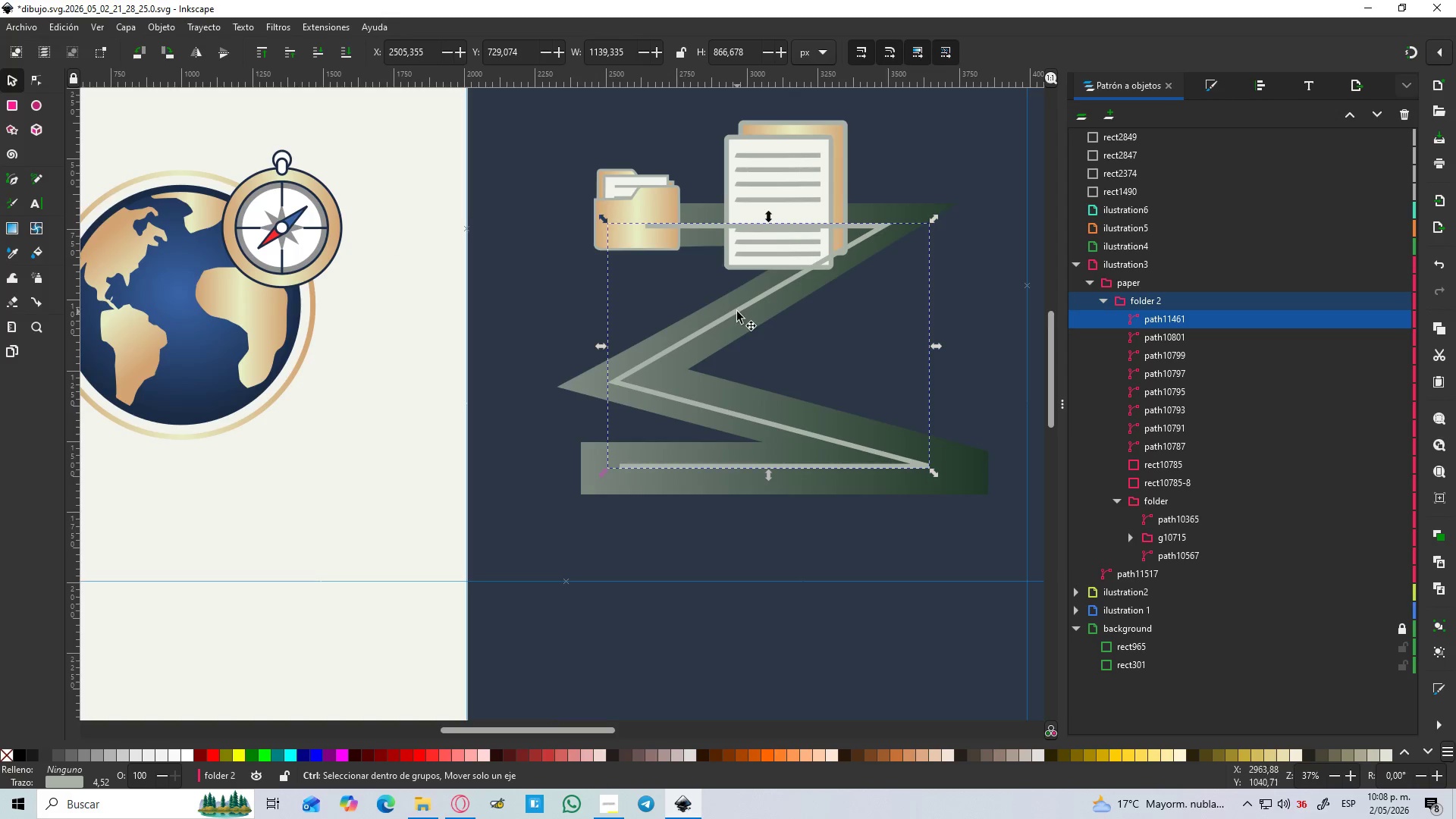 
hold_key(key=ControlLeft, duration=0.47)
 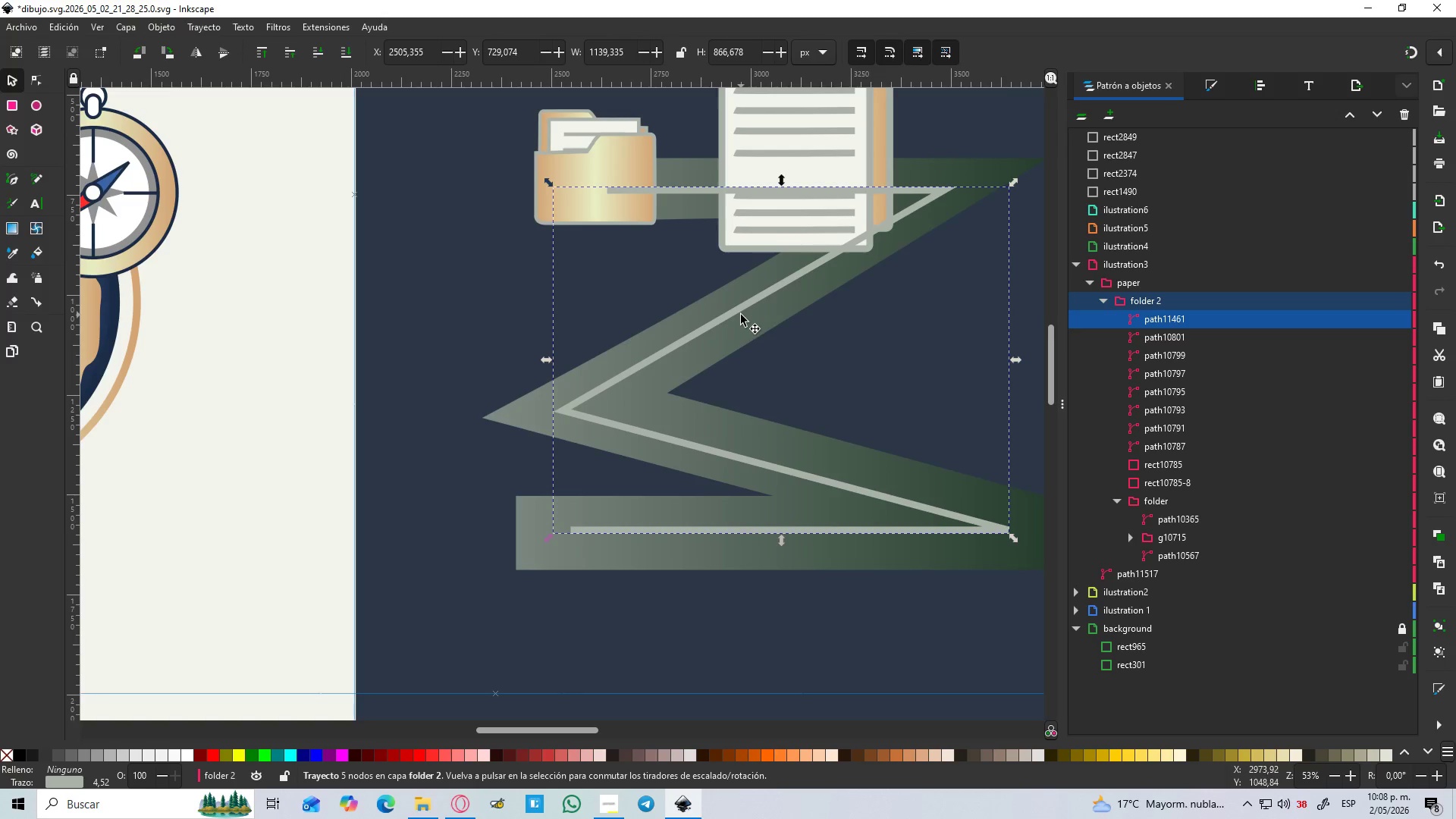 
scroll: coordinate [737, 312], scroll_direction: up, amount: 1.0
 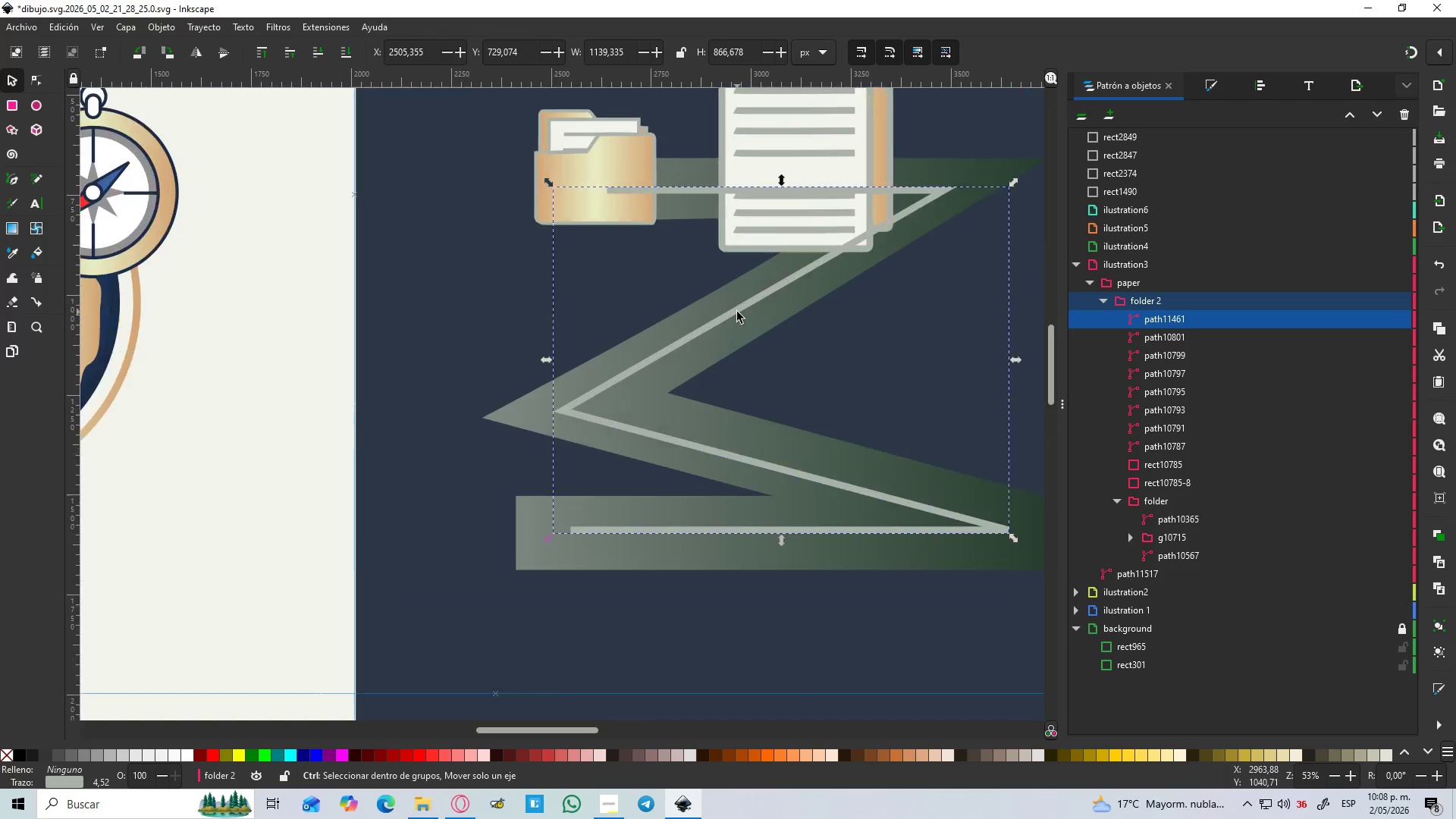 
hold_key(key=ControlLeft, duration=0.52)
scroll: coordinate [741, 315], scroll_direction: down, amount: 2.0
 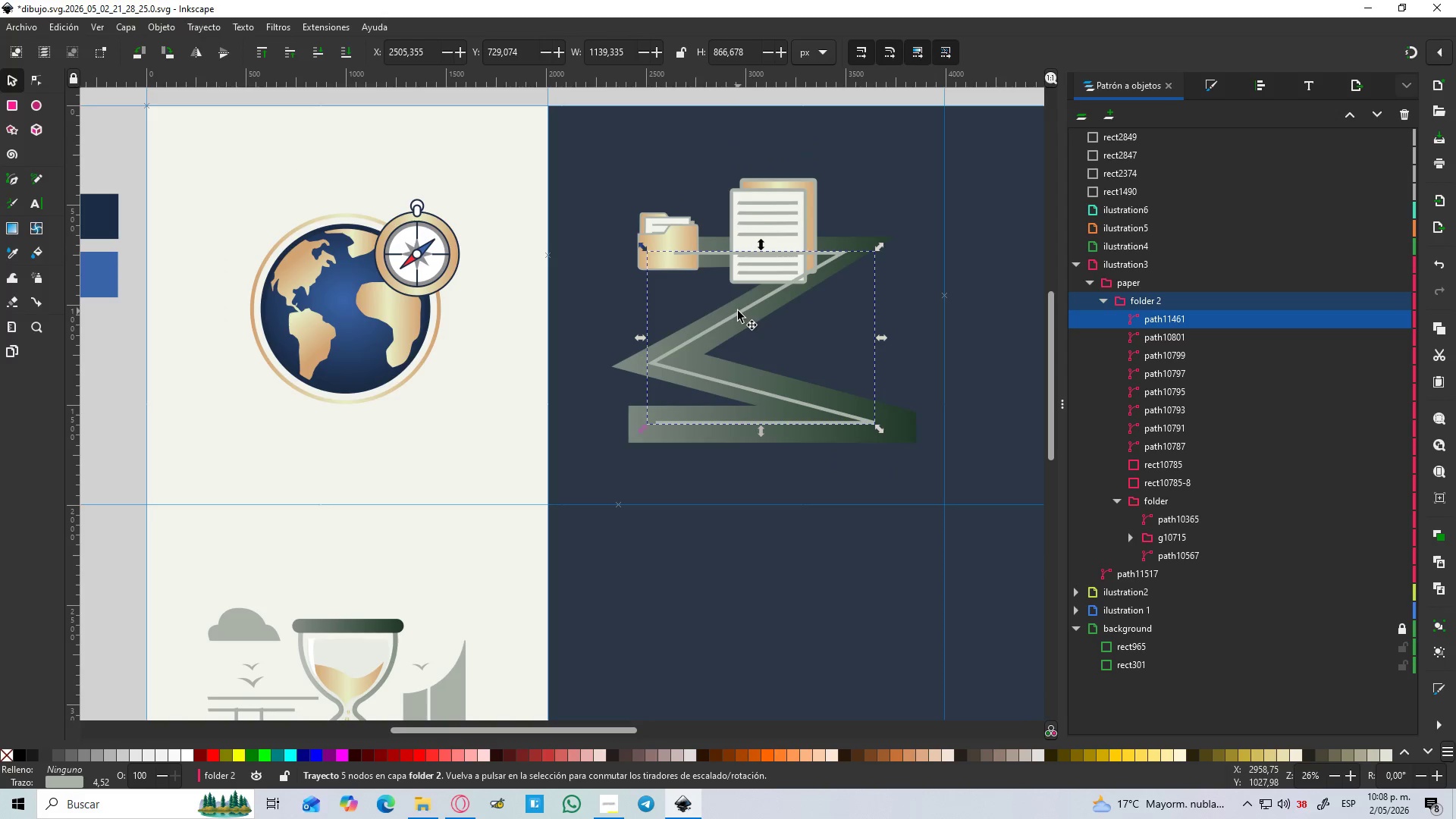 
left_click([738, 311])
 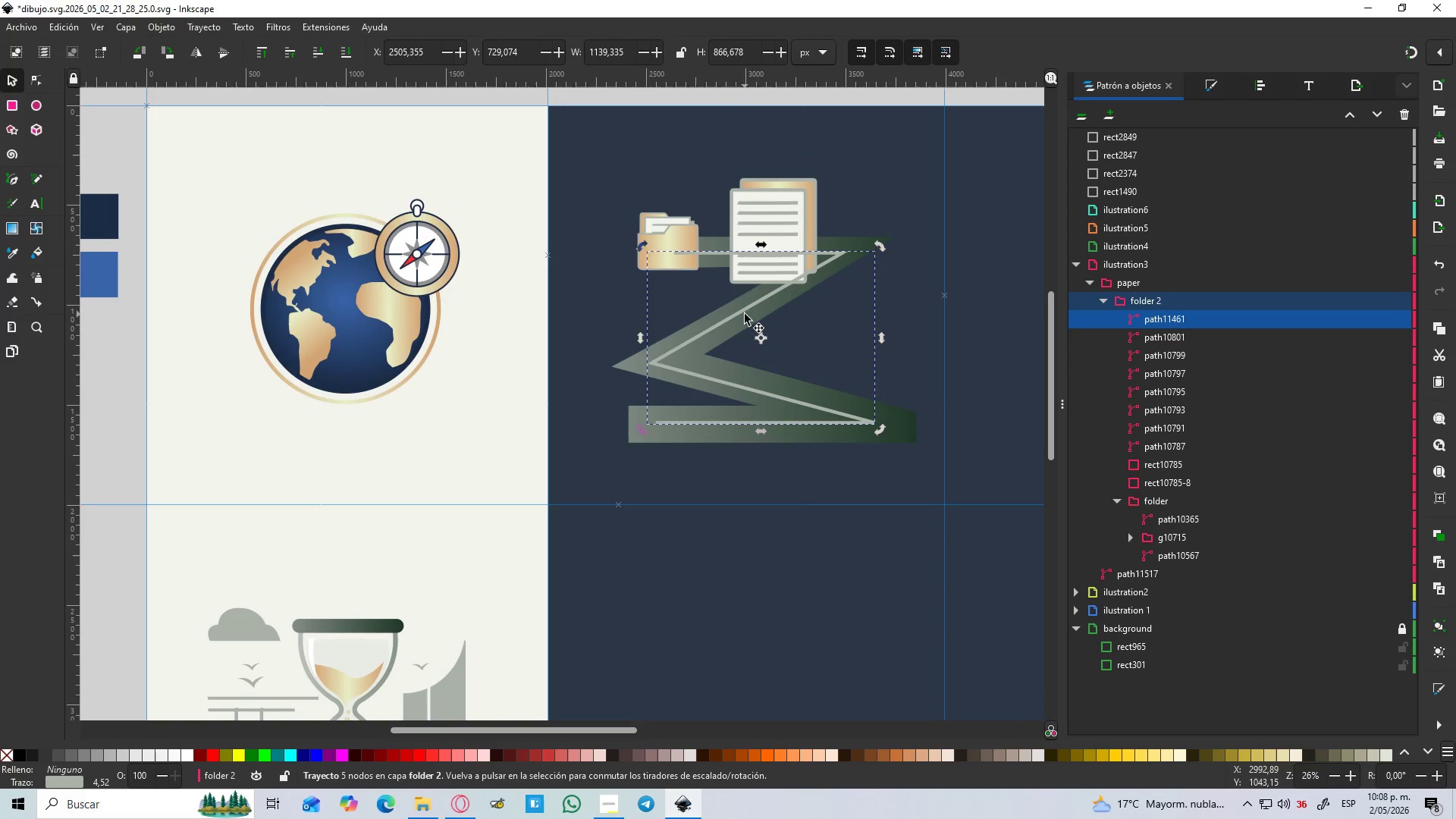 
key(Delete)
 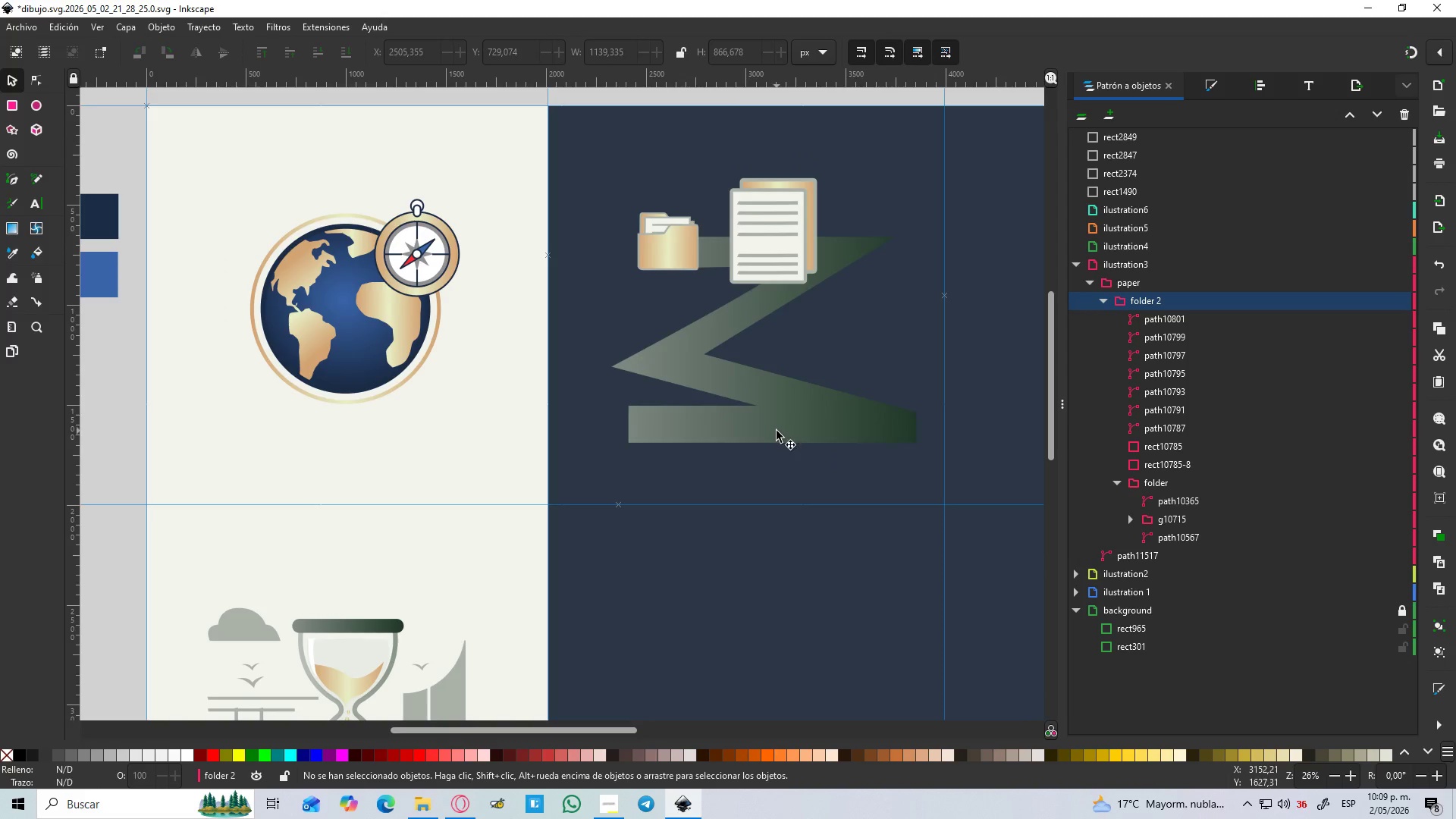 
key(N)
 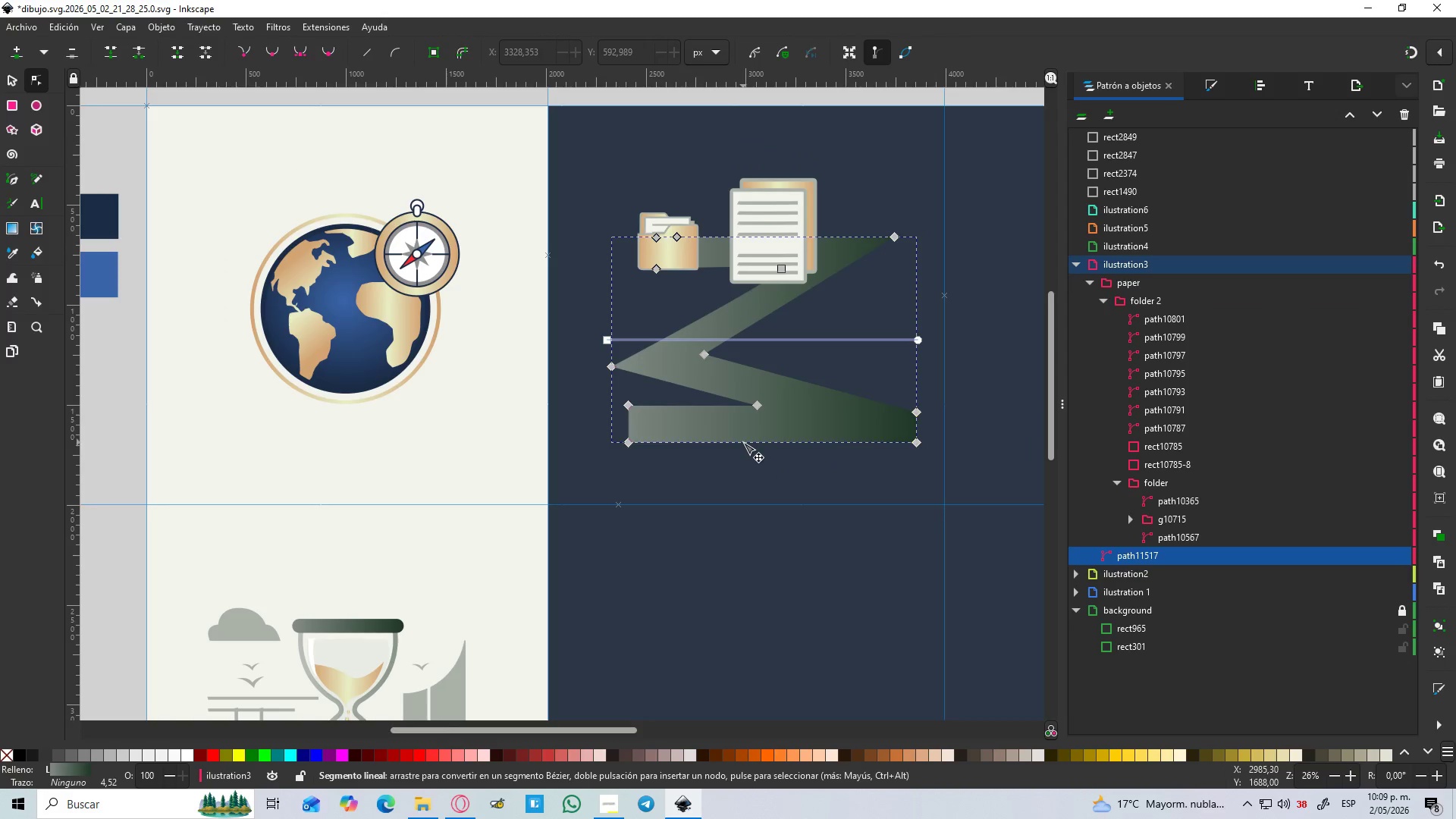 
hold_key(key=ControlLeft, duration=0.47)
 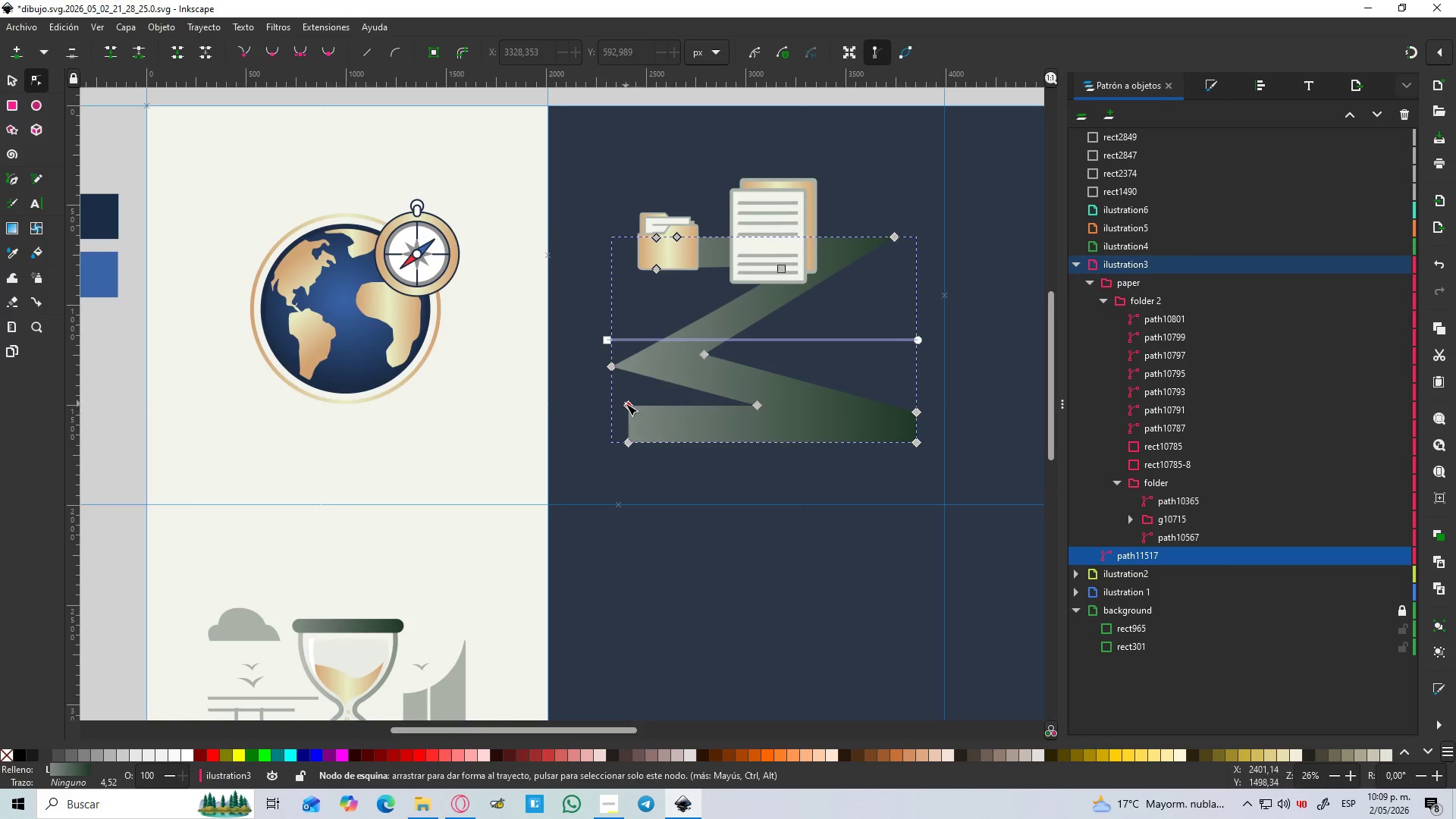 
left_click([626, 403])
 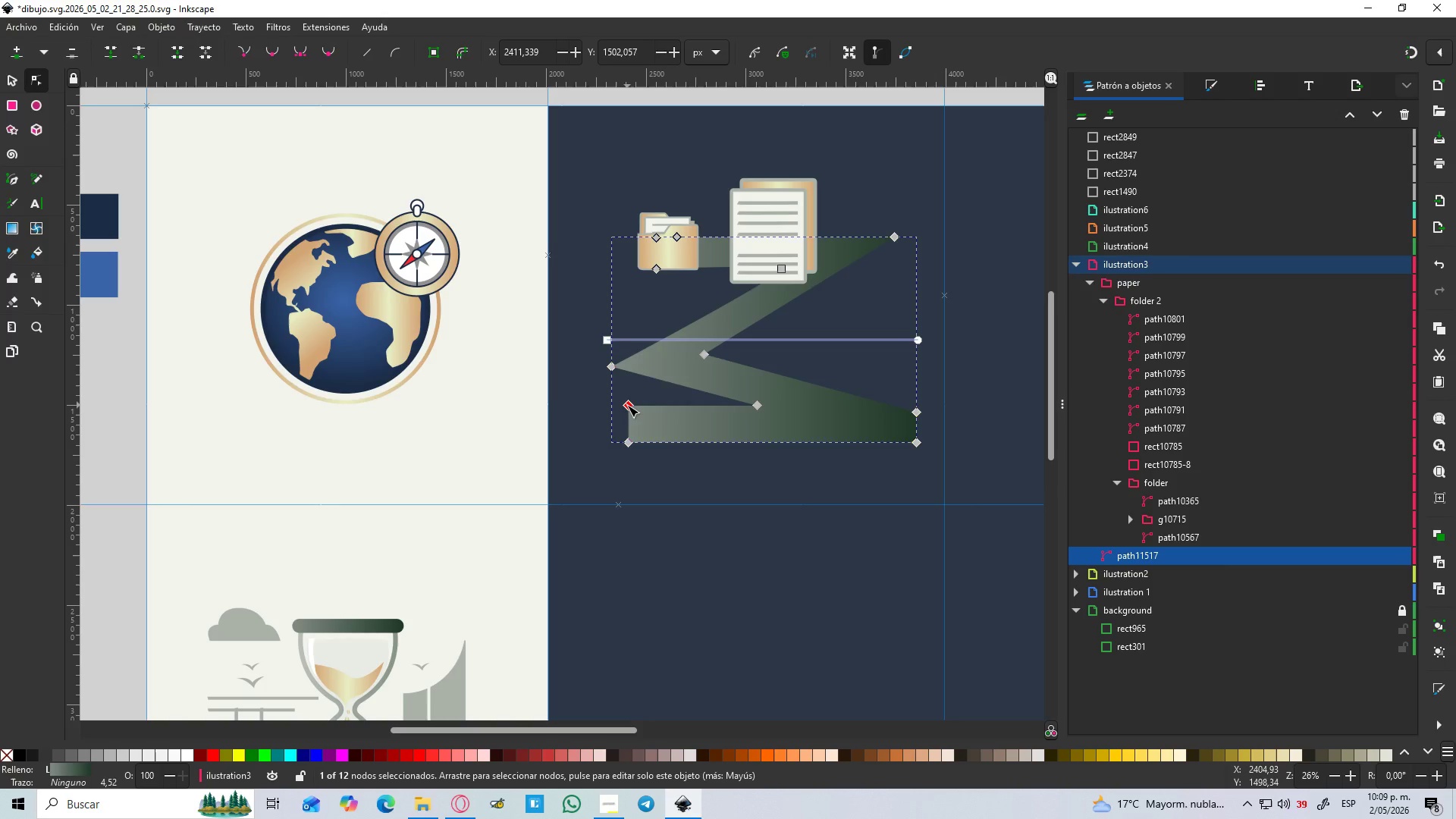 
left_click([627, 405])
 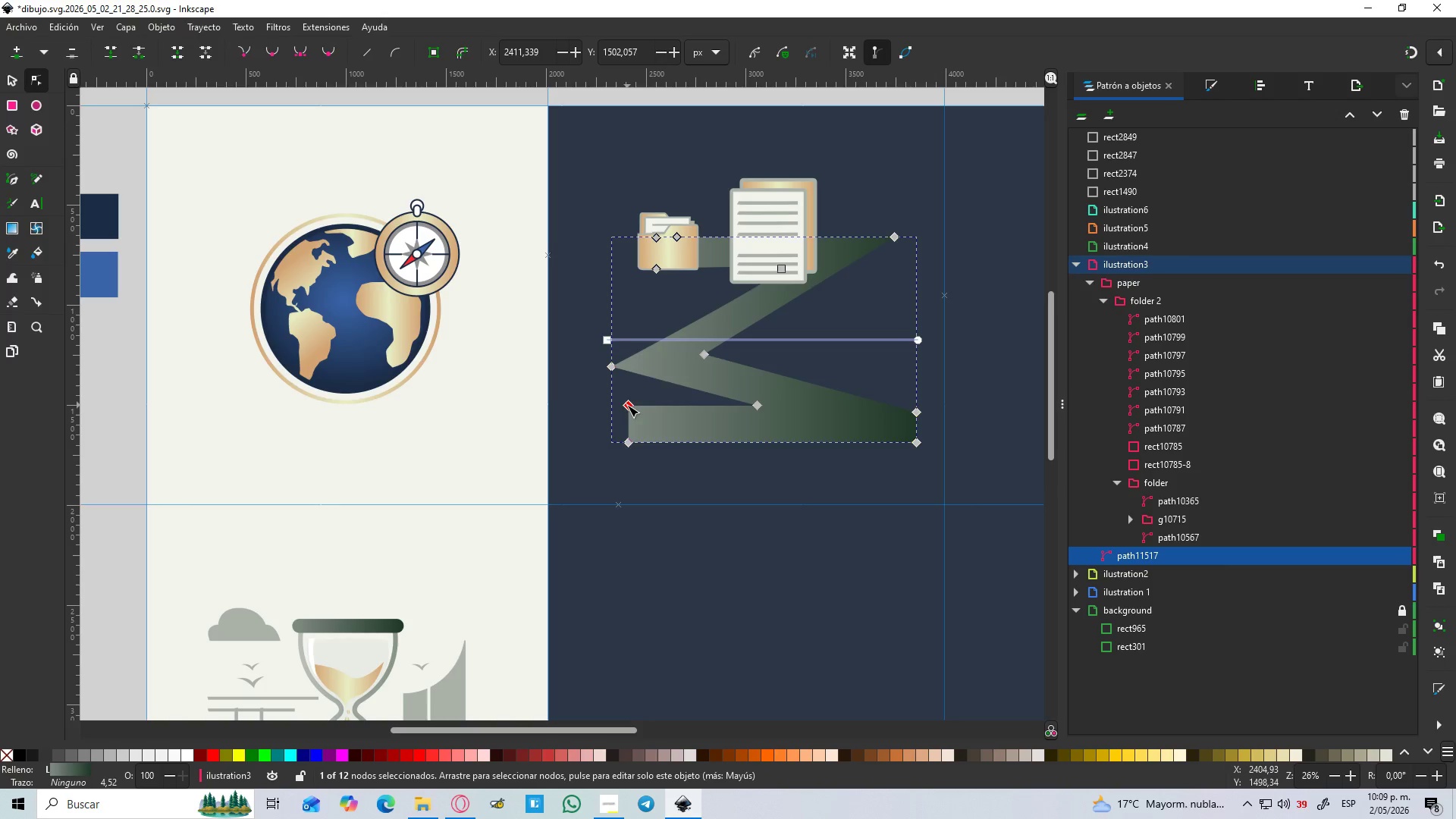 
key(Delete)
 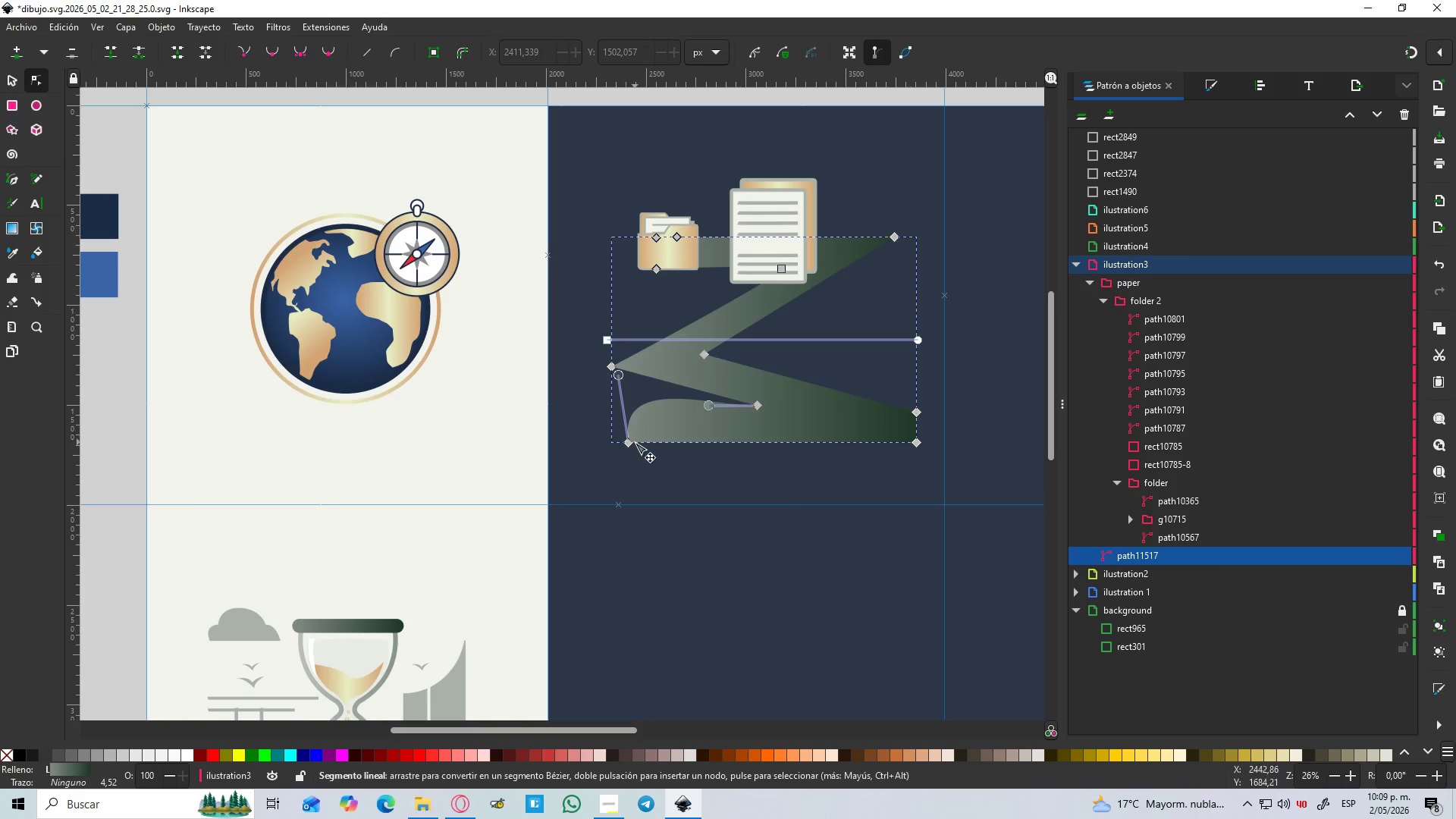 
left_click([629, 444])
 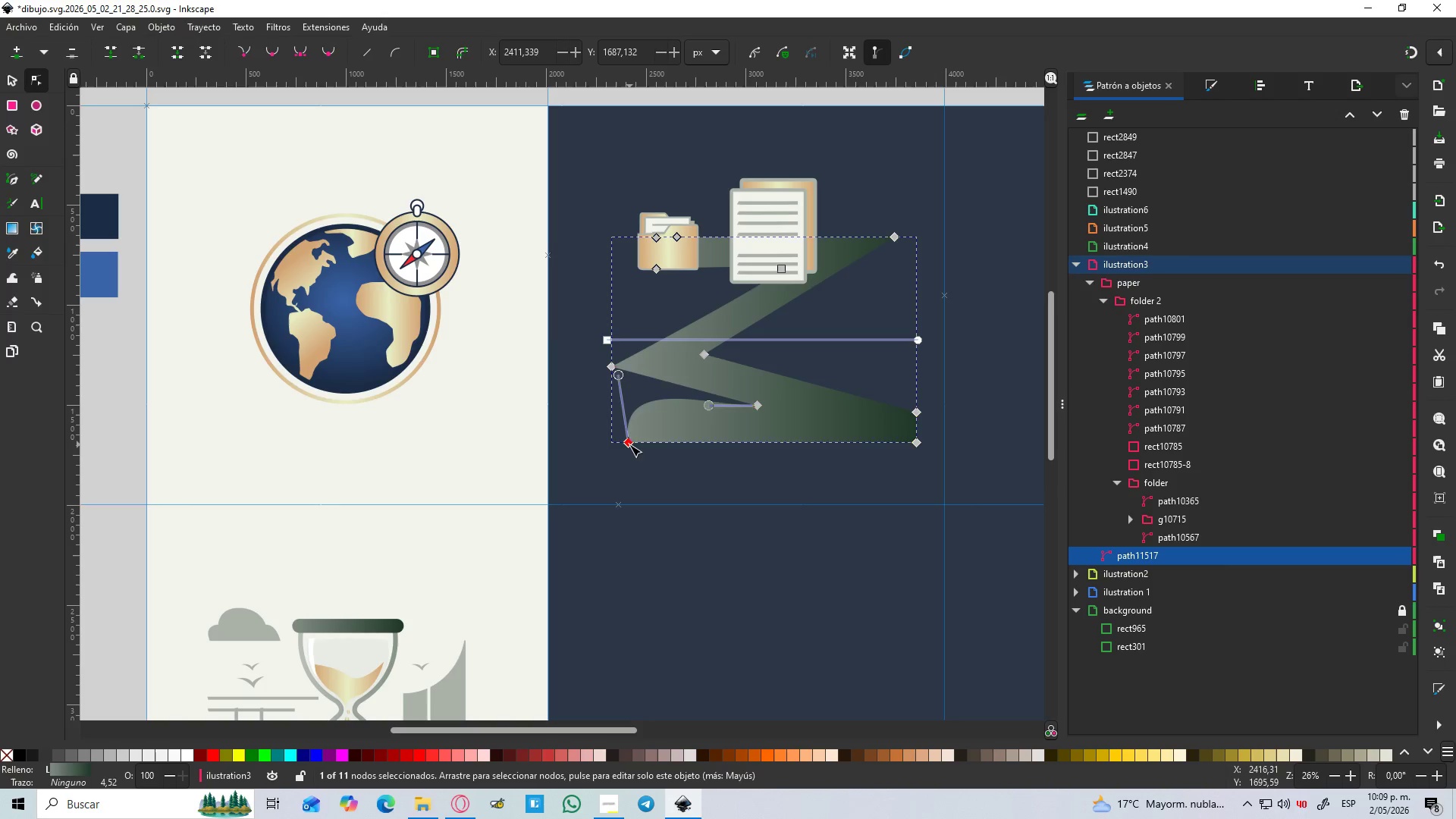 
key(Delete)
 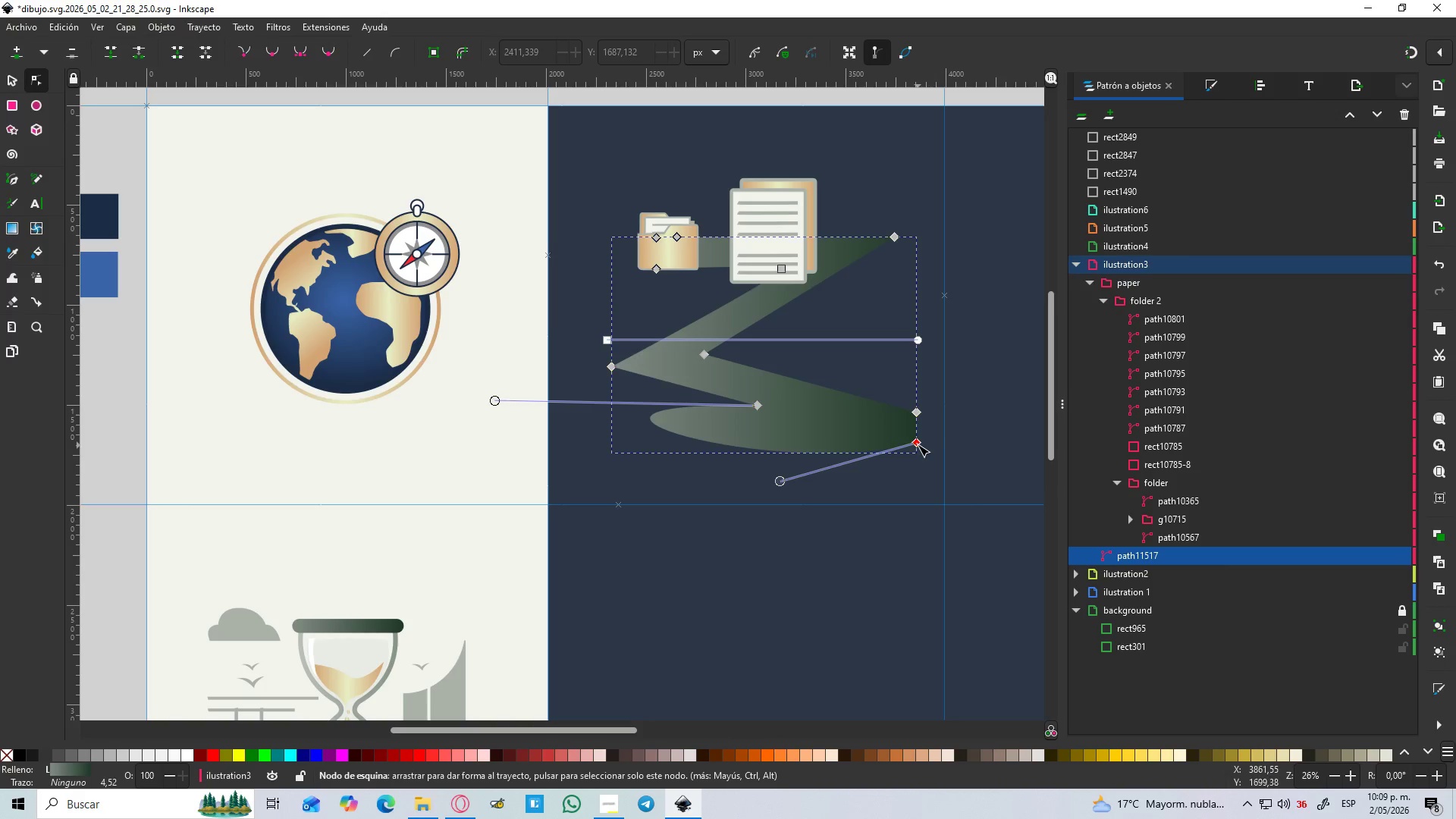 
key(Delete)
 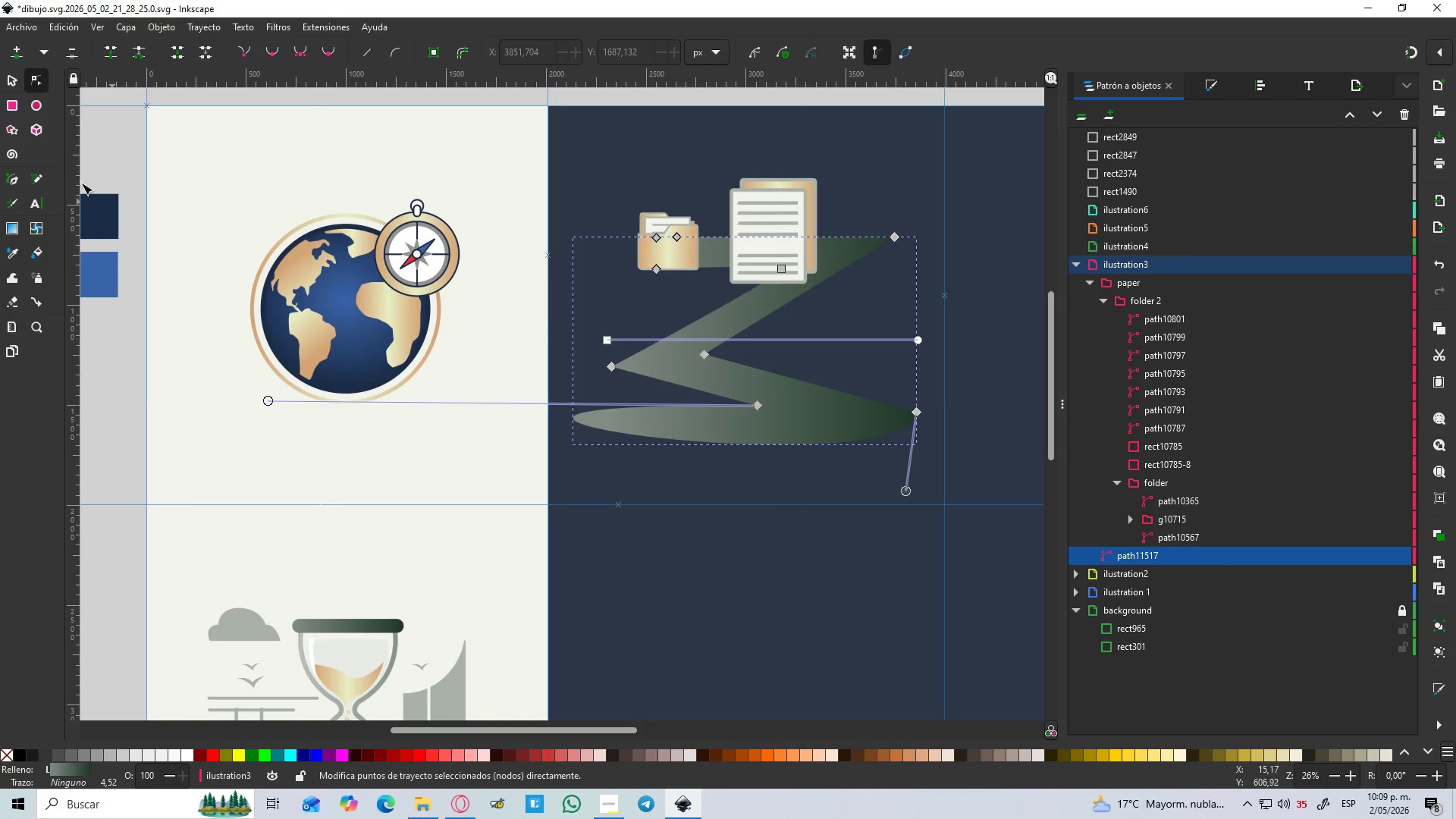 
left_click([3, 83])
 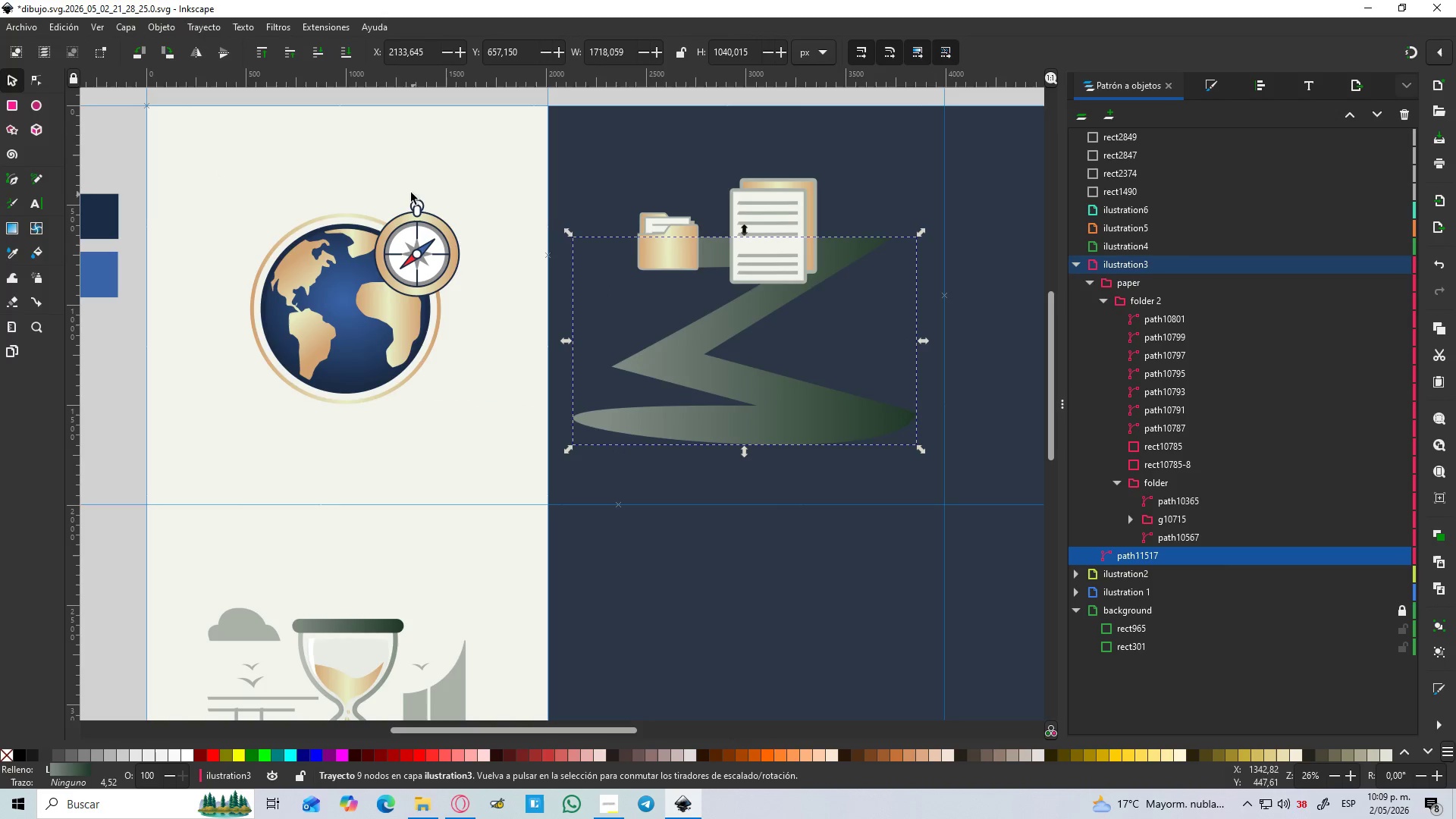 
left_click([406, 167])
 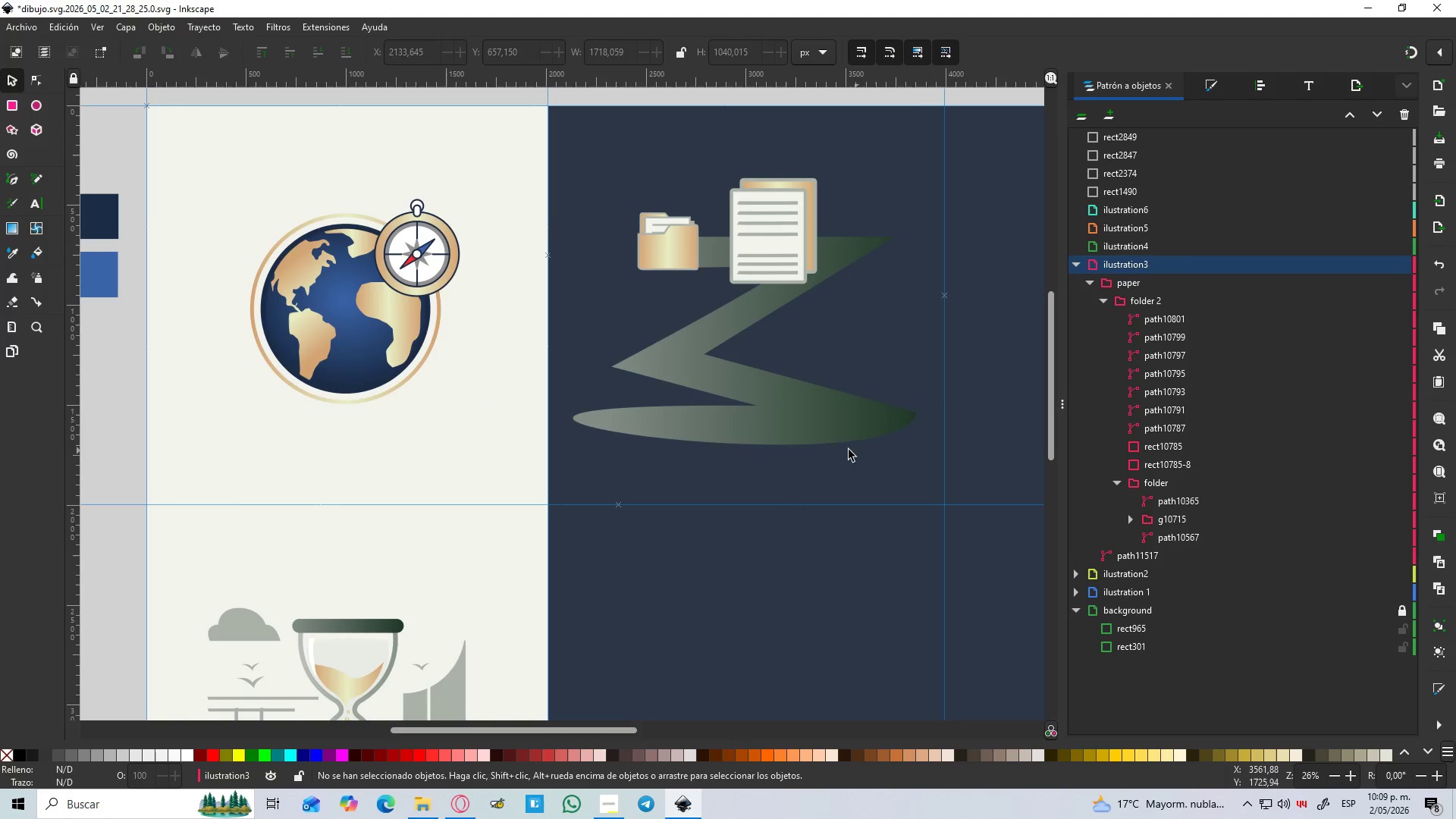 
left_click_drag(start_coordinate=[805, 429], to_coordinate=[821, 418])
 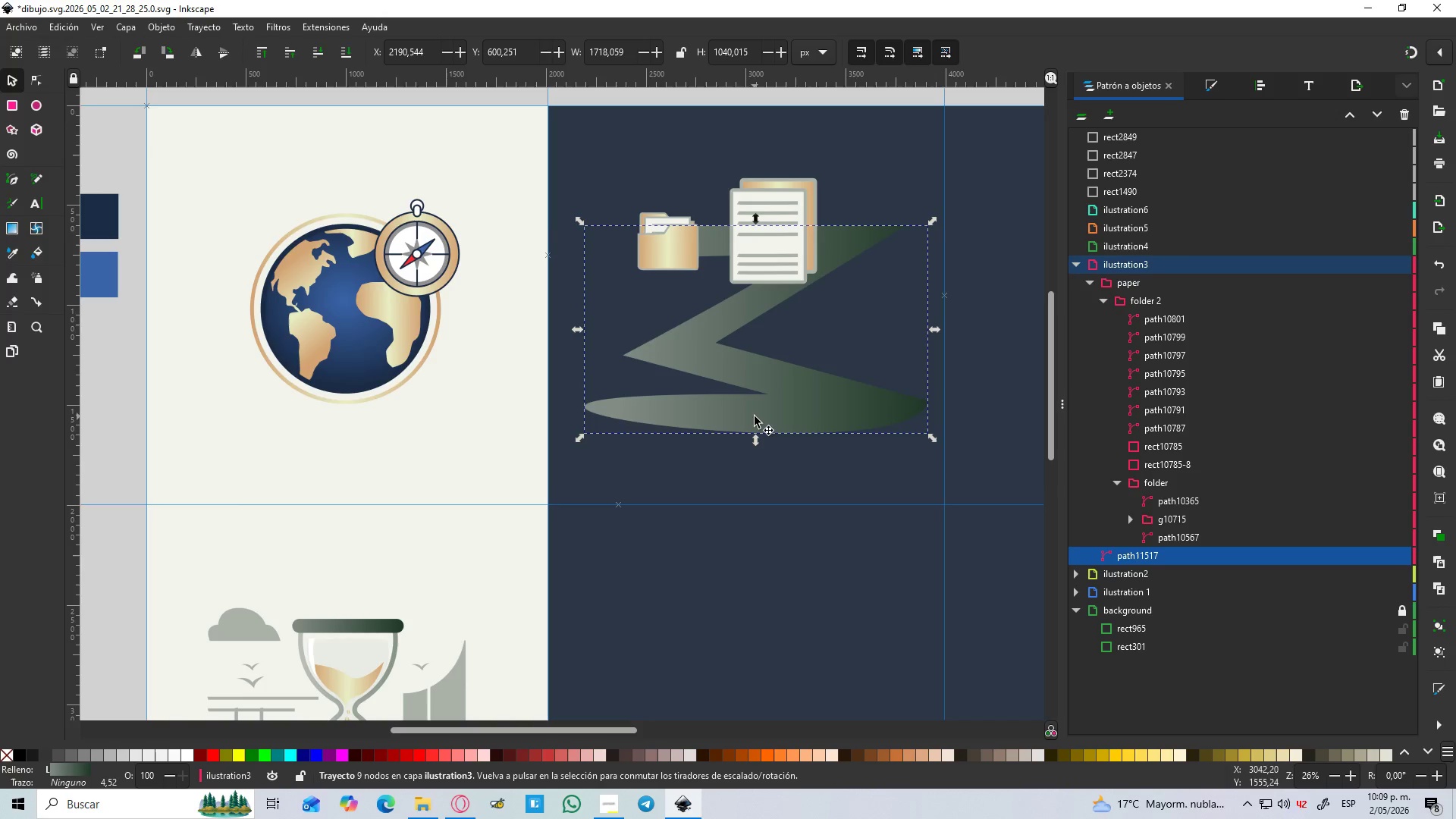 
left_click([755, 416])
 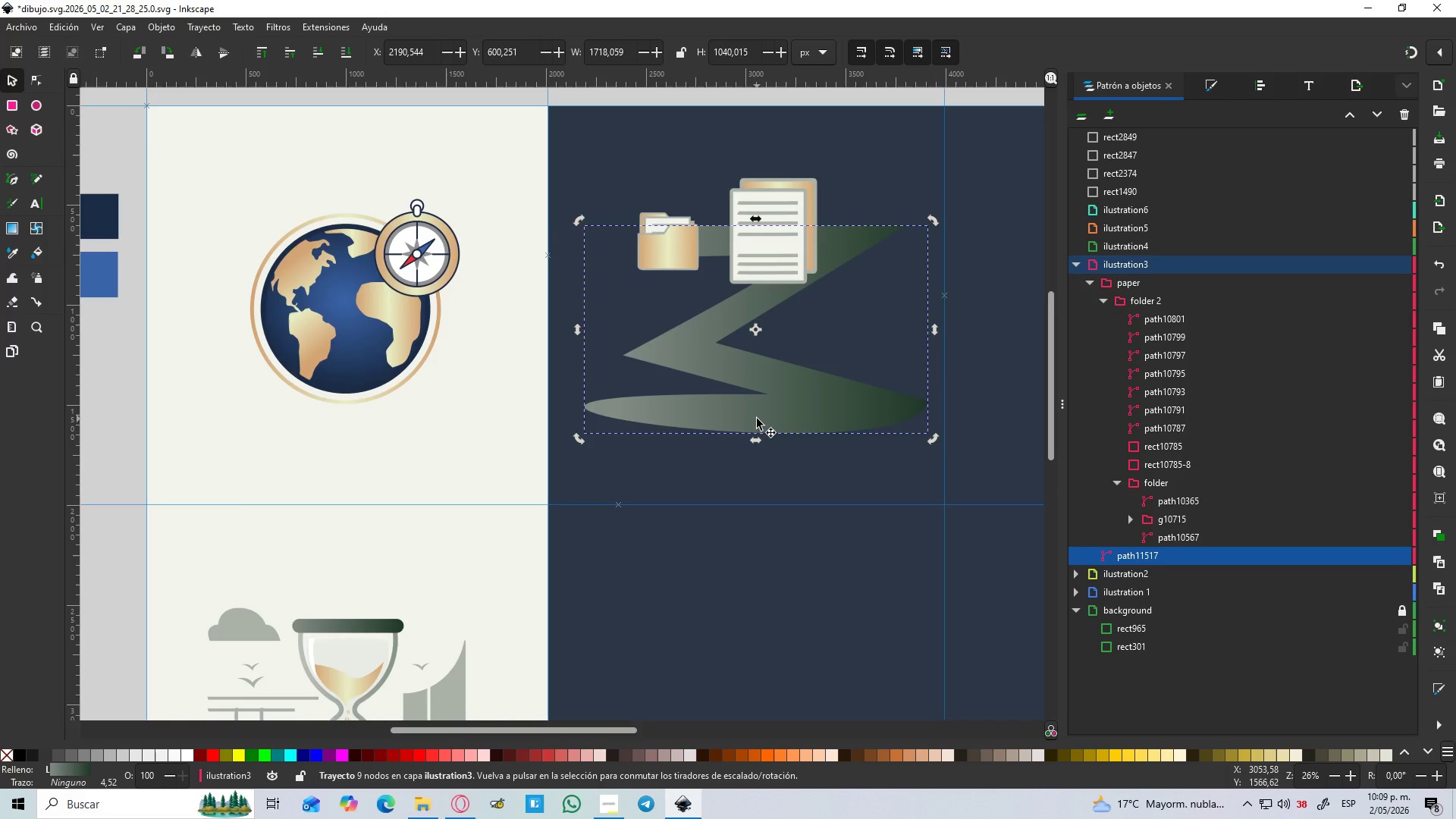 
key(N)
 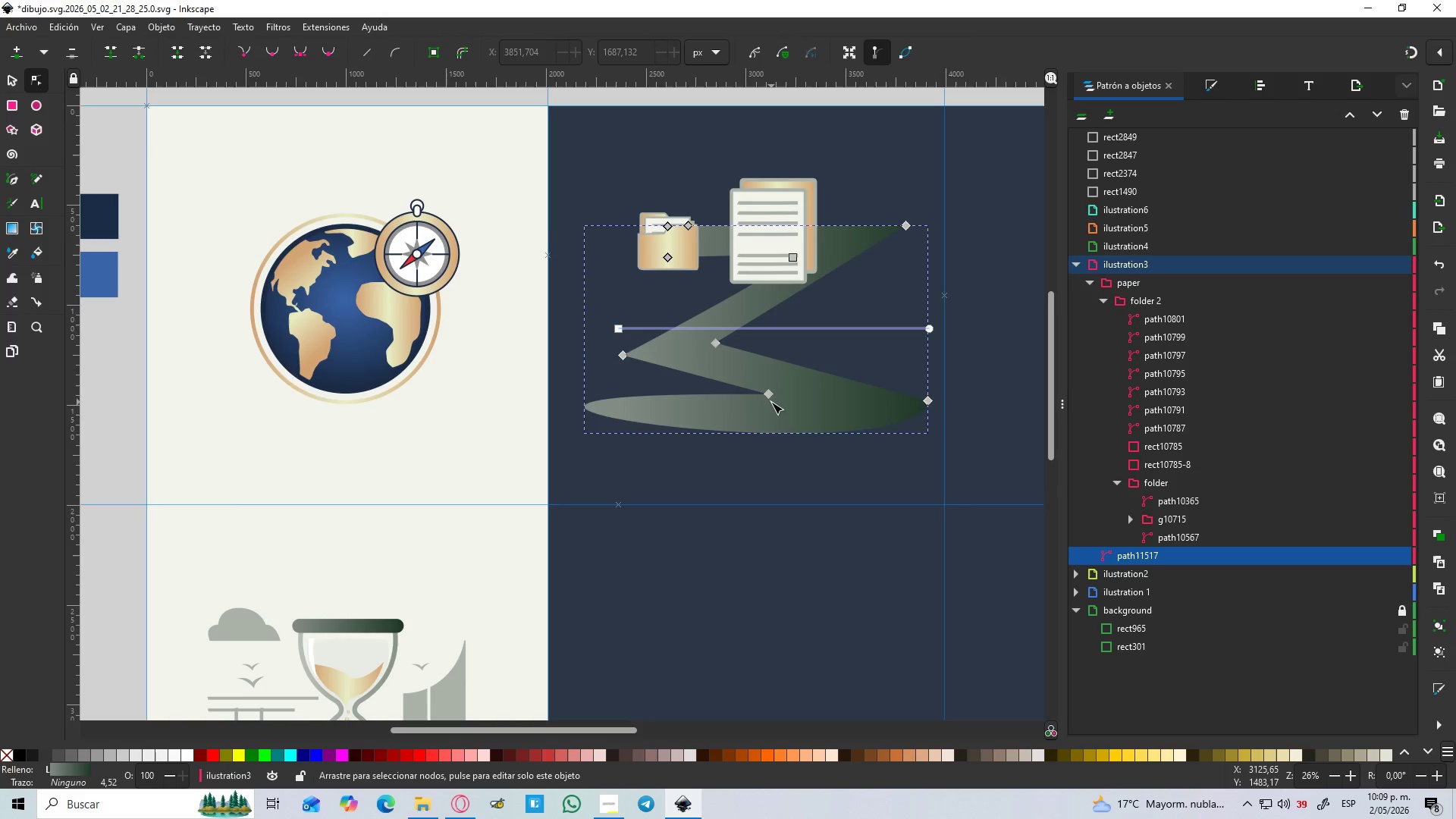 
left_click([770, 397])
 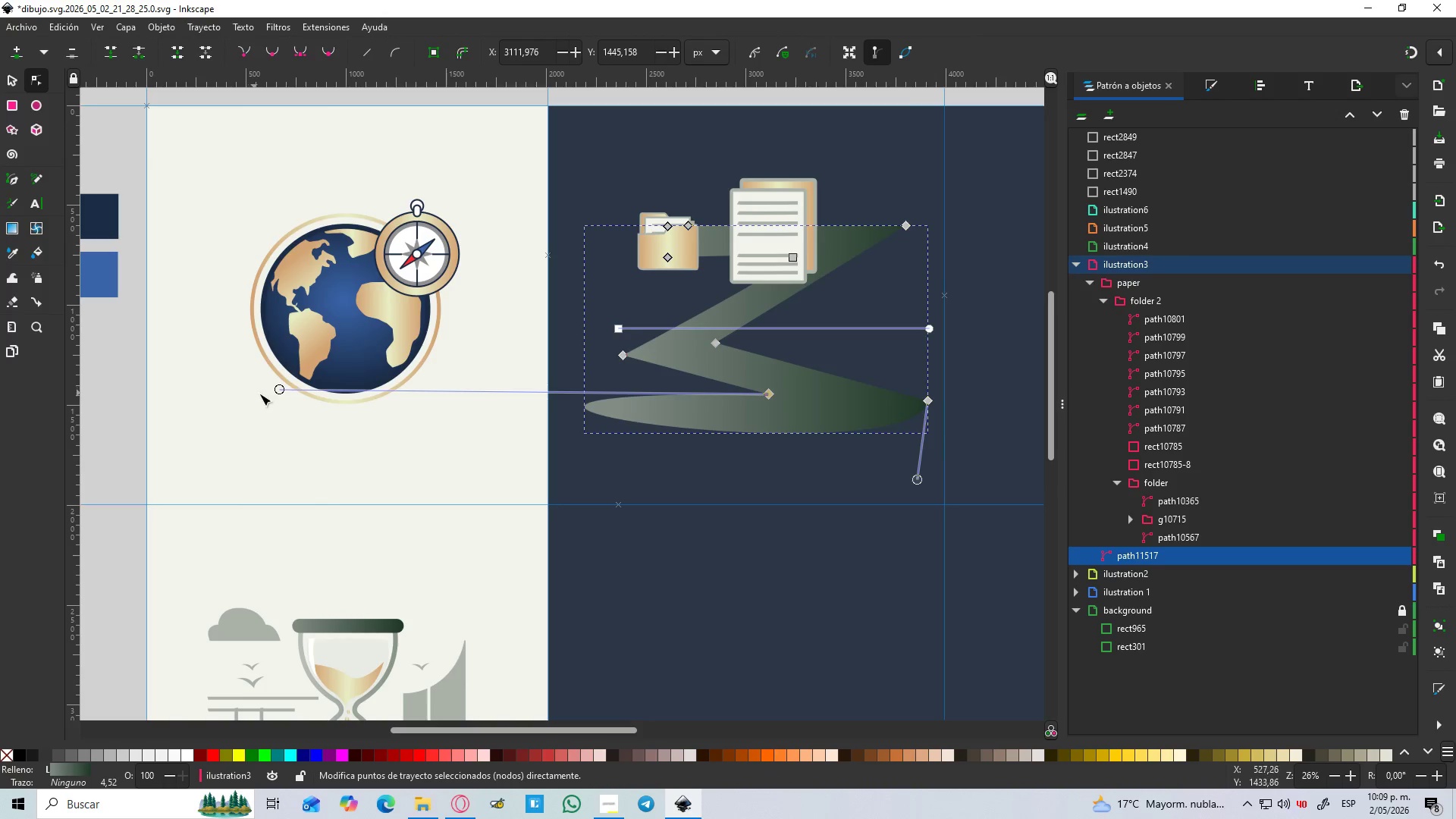 
left_click_drag(start_coordinate=[273, 388], to_coordinate=[769, 395])
 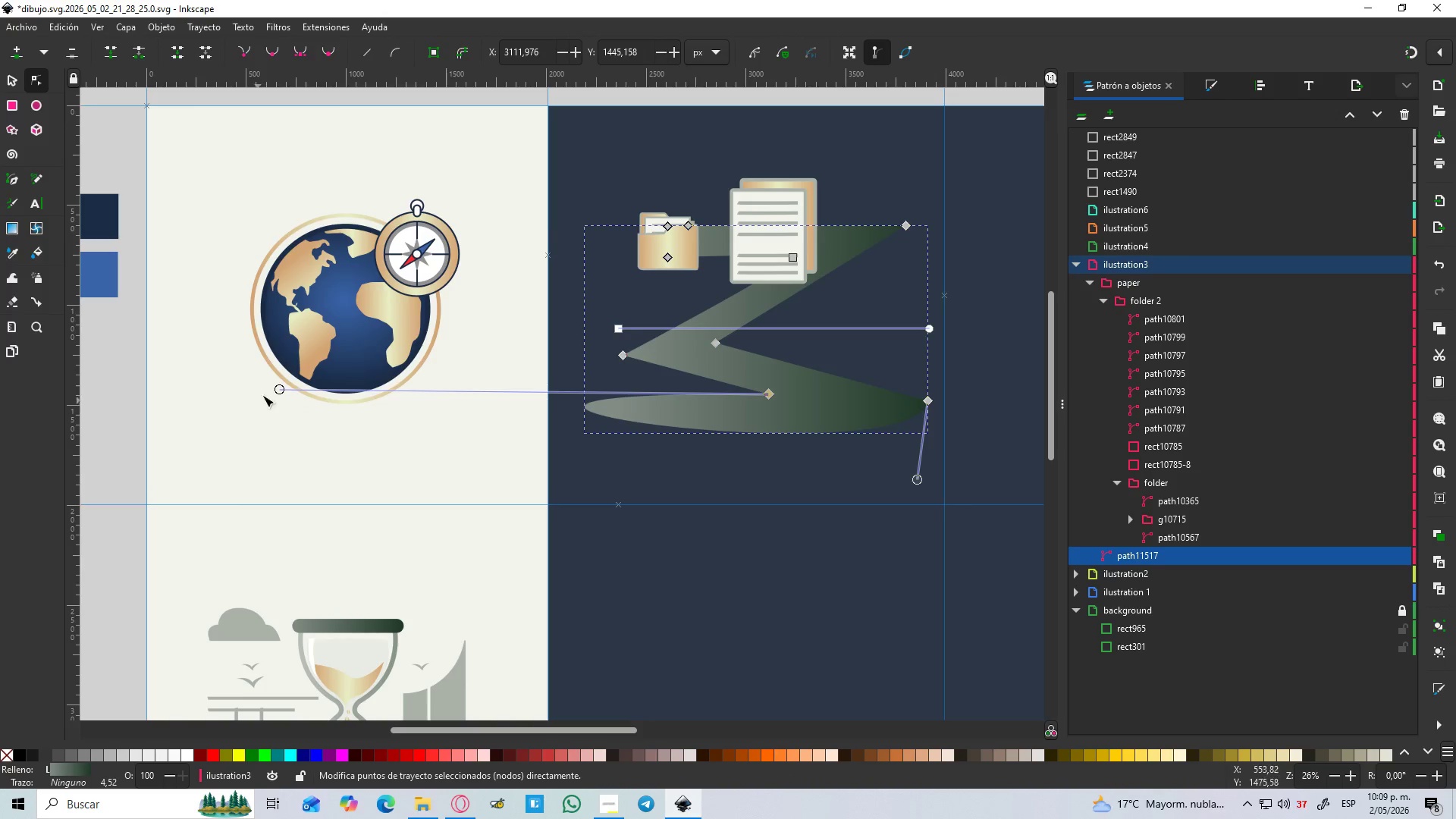 
left_click([769, 395])
 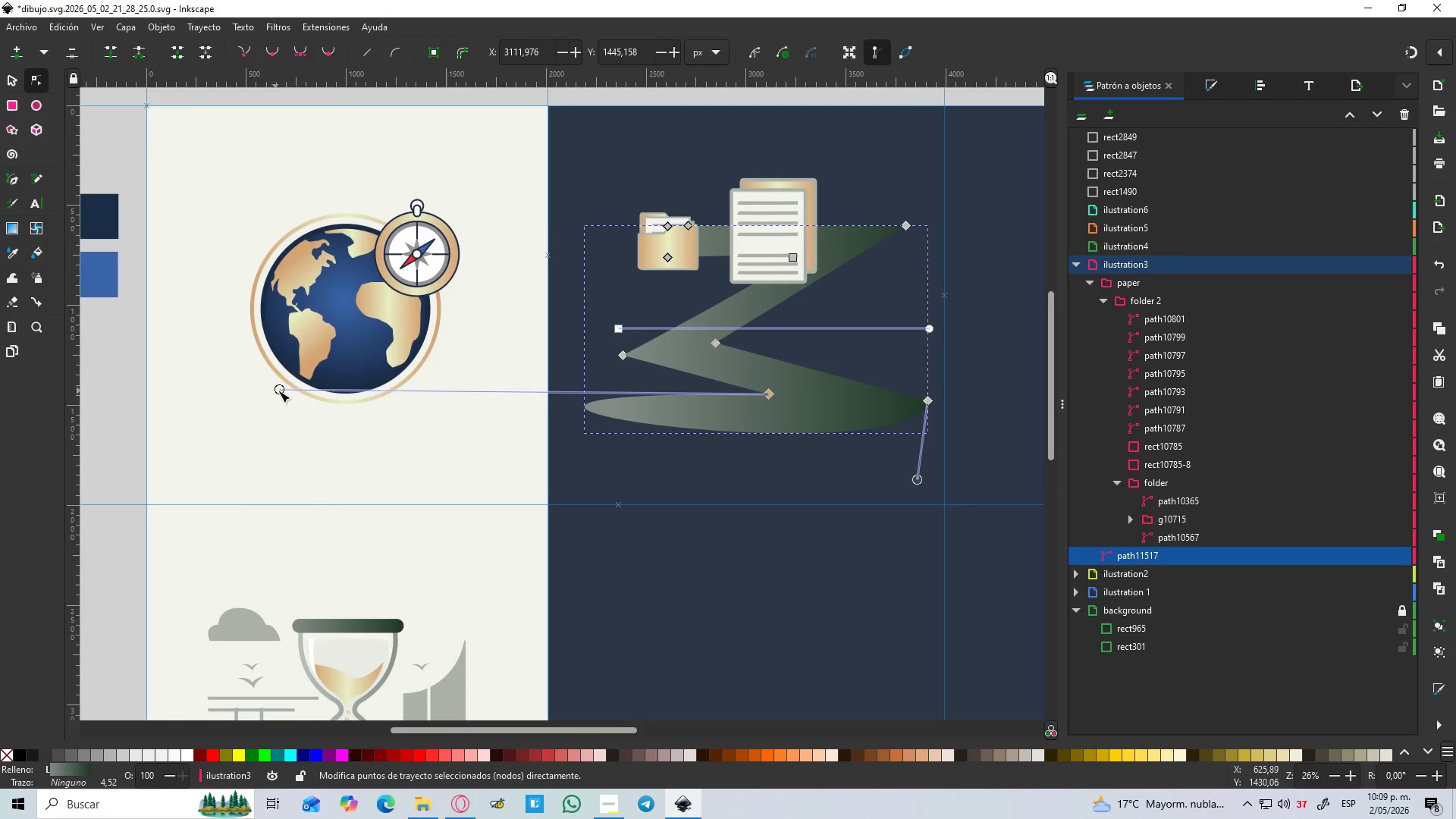 
left_click_drag(start_coordinate=[277, 391], to_coordinate=[359, 444])
 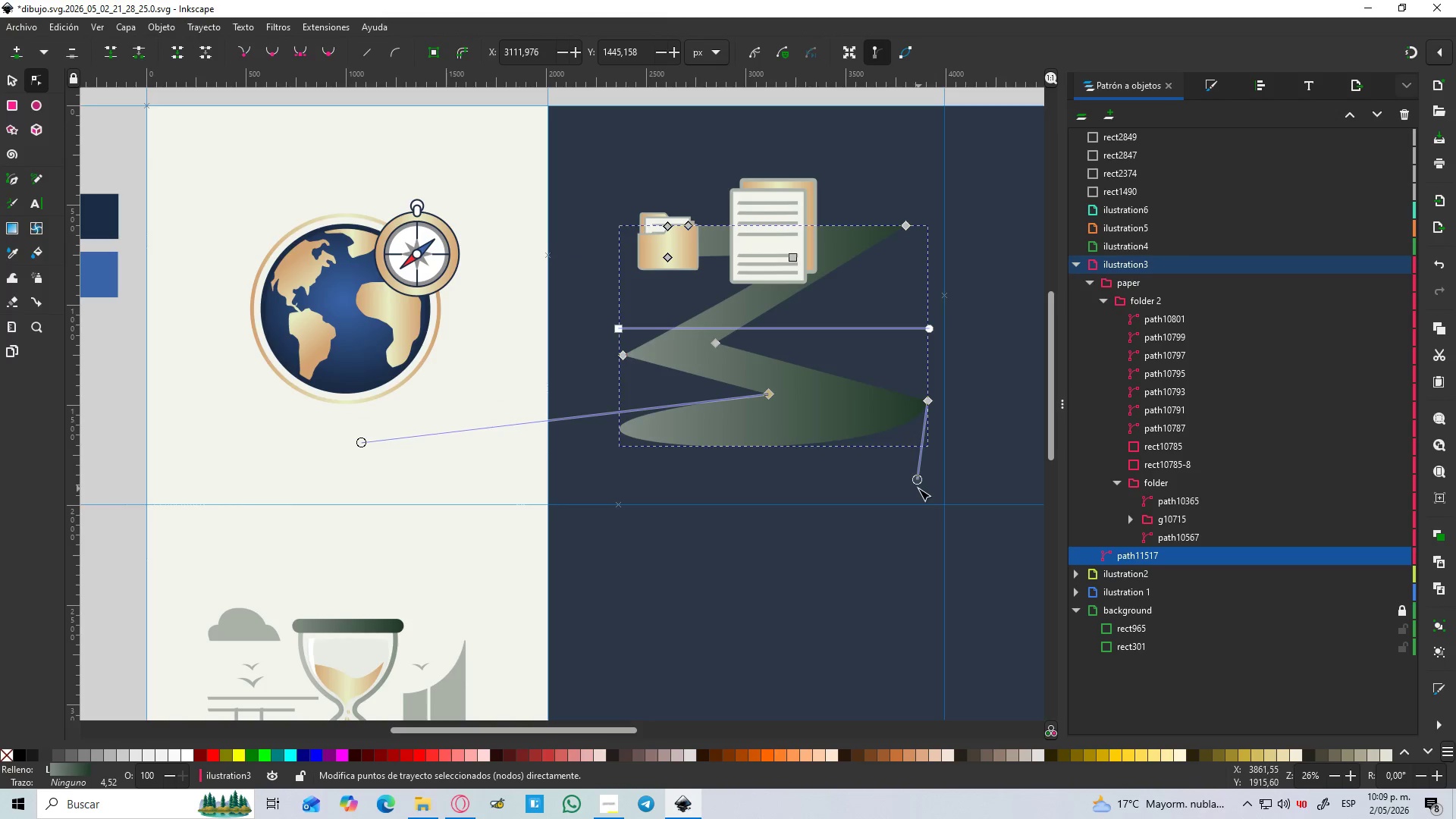 
left_click_drag(start_coordinate=[921, 482], to_coordinate=[906, 529])
 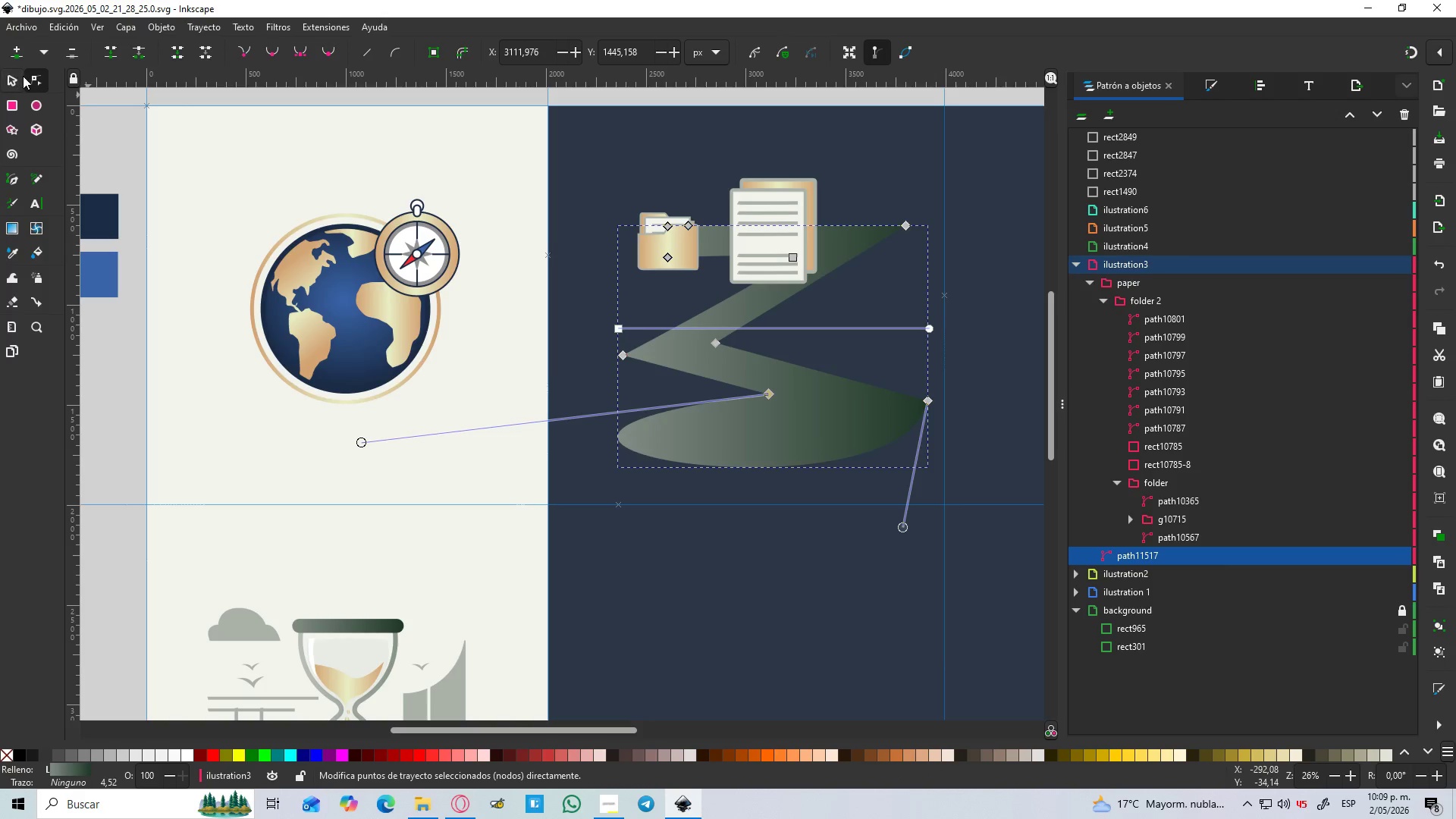 
left_click([14, 79])
 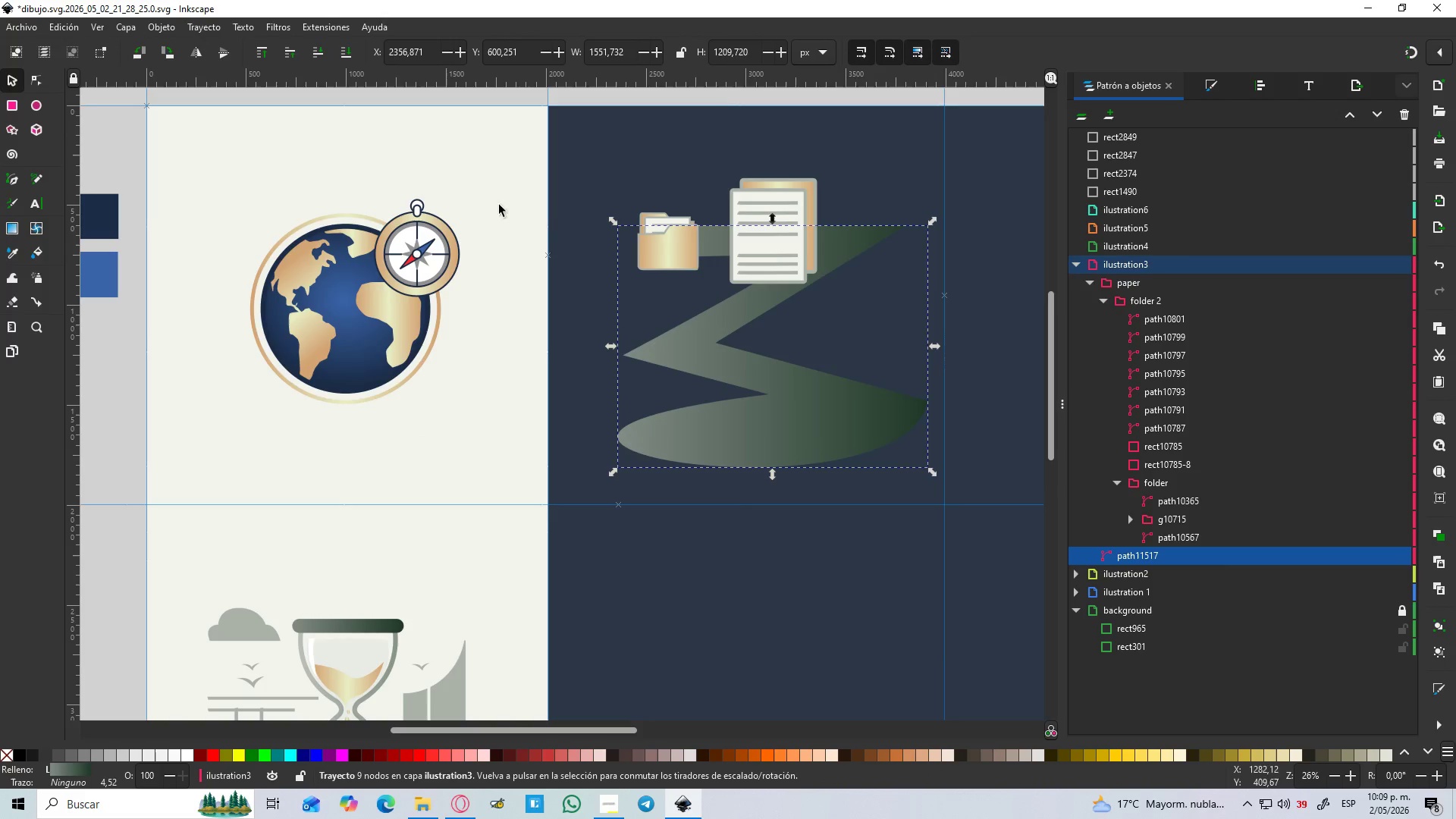 
hold_key(key=ControlLeft, duration=1.5)
 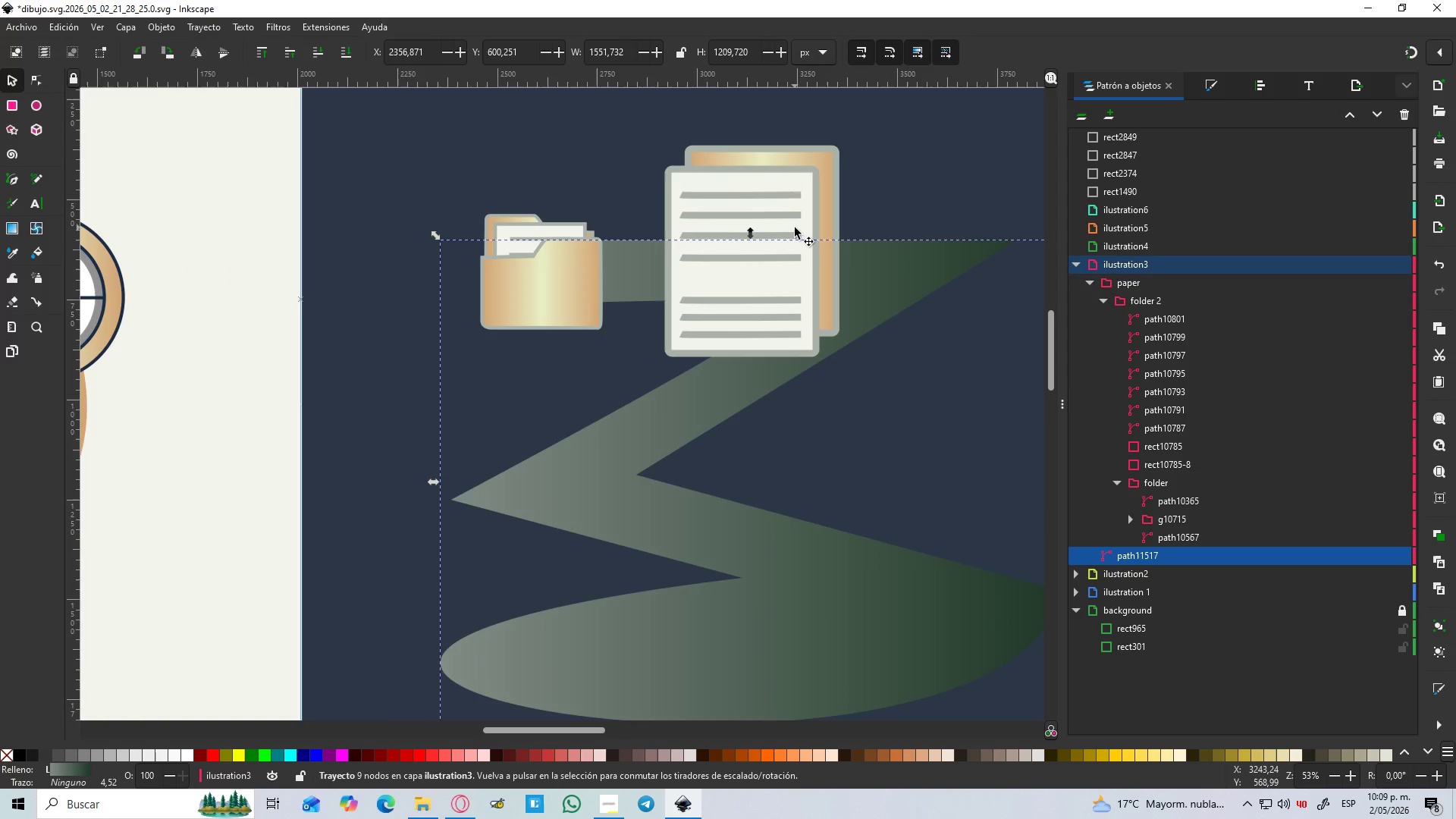 
key(Control+ControlLeft)
 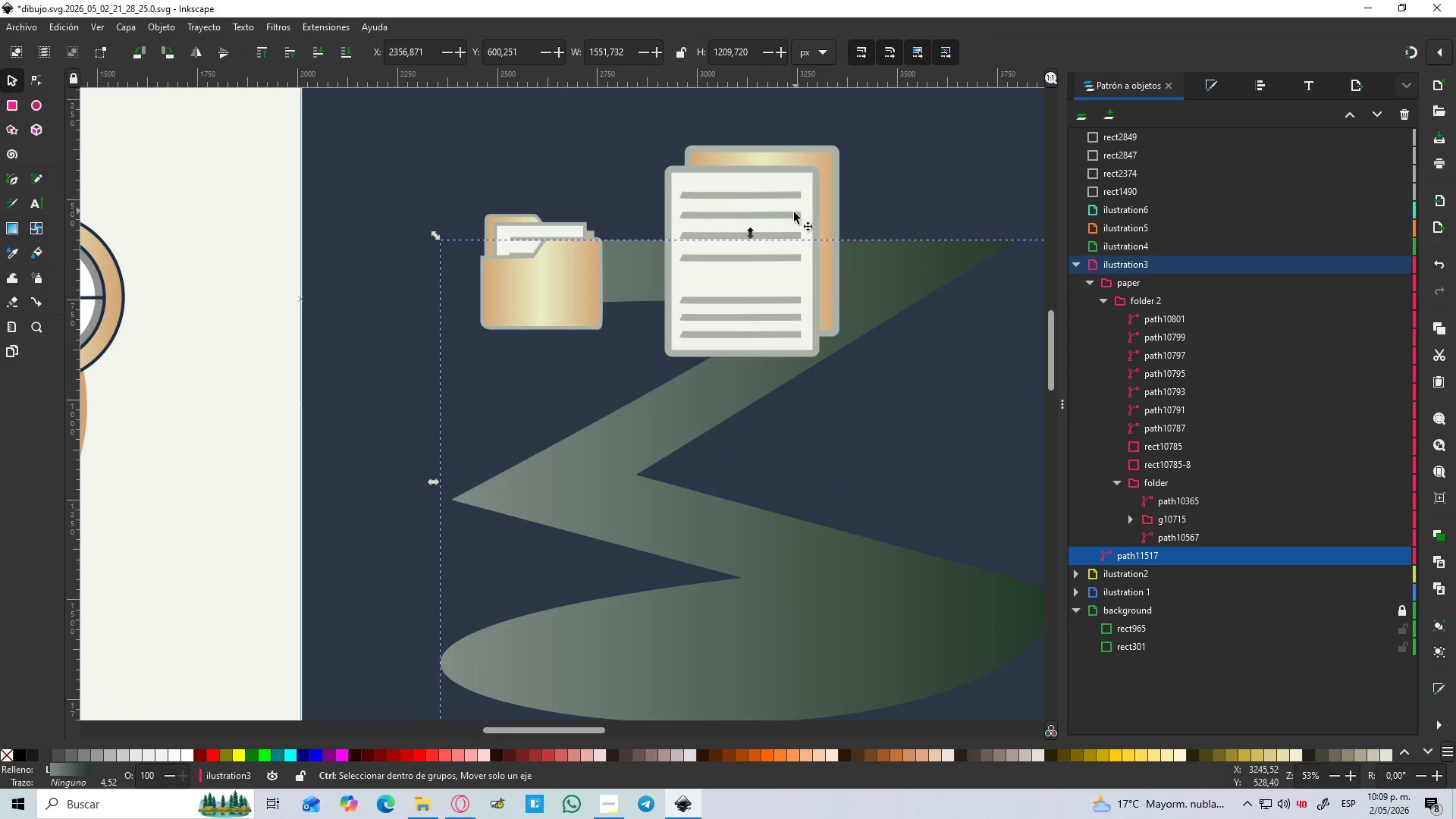 
key(Control+ControlLeft)
 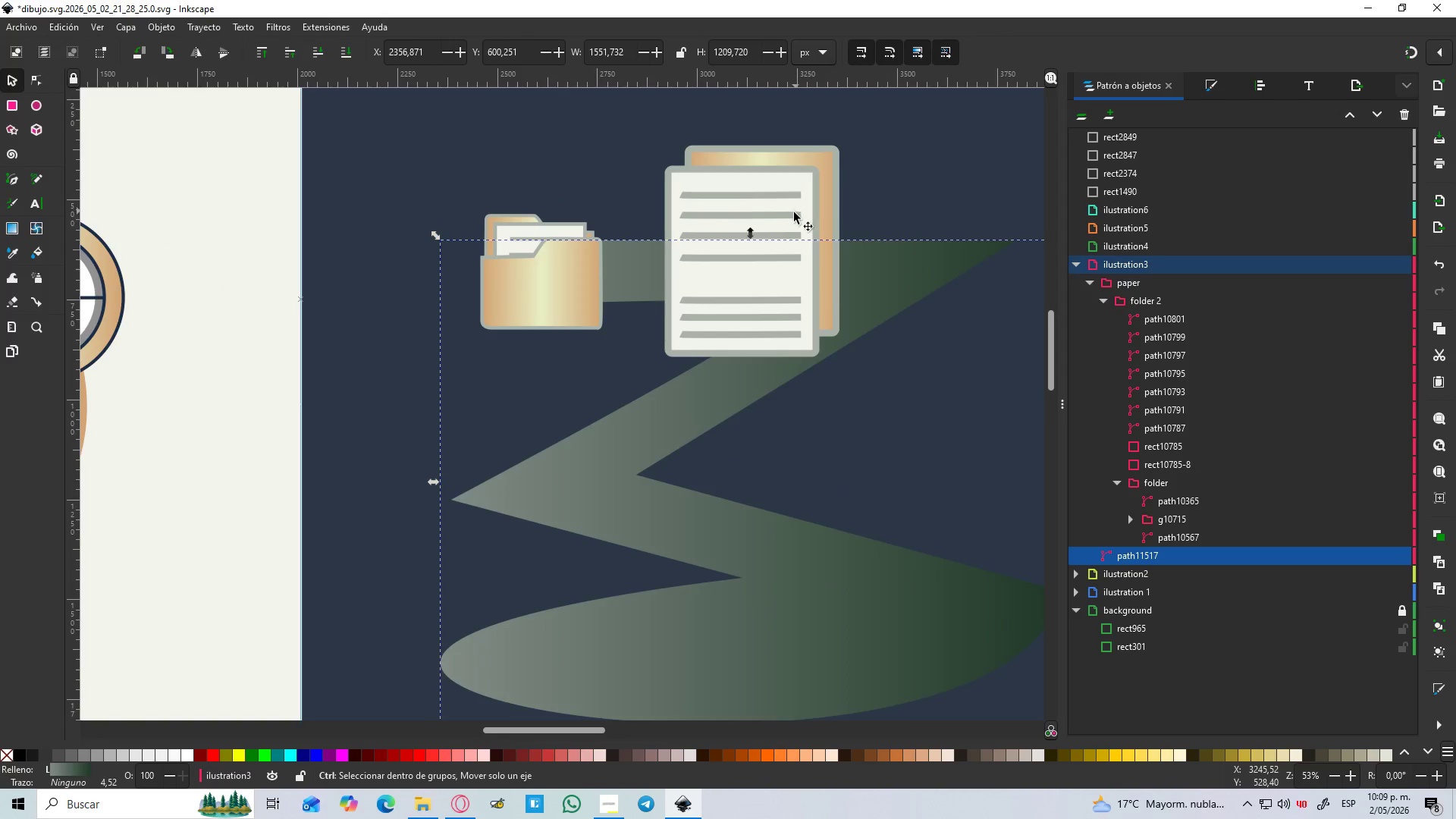 
key(Control+ControlLeft)
 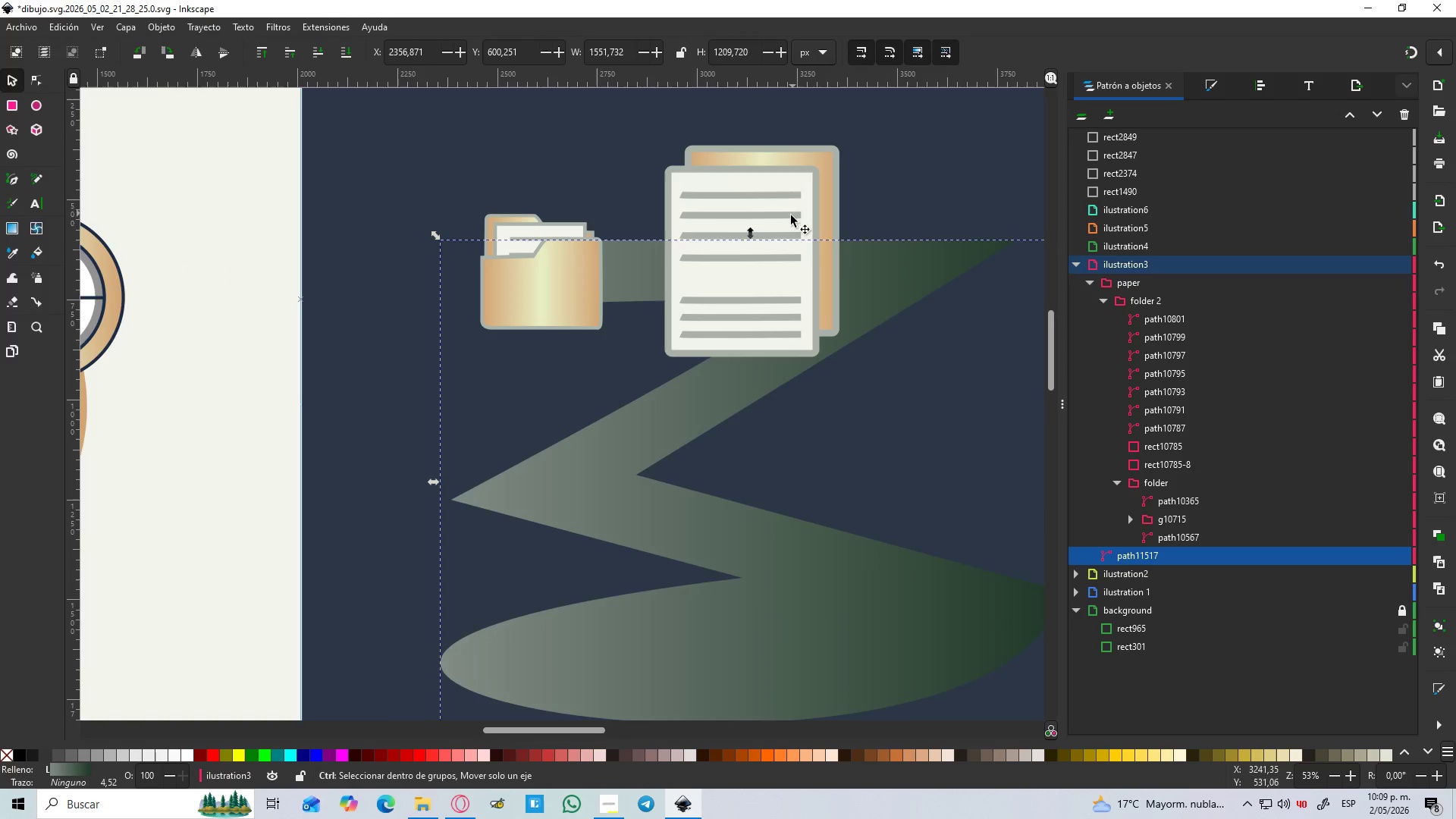 
key(Control+ControlLeft)
 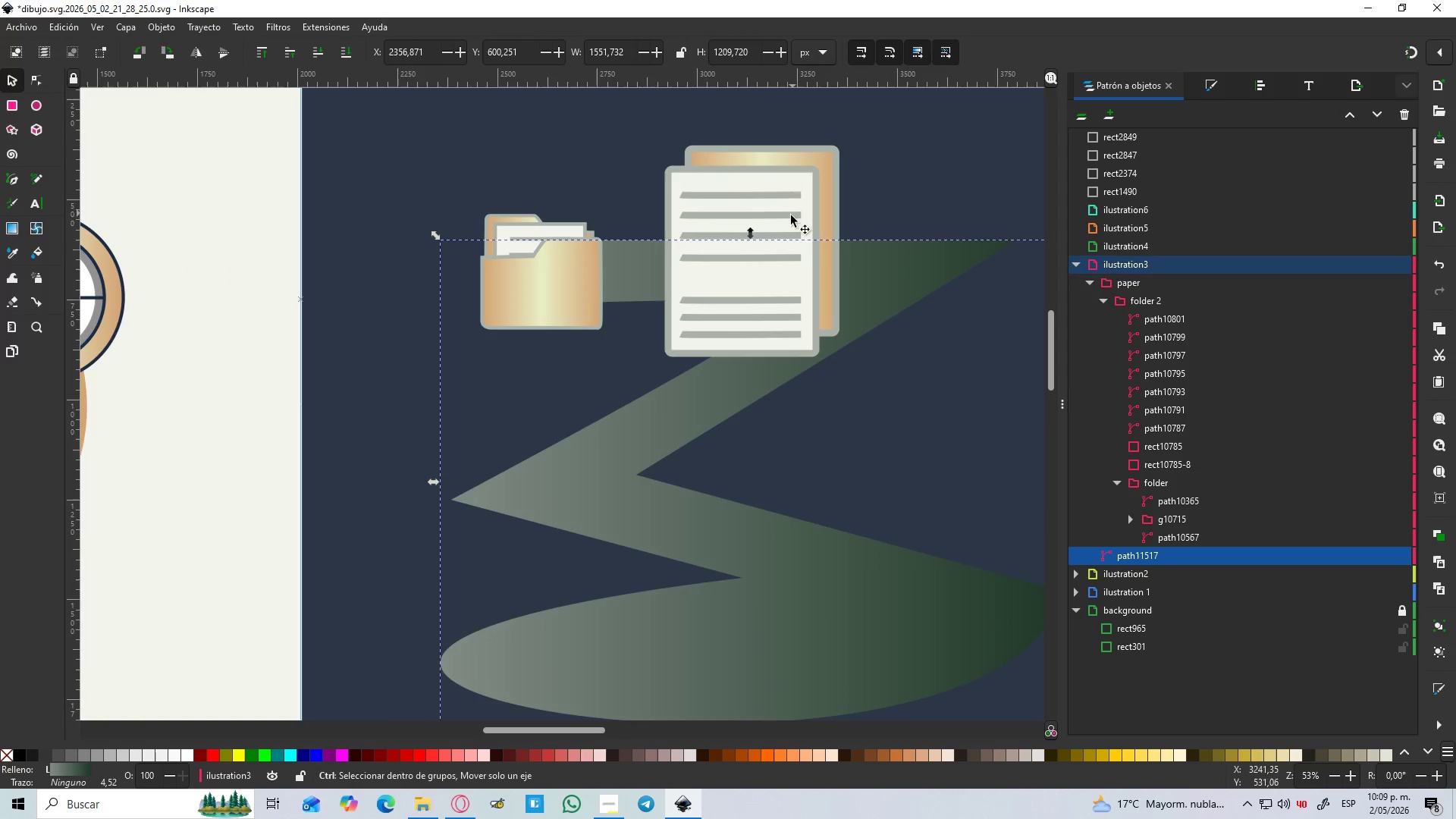 
key(Control+ControlLeft)
 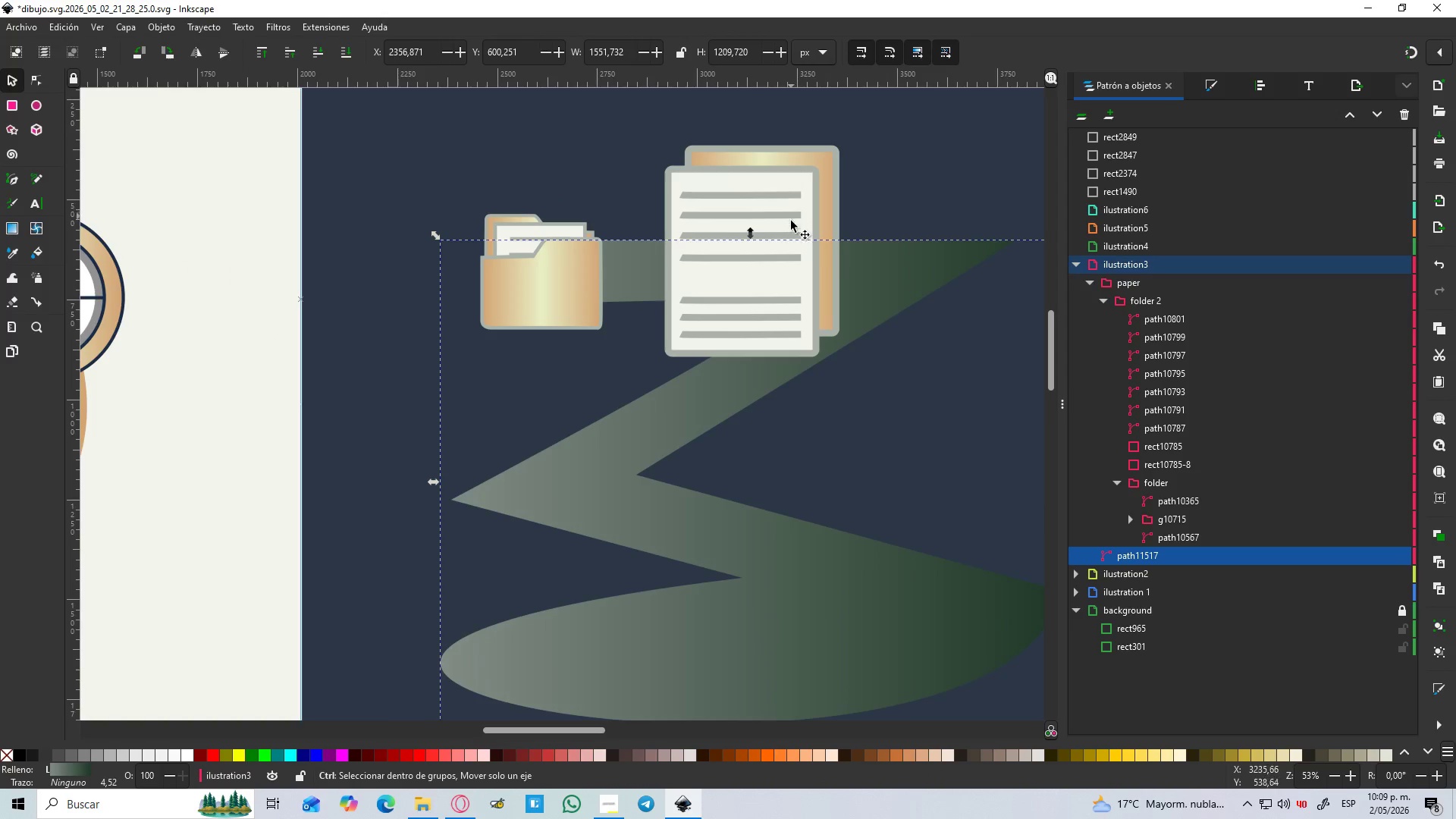 
key(Control+ControlLeft)
 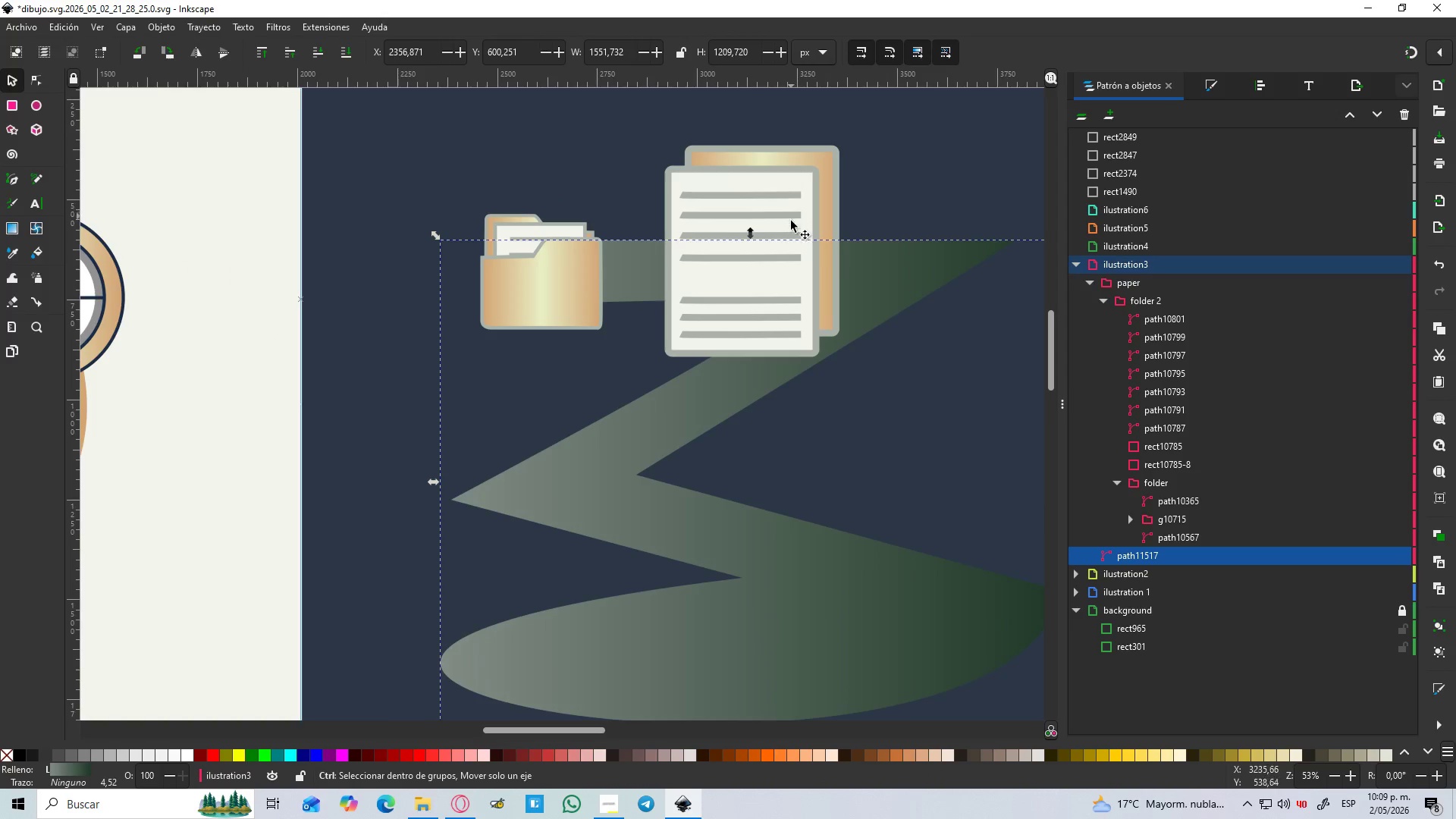 
key(Control+ControlLeft)
 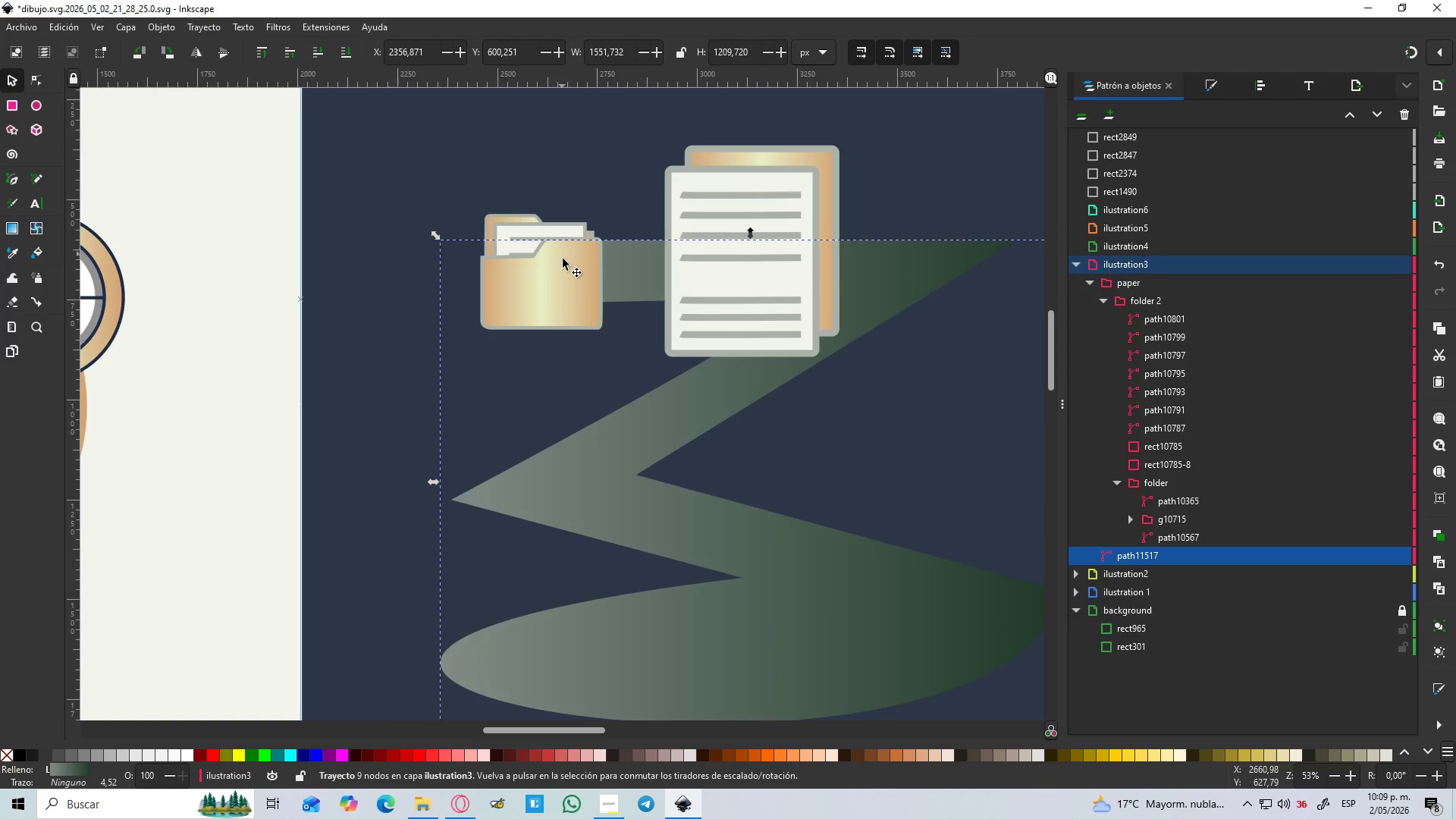 
scroll: coordinate [795, 211], scroll_direction: up, amount: 2.0
 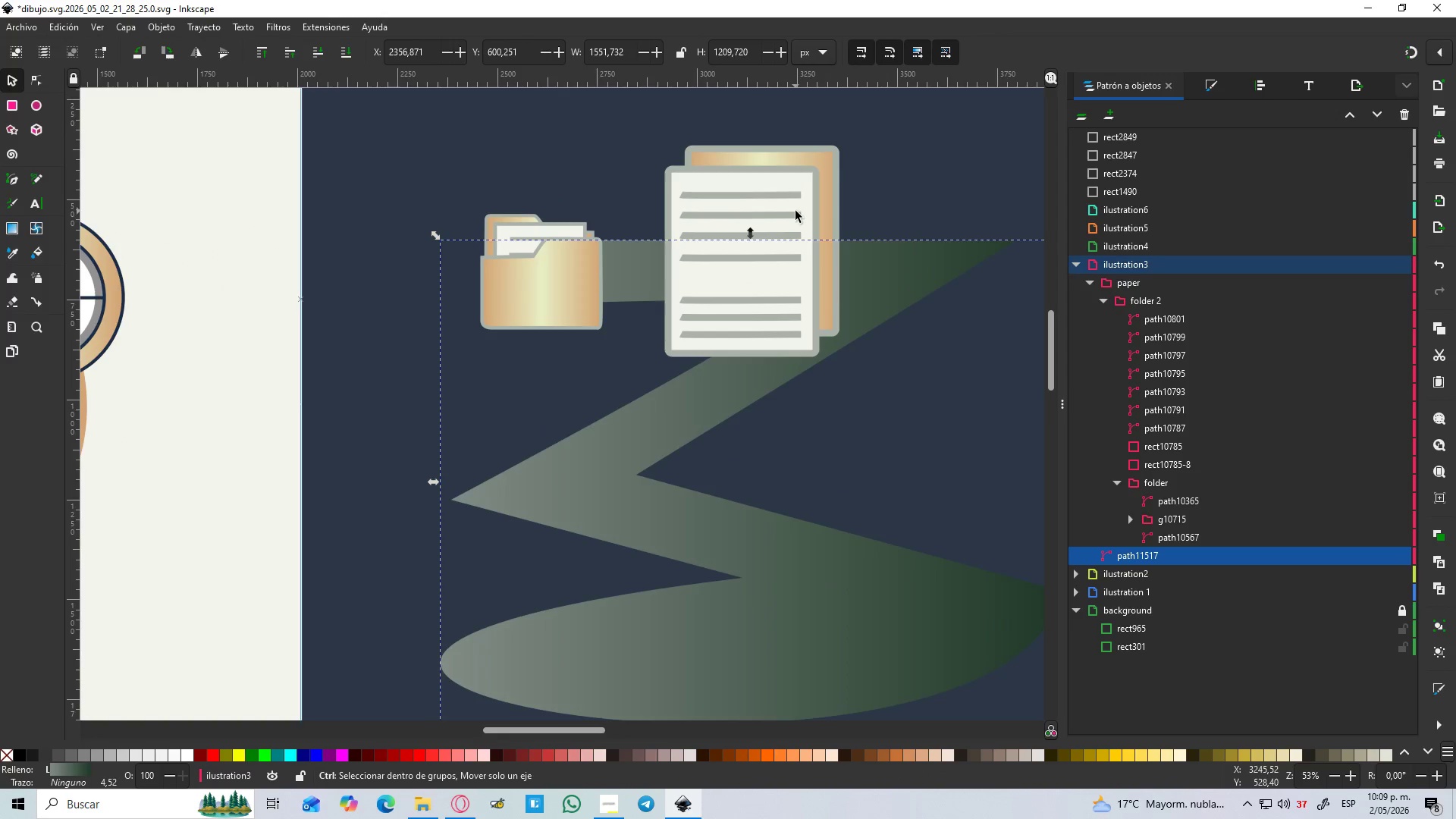 
left_click([550, 296])
 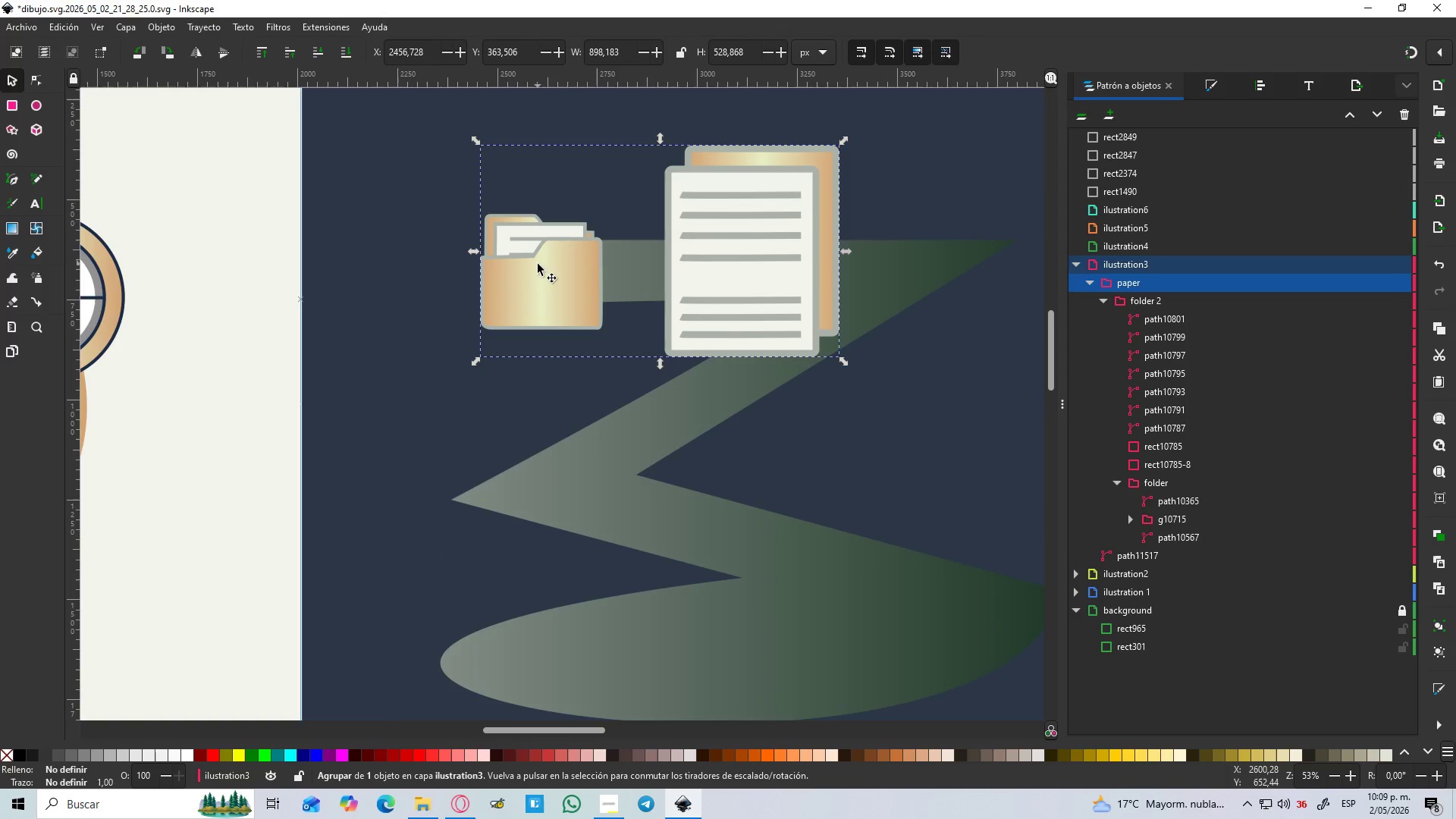 
double_click([538, 265])
 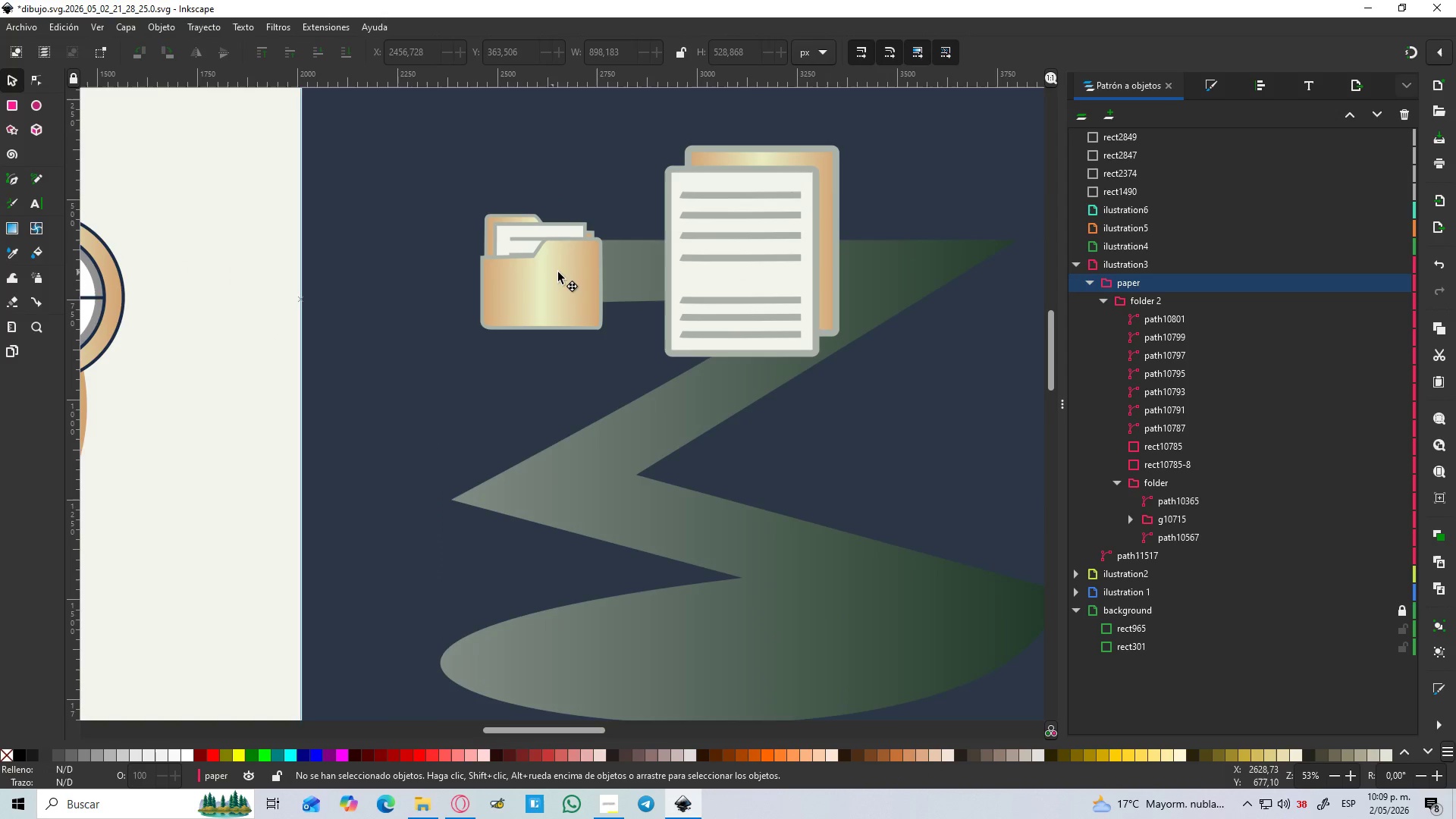 
triple_click([561, 273])
 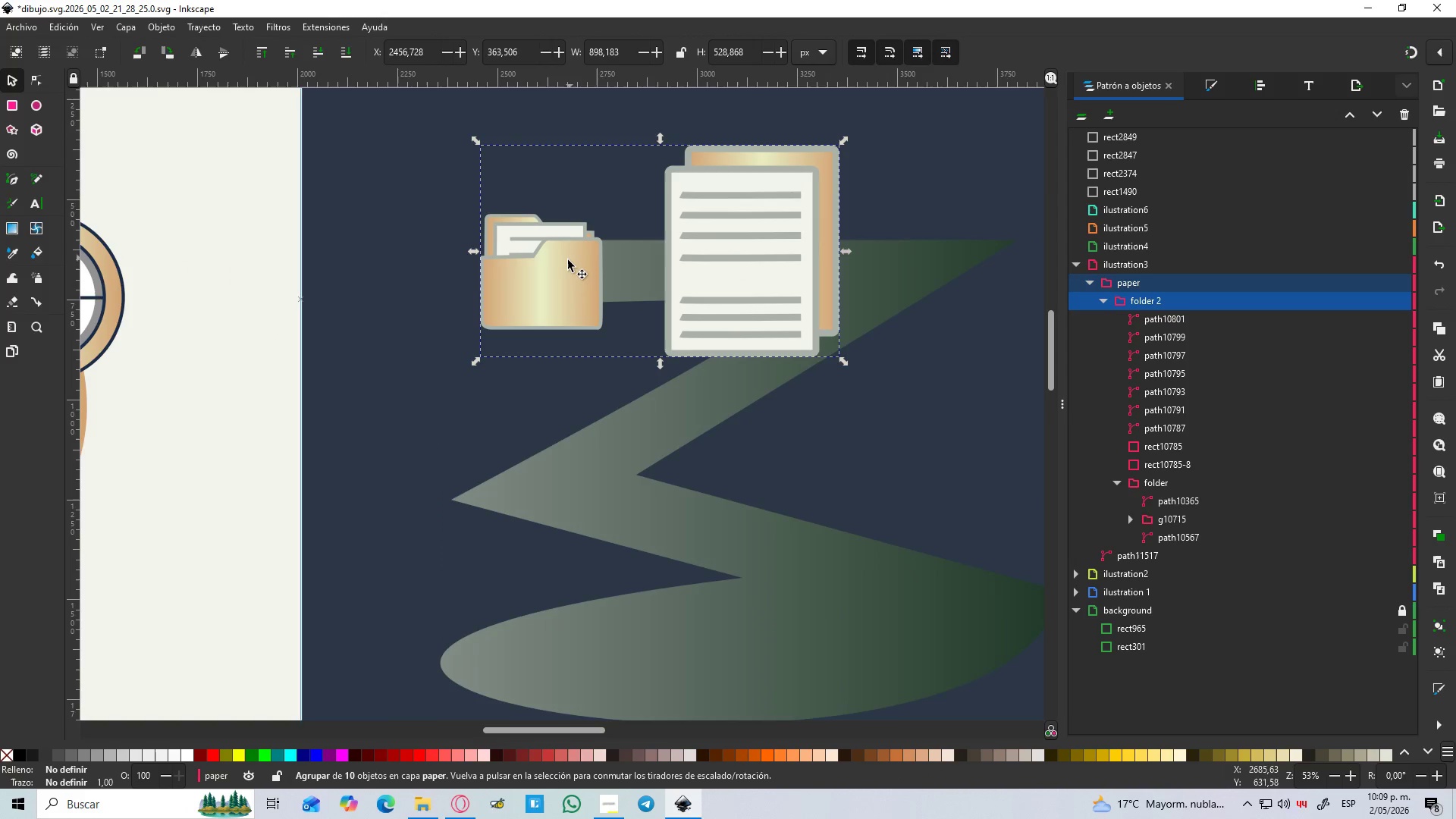 
left_click([565, 262])
 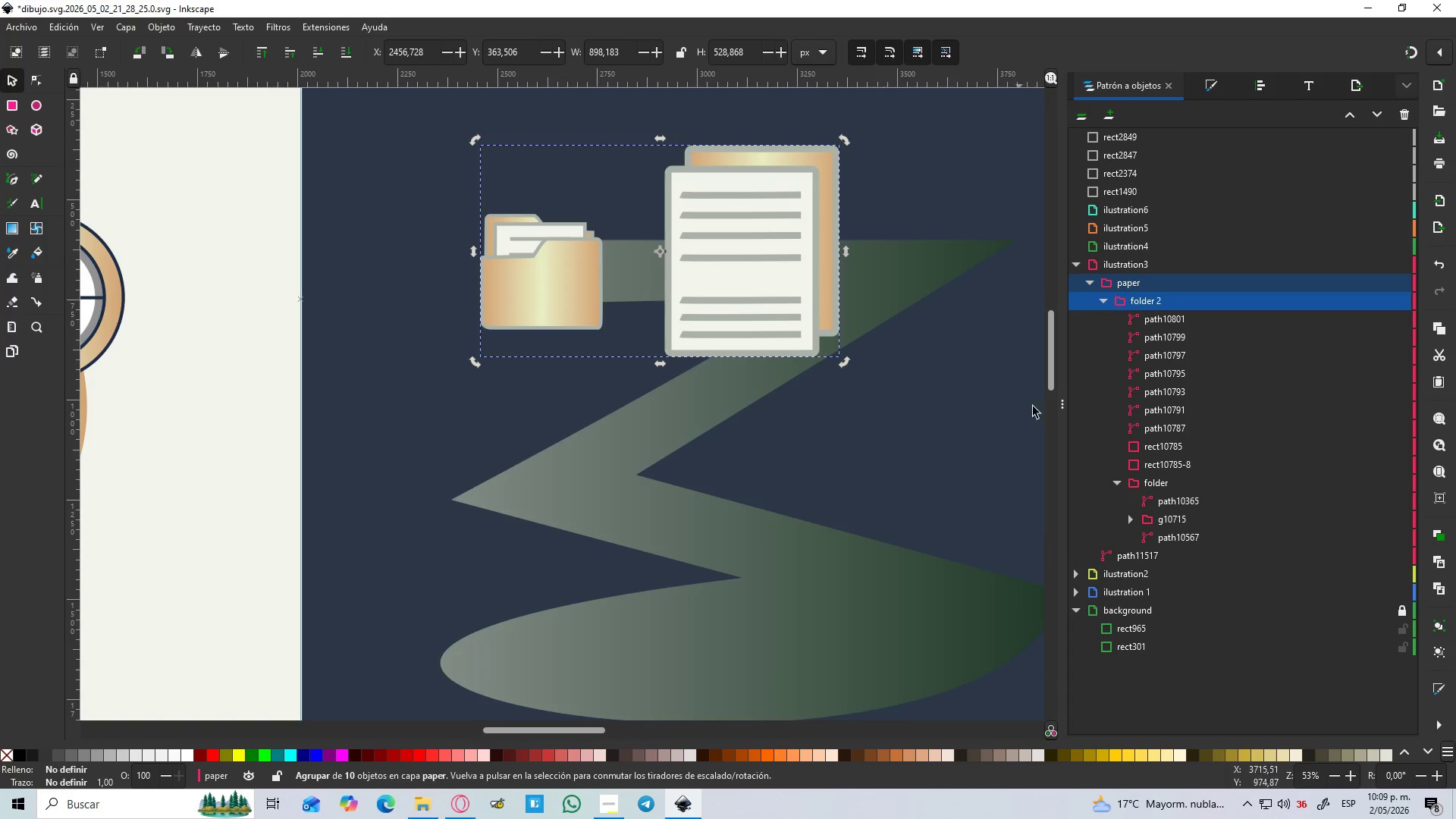 
left_click([1149, 481])
 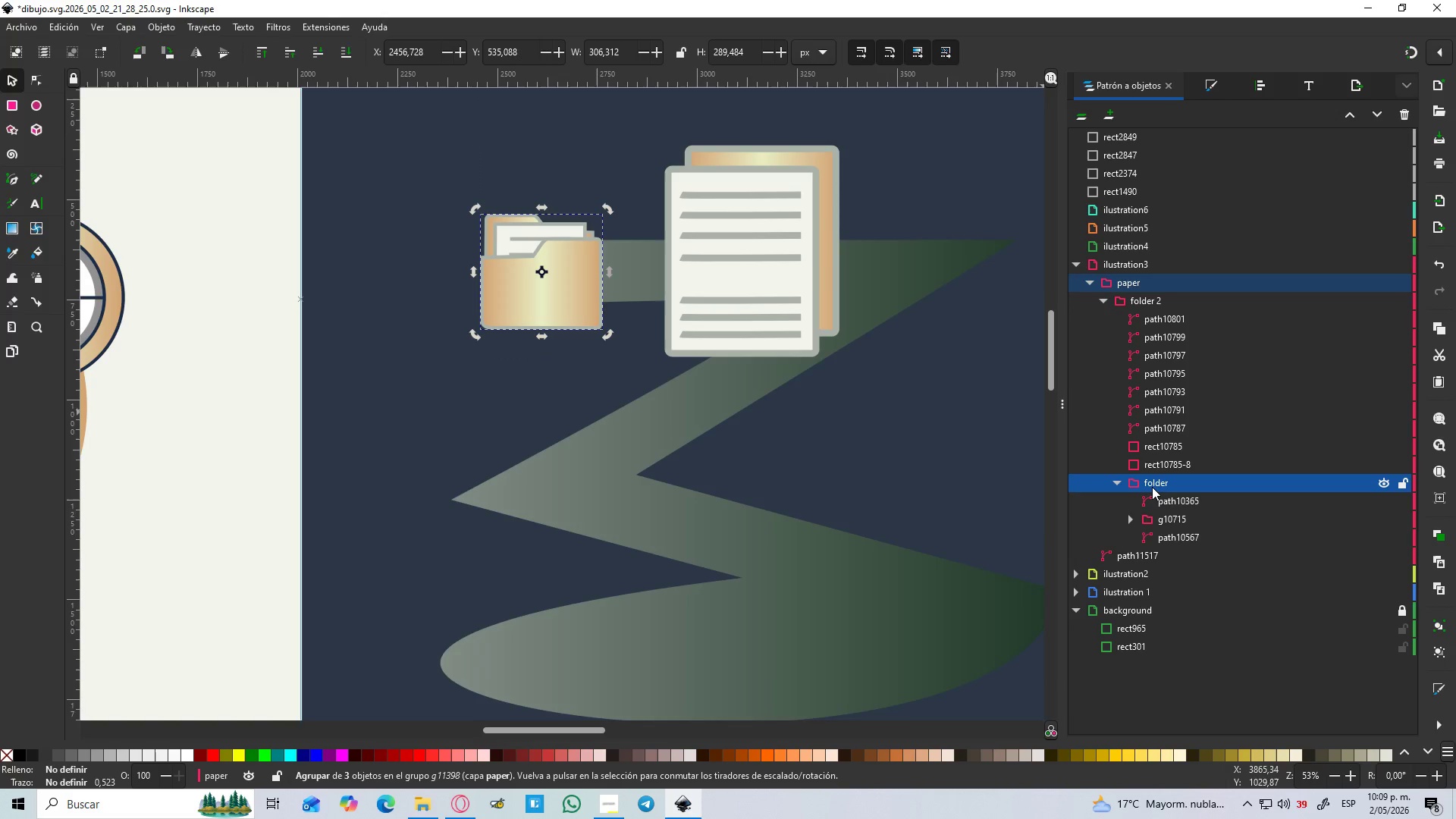 
left_click_drag(start_coordinate=[1152, 487], to_coordinate=[1187, 296])
 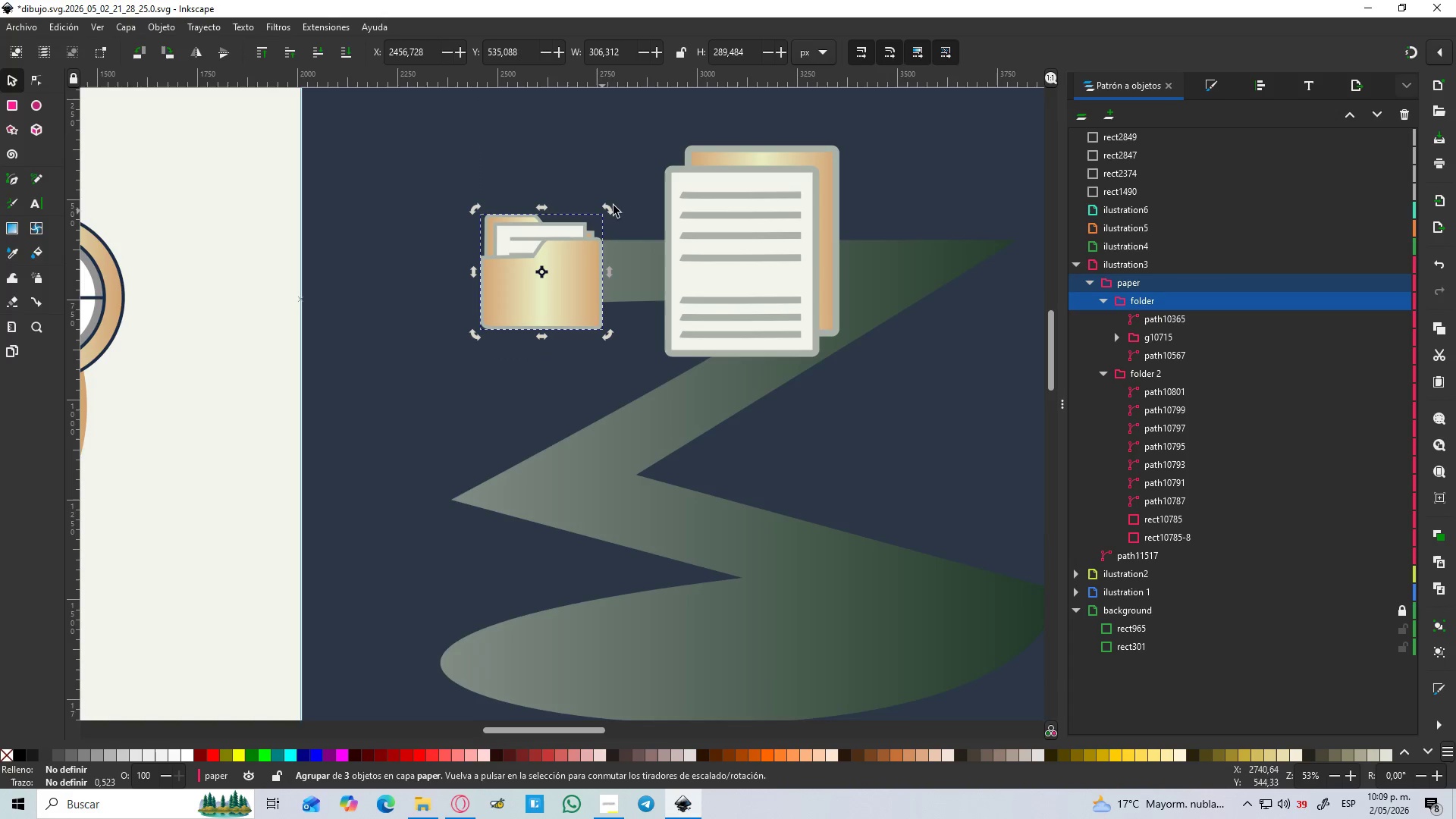 
left_click([568, 256])
 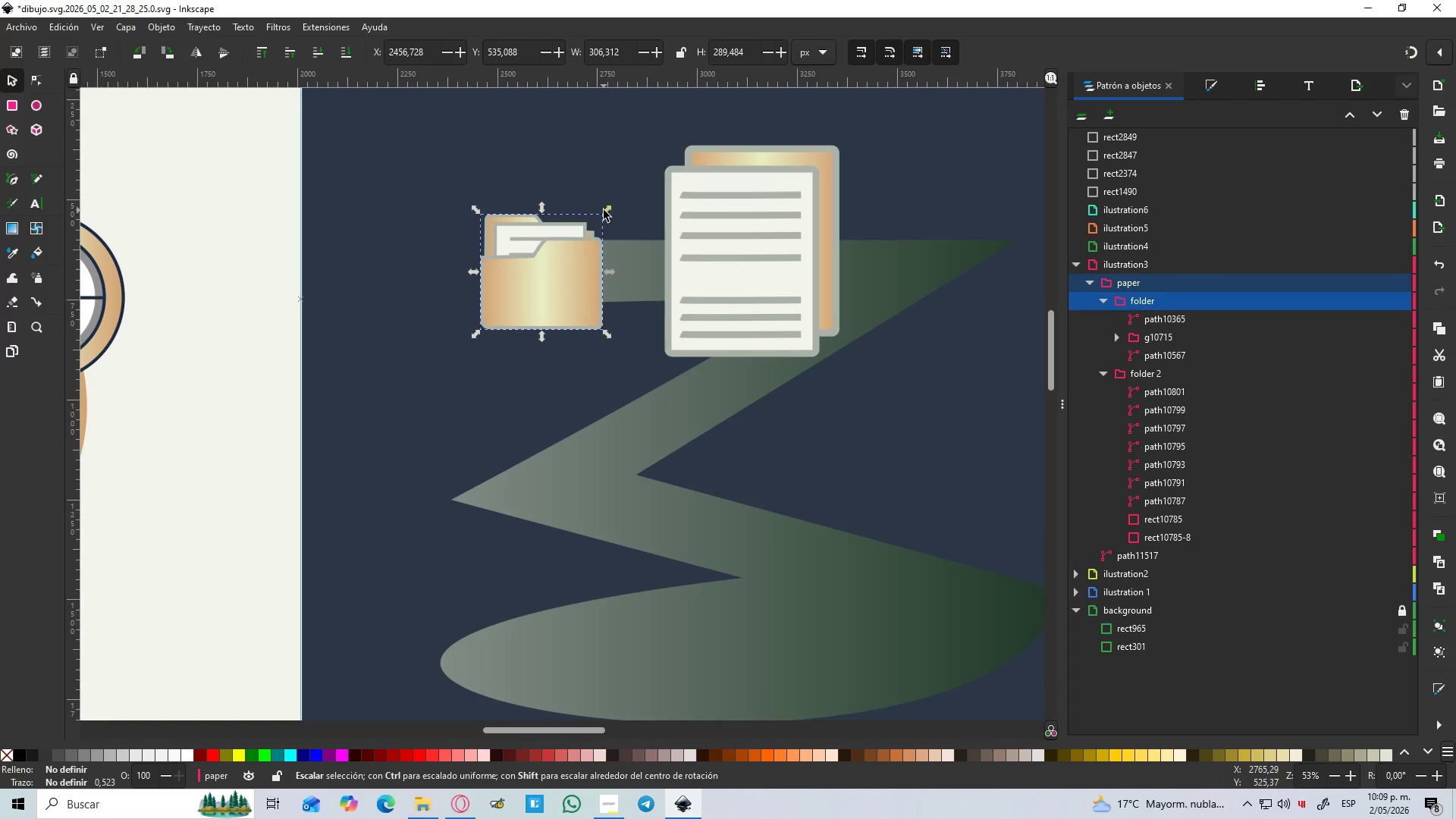 
left_click_drag(start_coordinate=[604, 210], to_coordinate=[660, 168])
 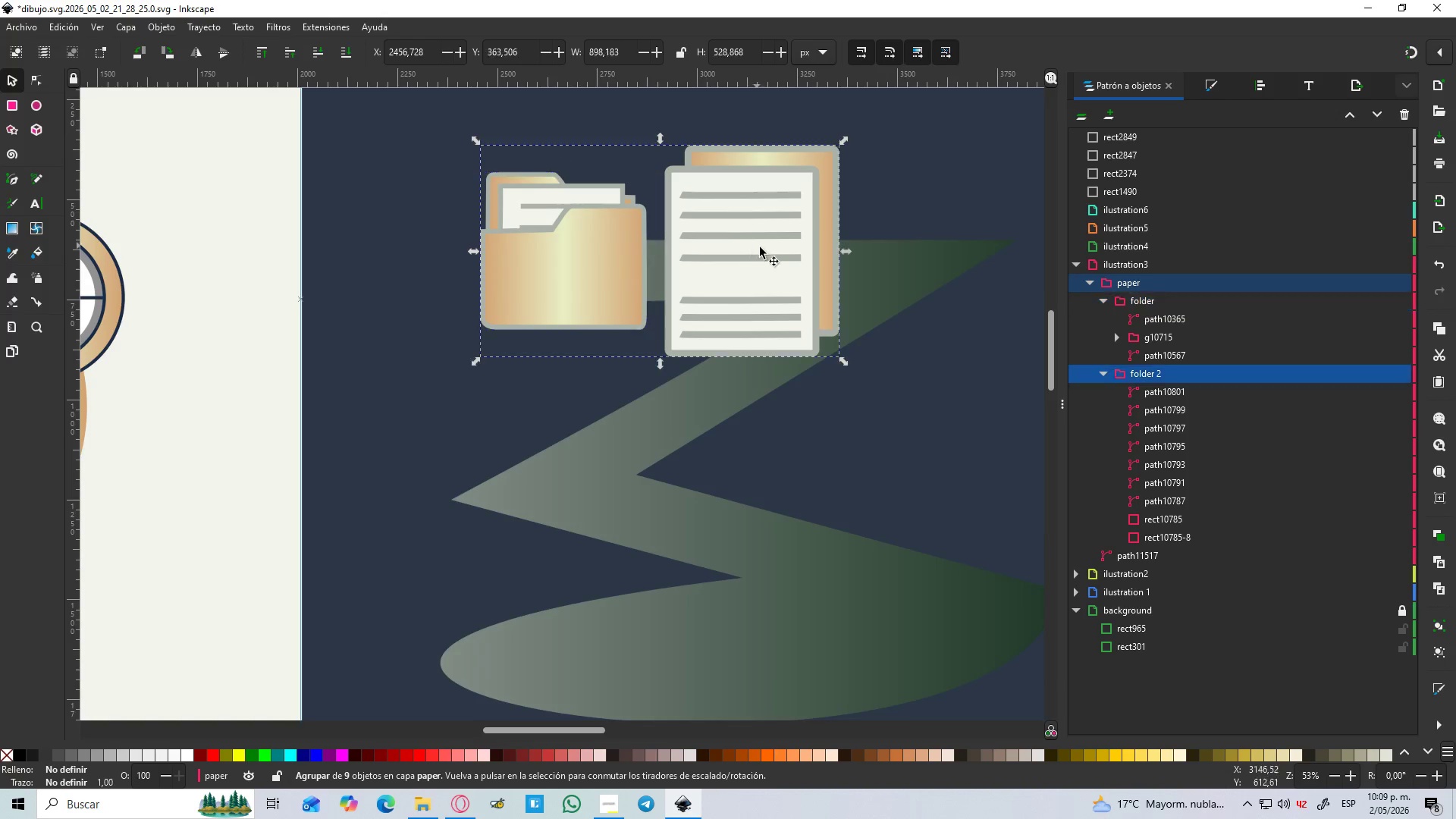 
hold_key(key=ControlLeft, duration=1.11)
 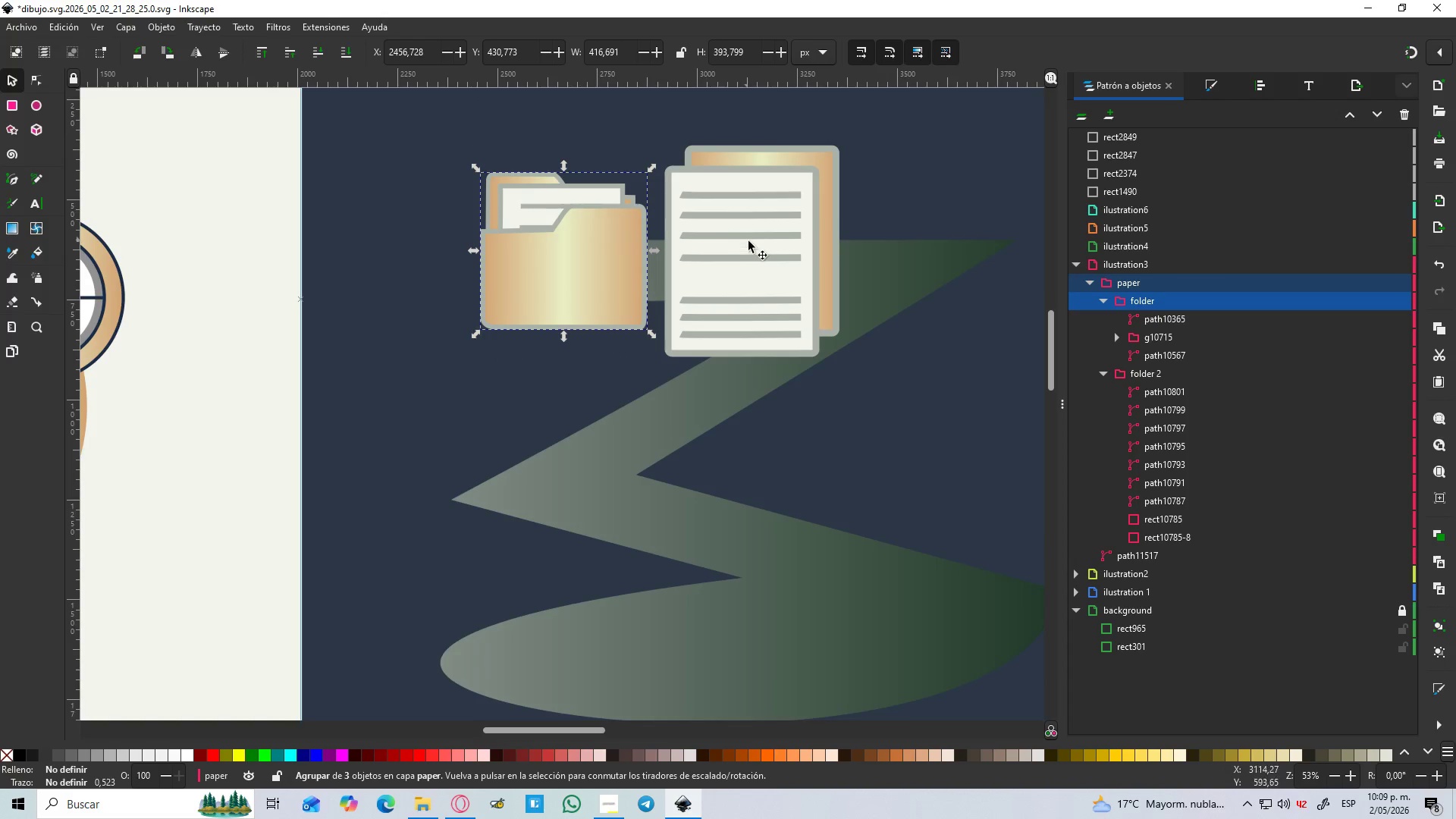 
left_click([752, 244])
 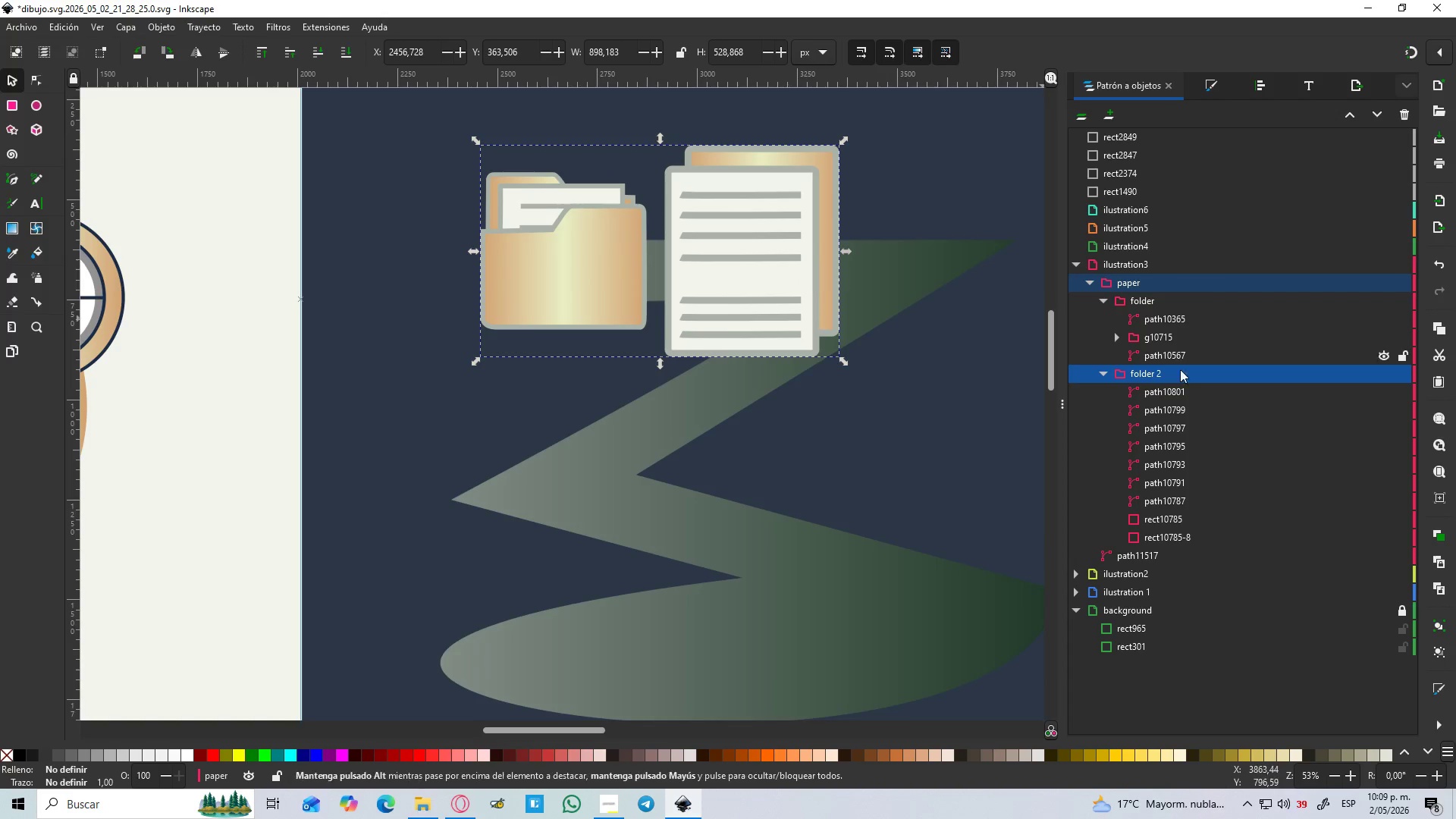 
left_click([1188, 381])
 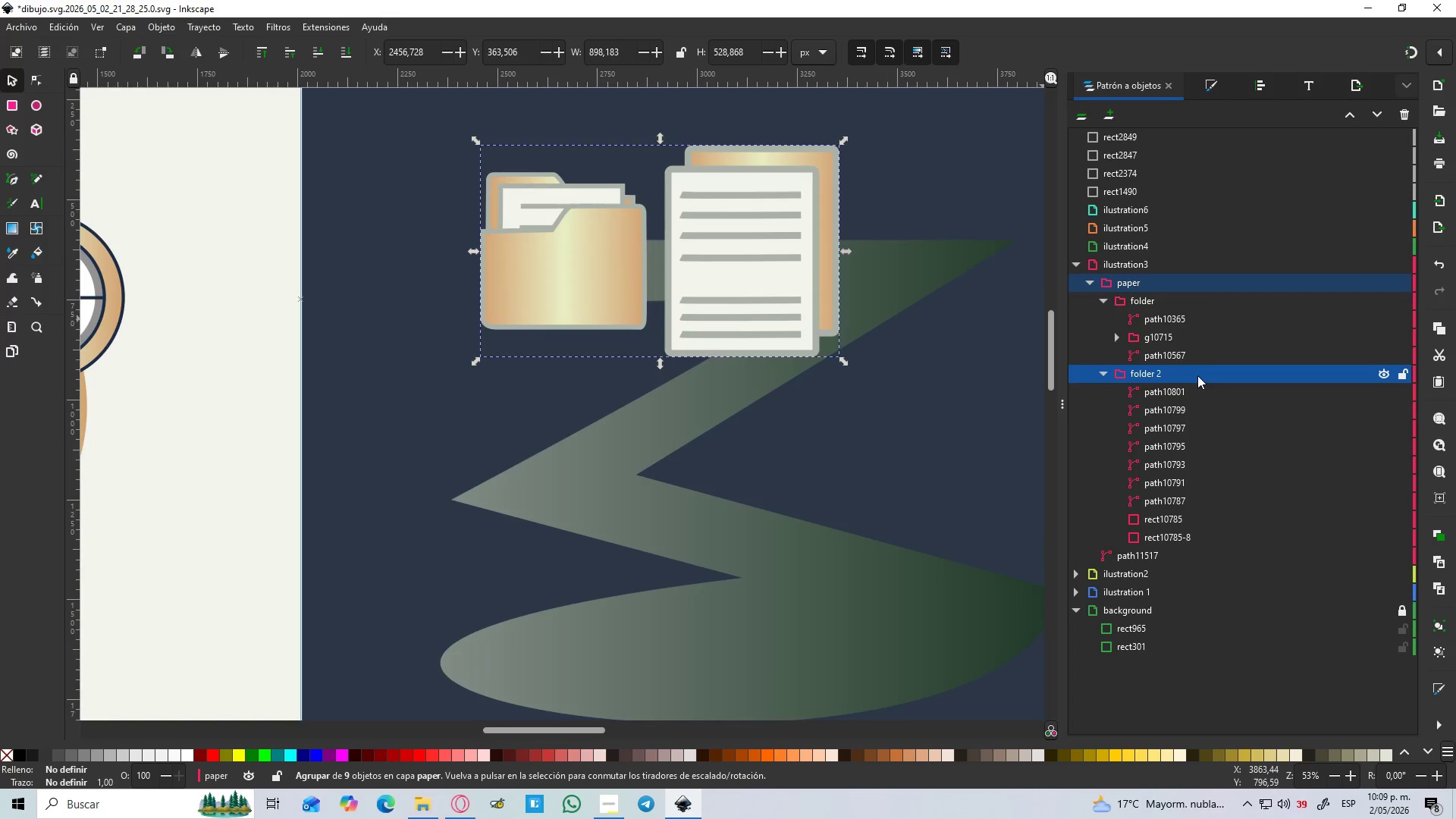 
left_click([1197, 375])
 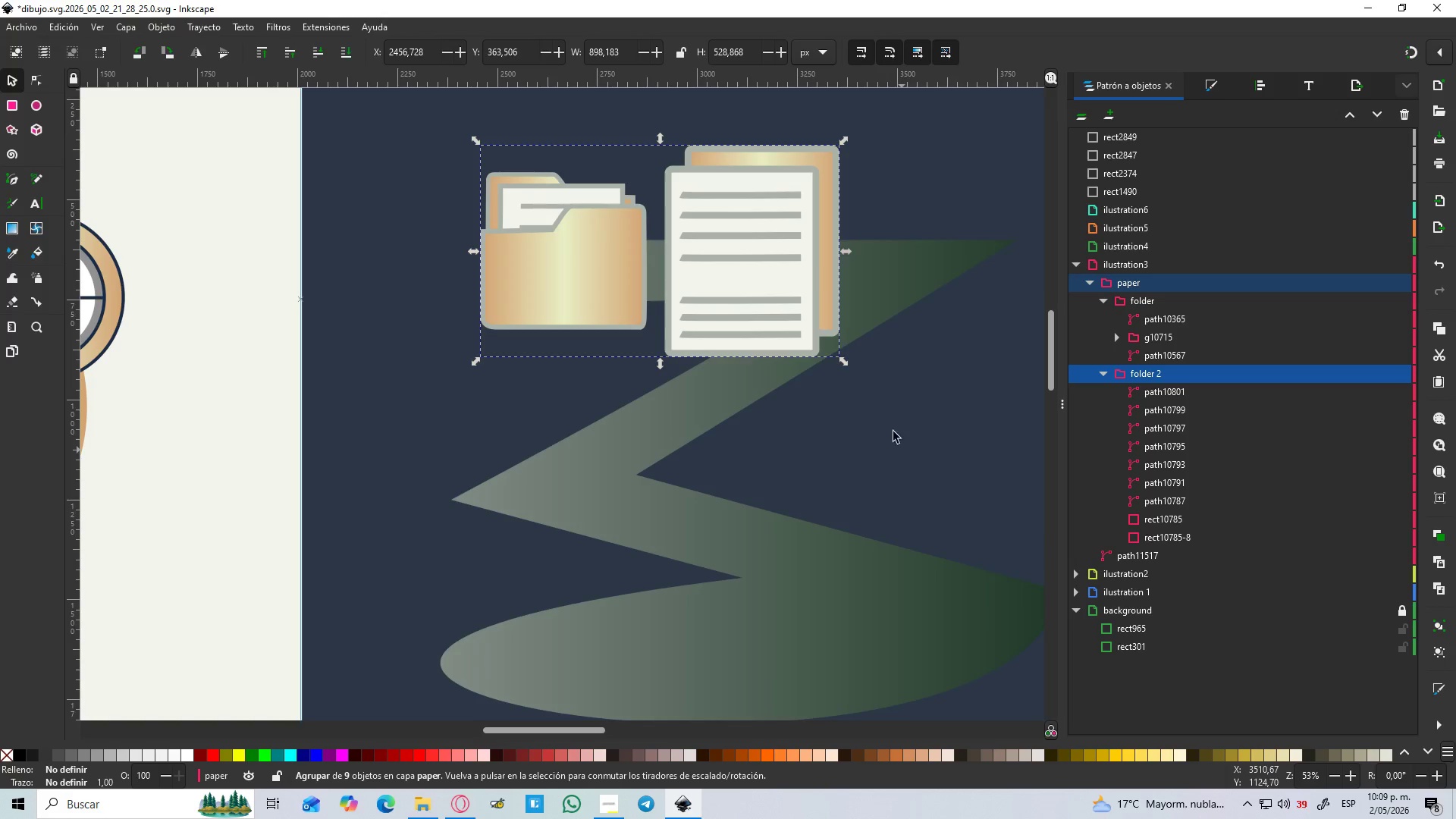 
double_click([771, 290])
 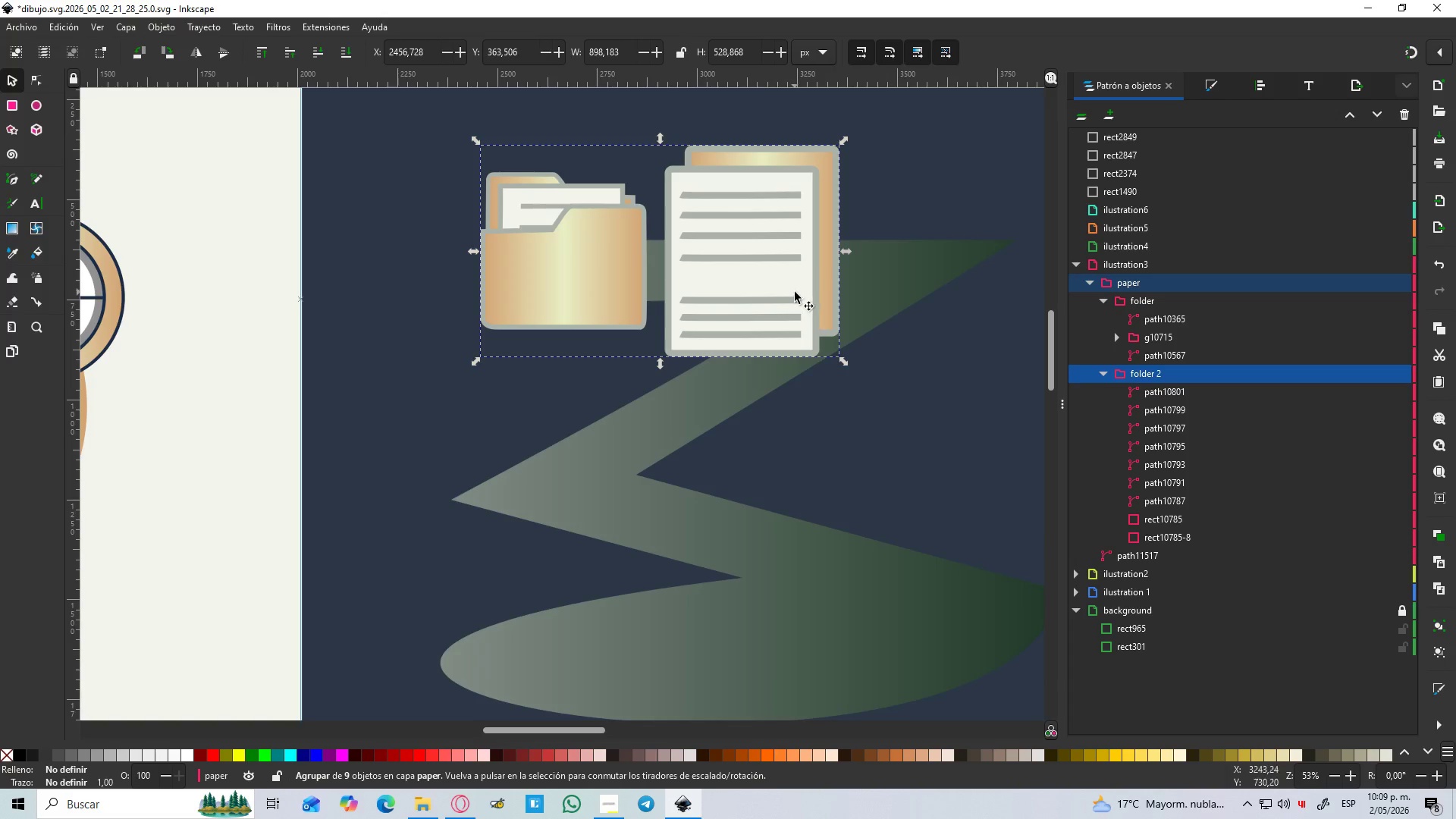 
double_click([795, 292])
 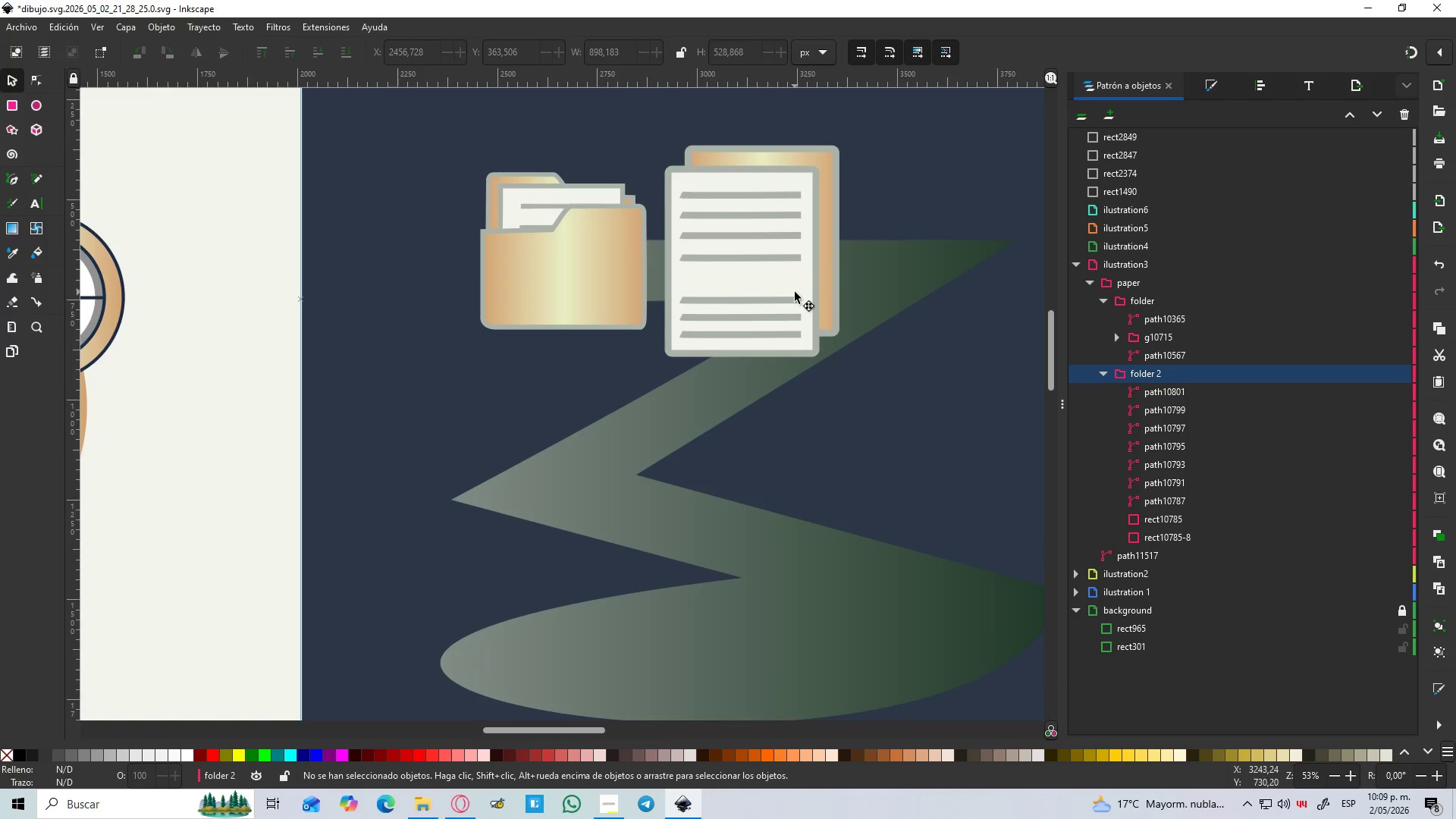 
triple_click([798, 292])
 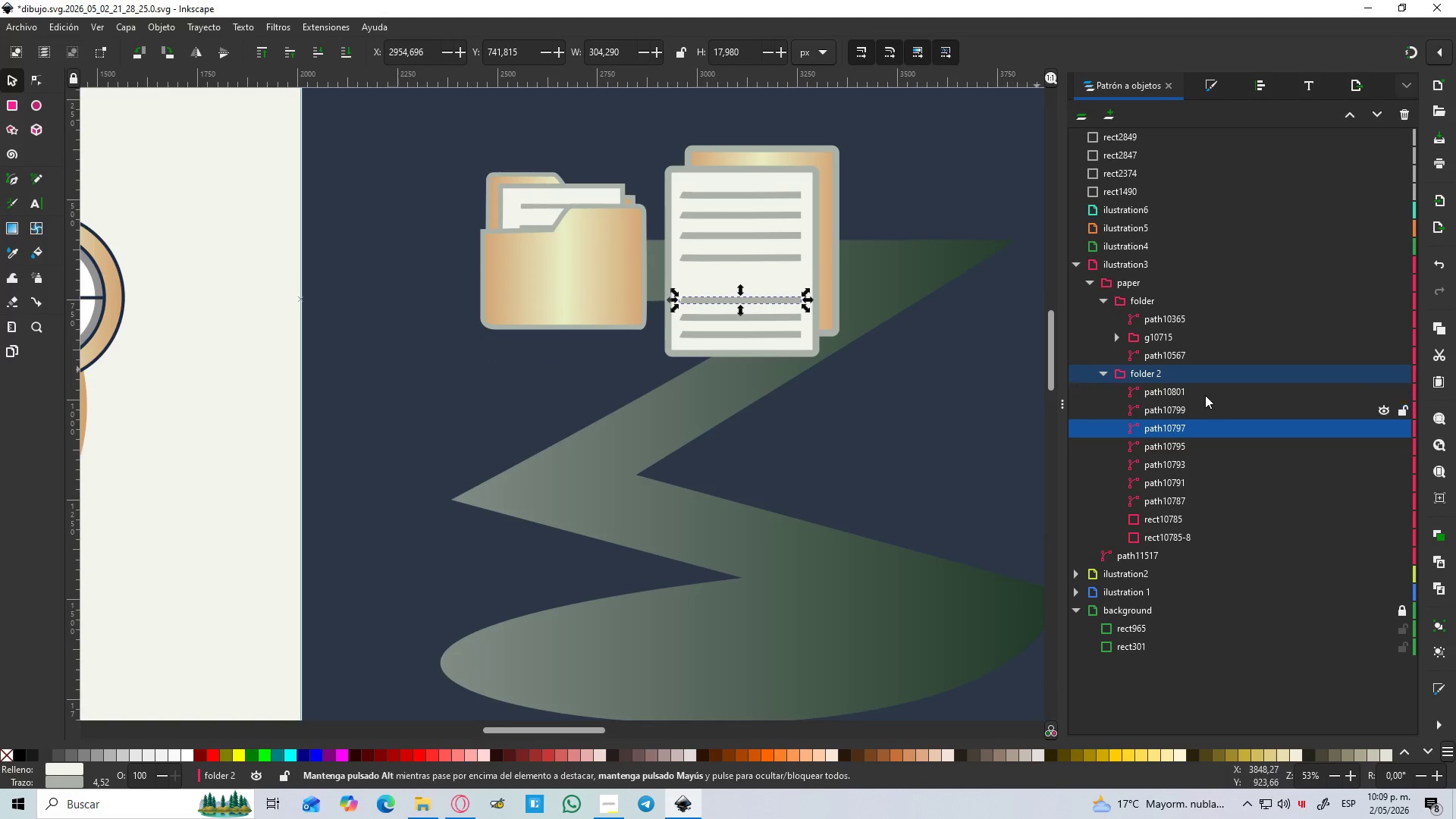 
left_click([1185, 372])
 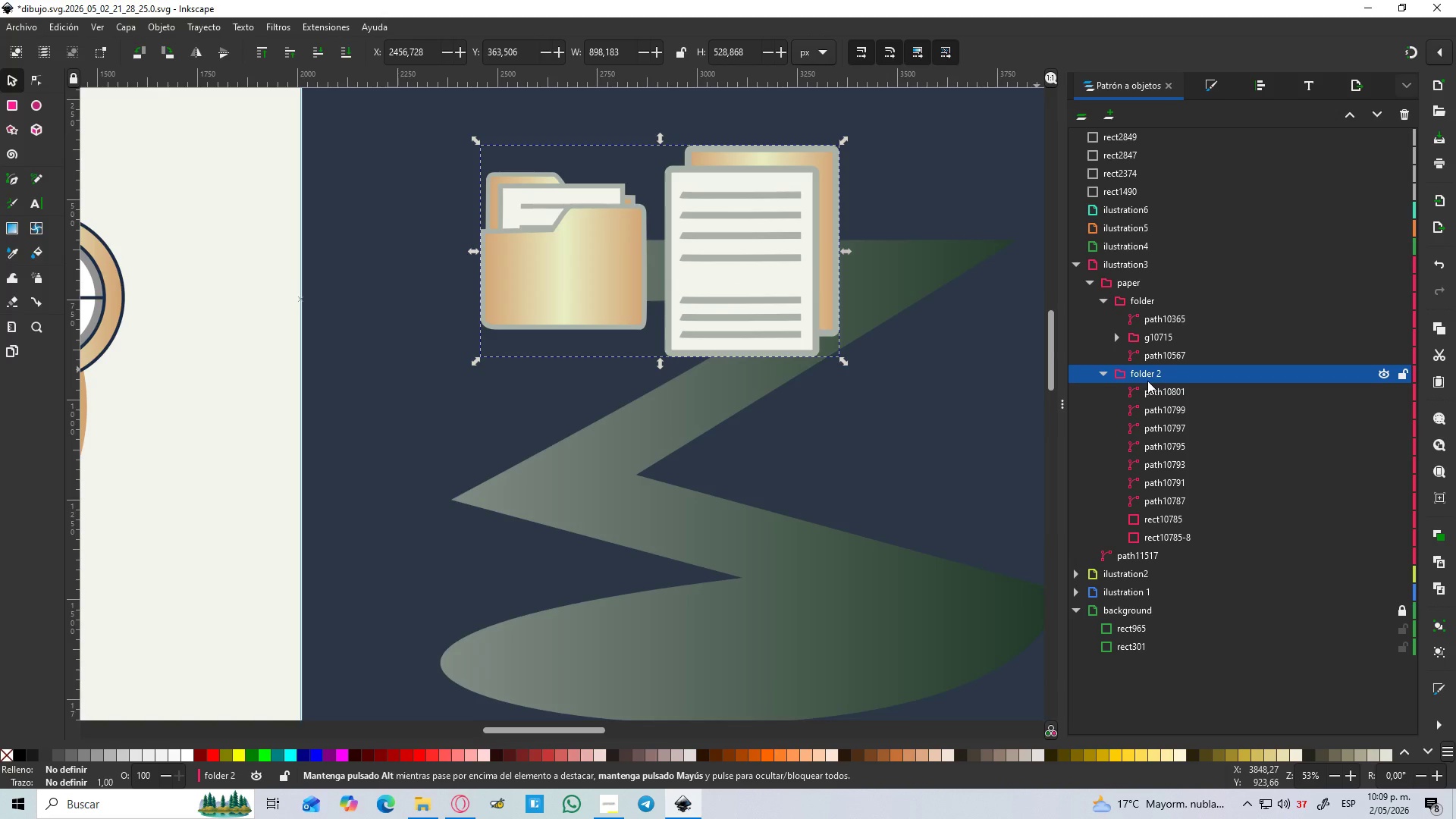 
left_click([1106, 373])
 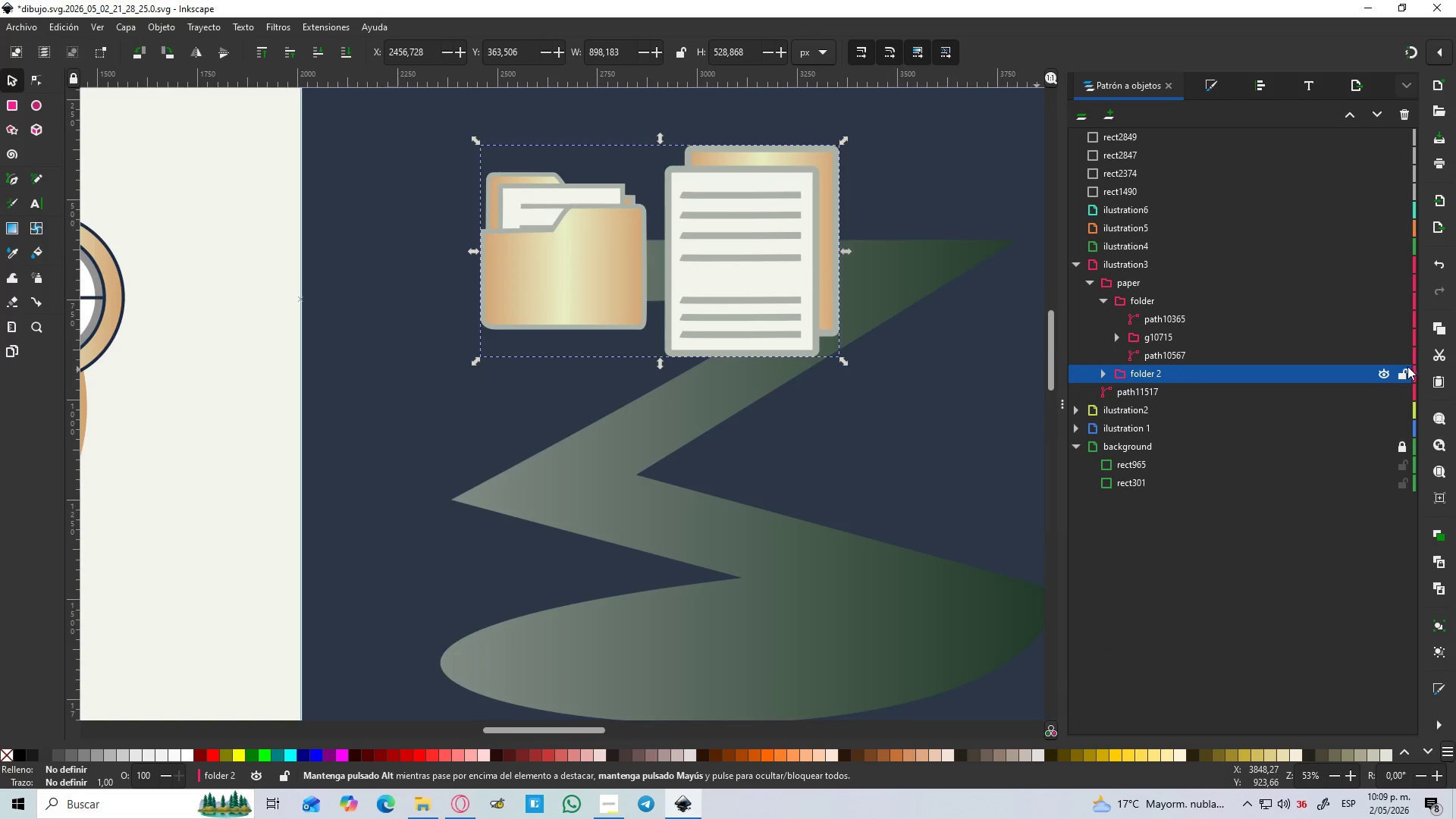 
left_click([1389, 369])
 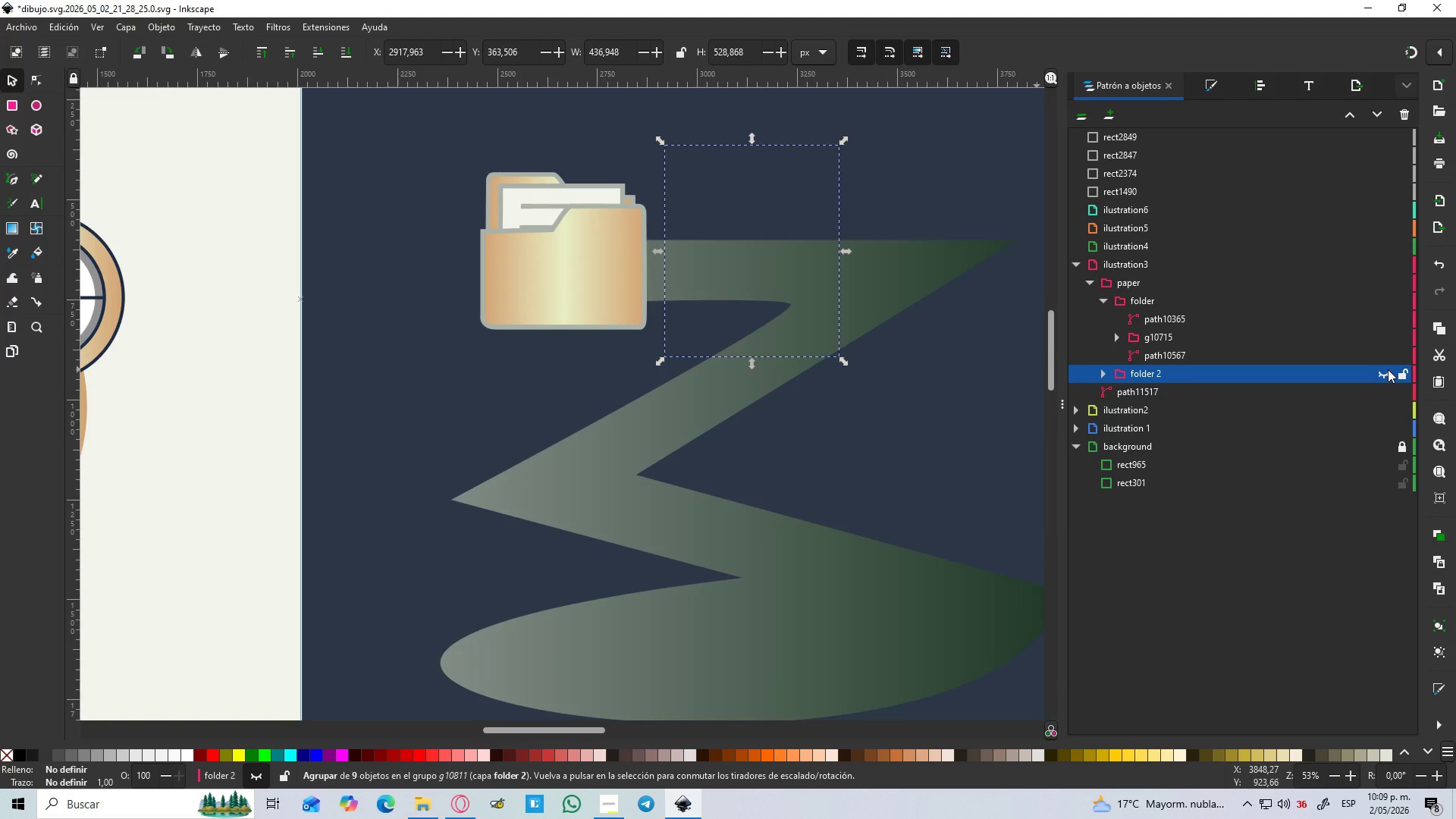 
left_click([1388, 369])
 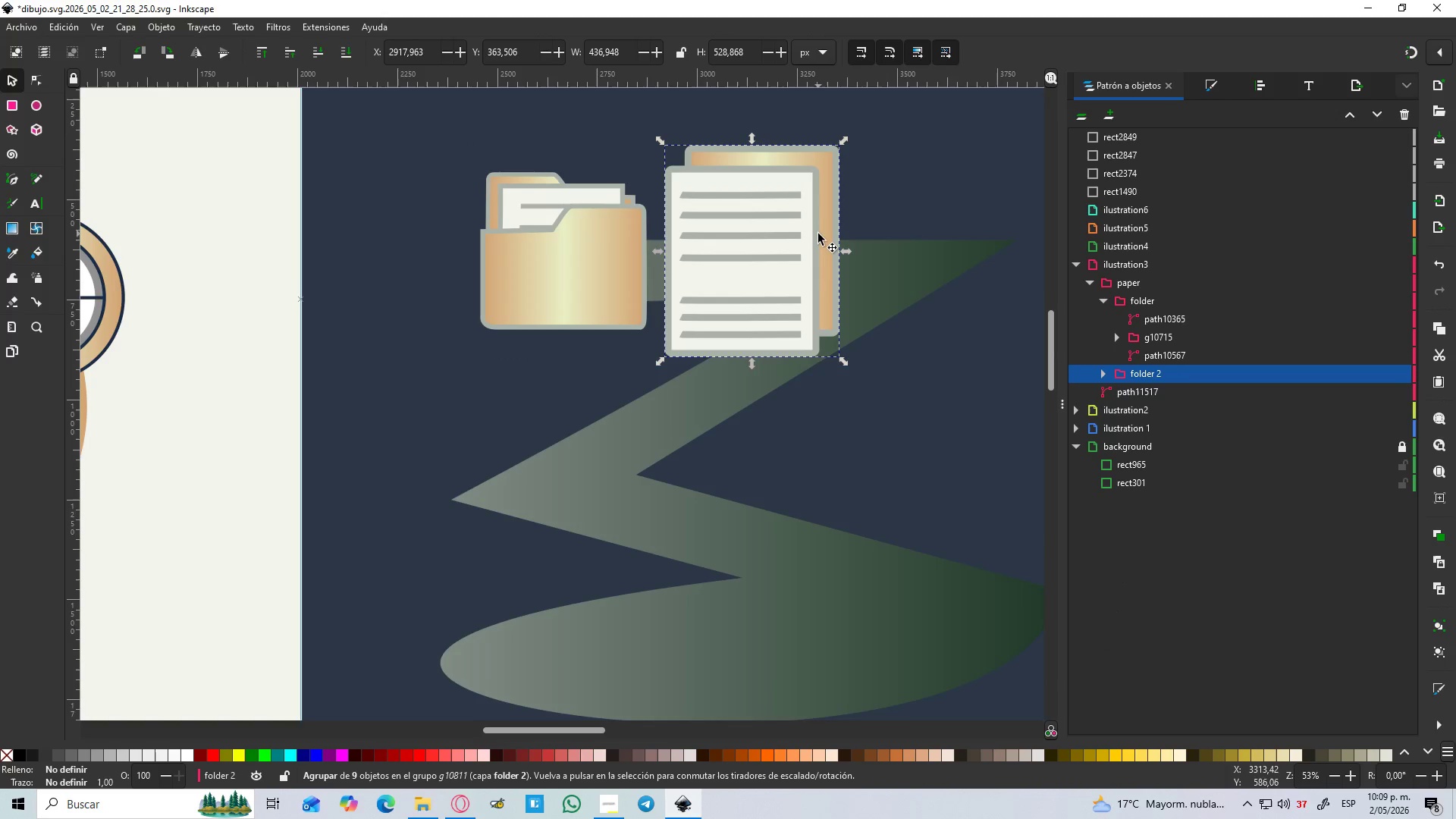 
left_click_drag(start_coordinate=[818, 235], to_coordinate=[840, 325])
 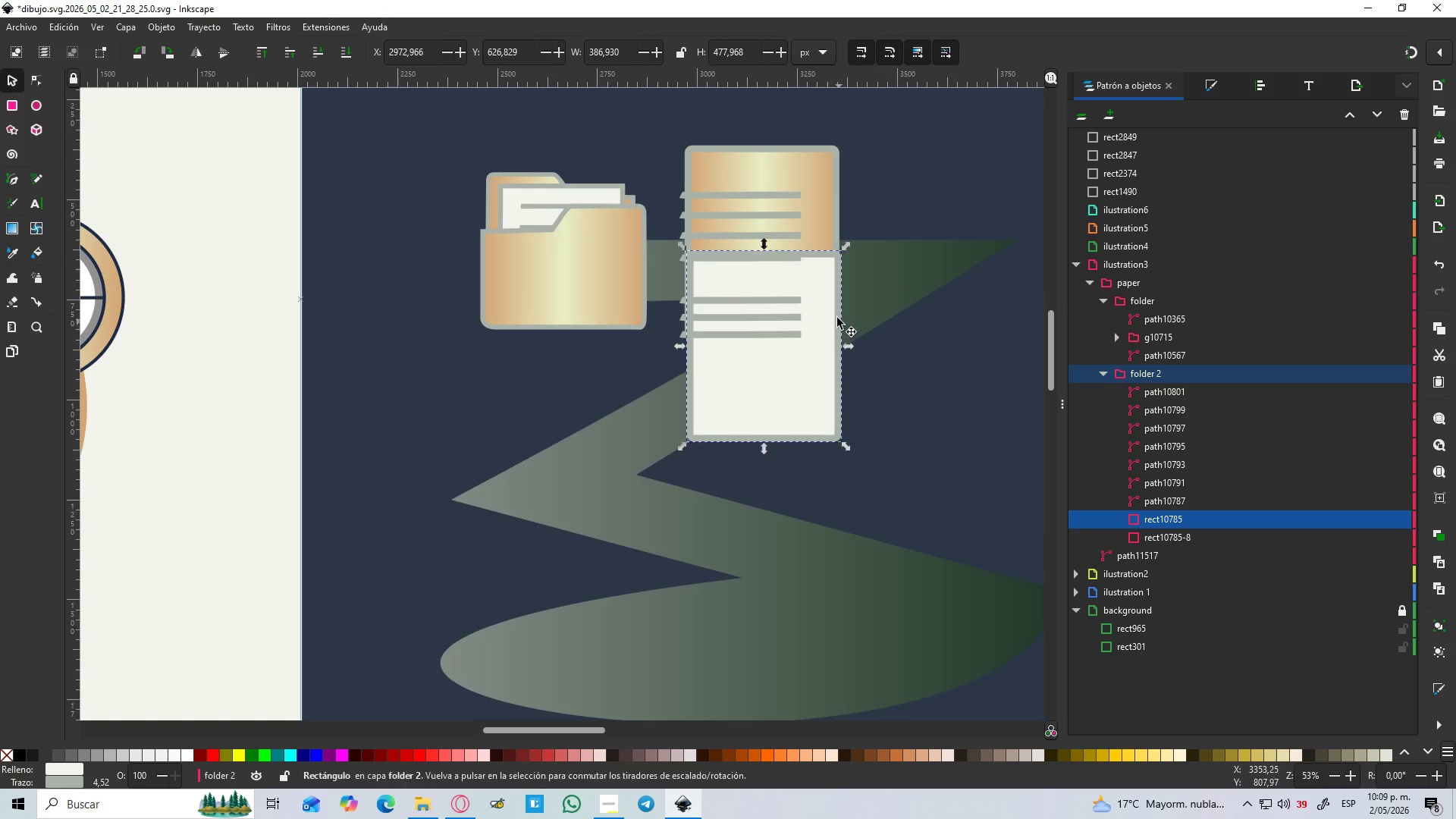 
key(Control+Z)
 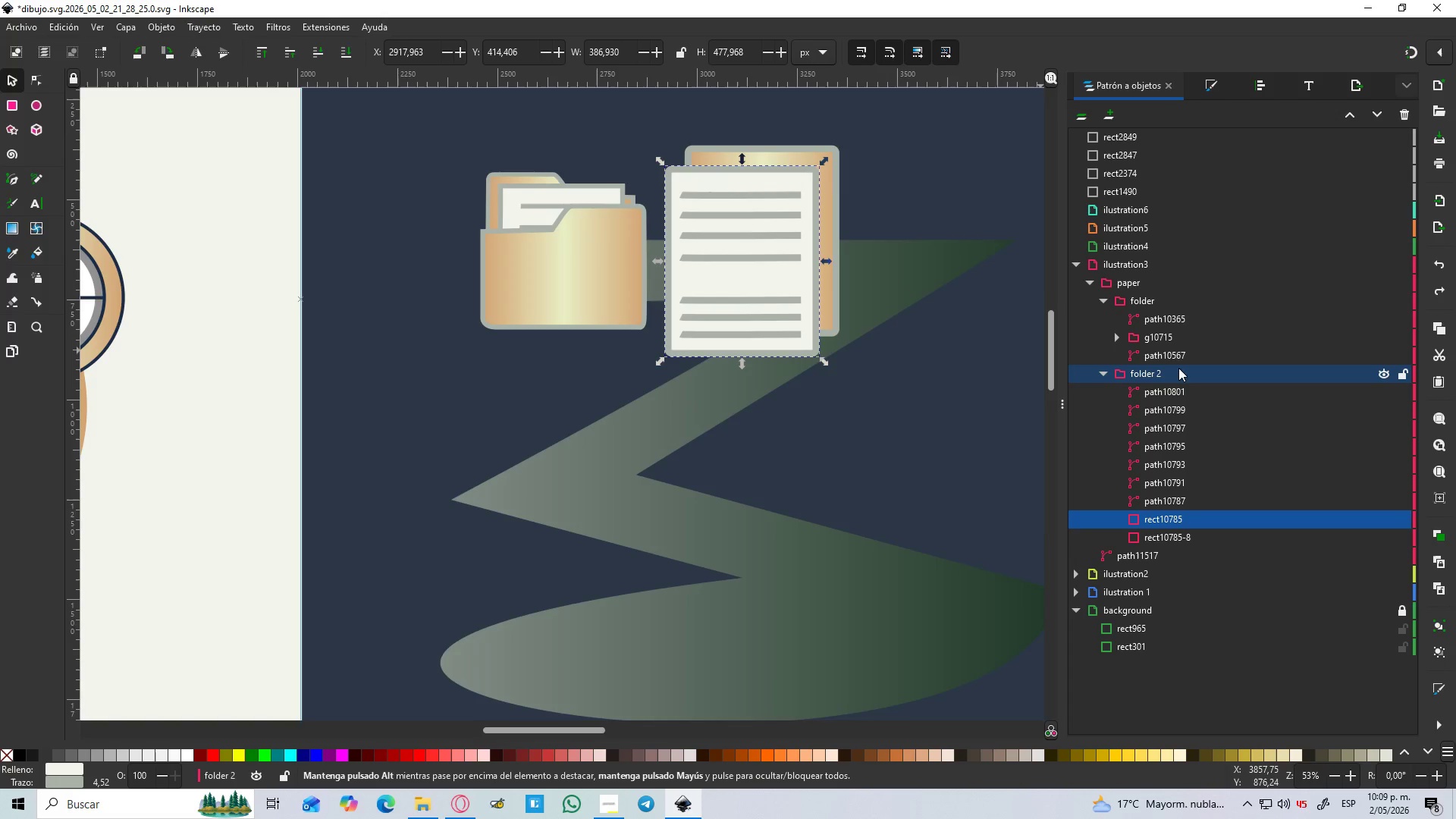 
left_click([1185, 369])
 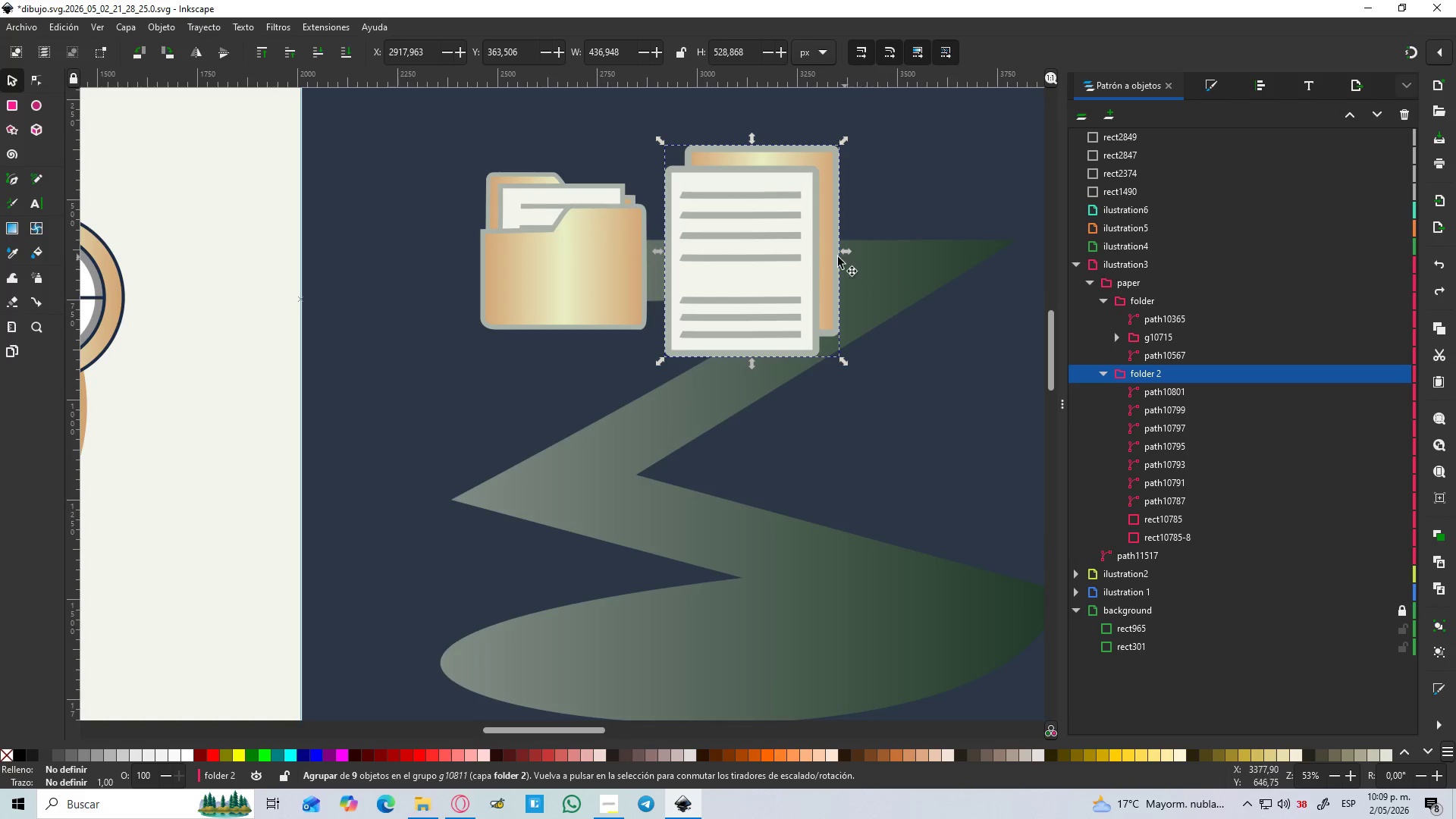 
left_click_drag(start_coordinate=[830, 257], to_coordinate=[868, 347])
 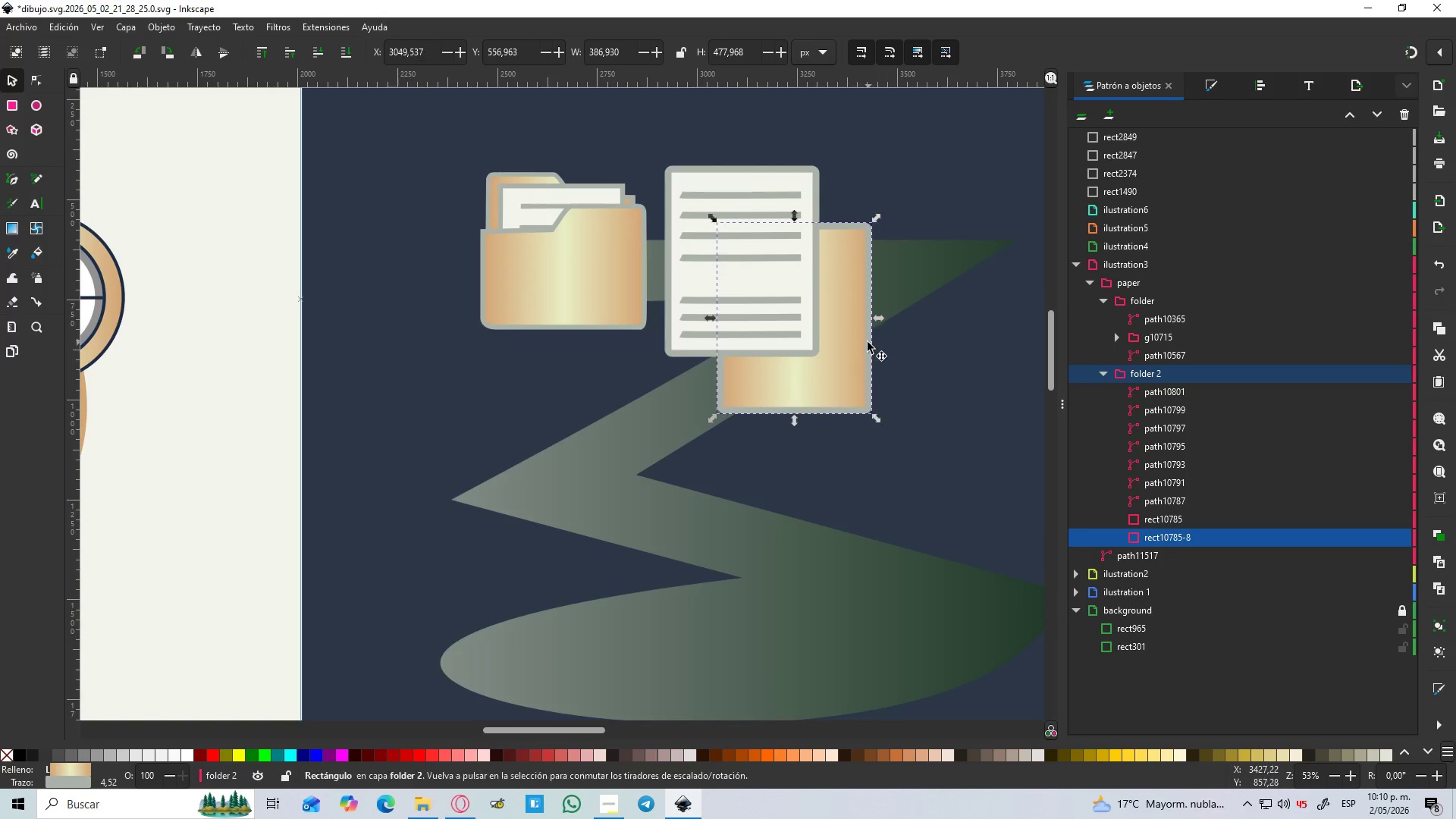 
key(Control+Z)
 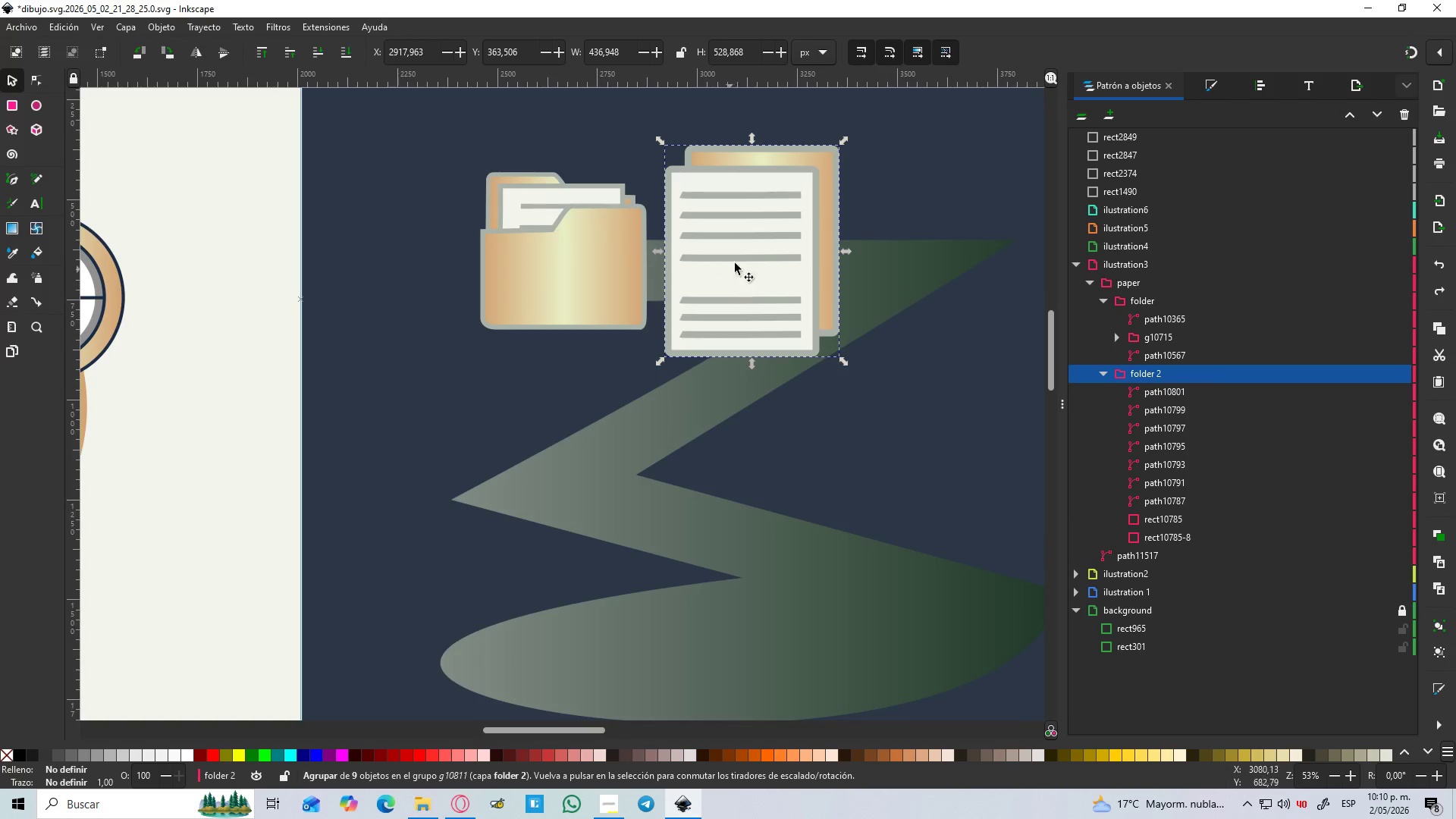 
left_click_drag(start_coordinate=[764, 259], to_coordinate=[787, 302])
 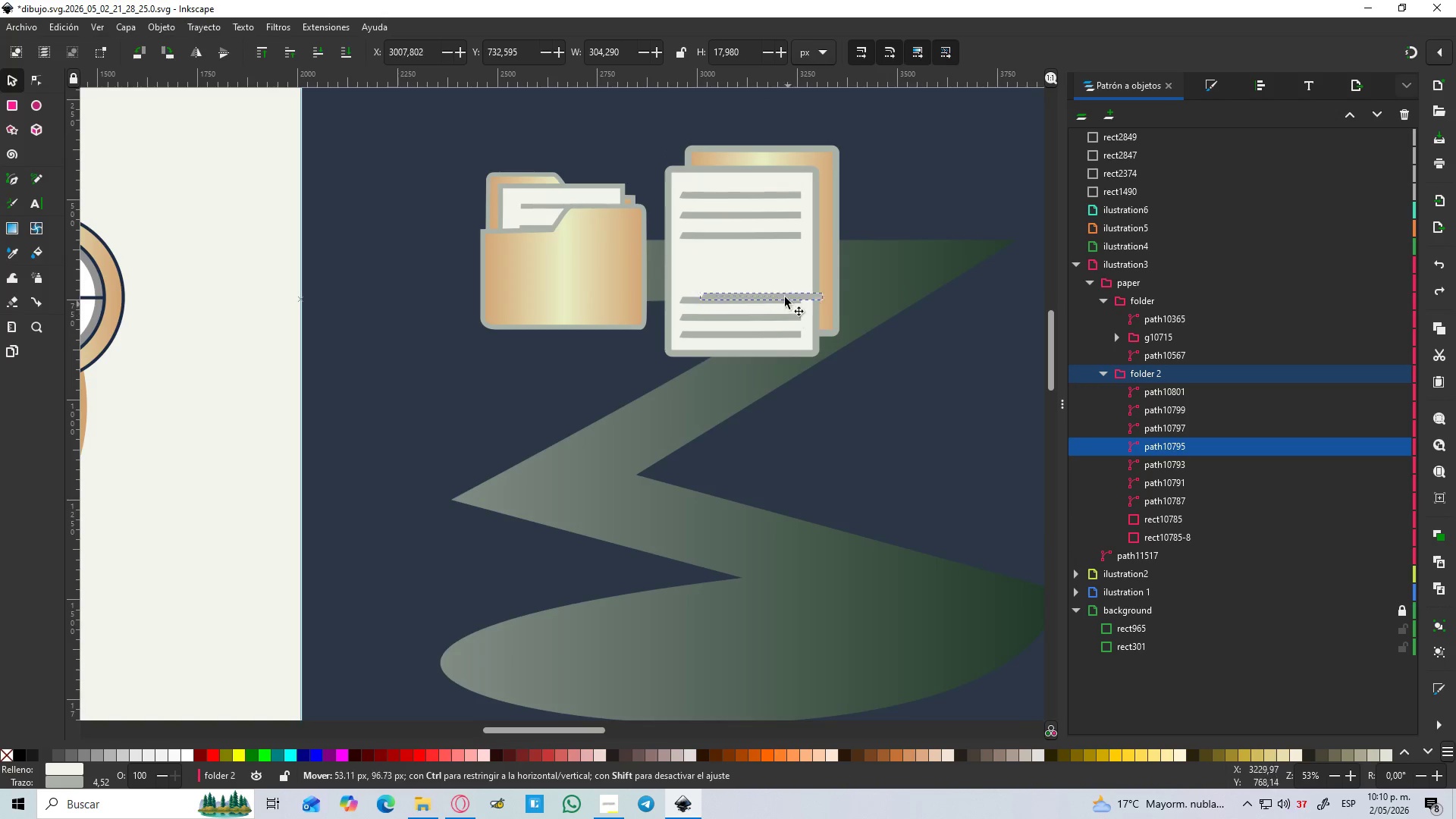 
key(Control+Z)
 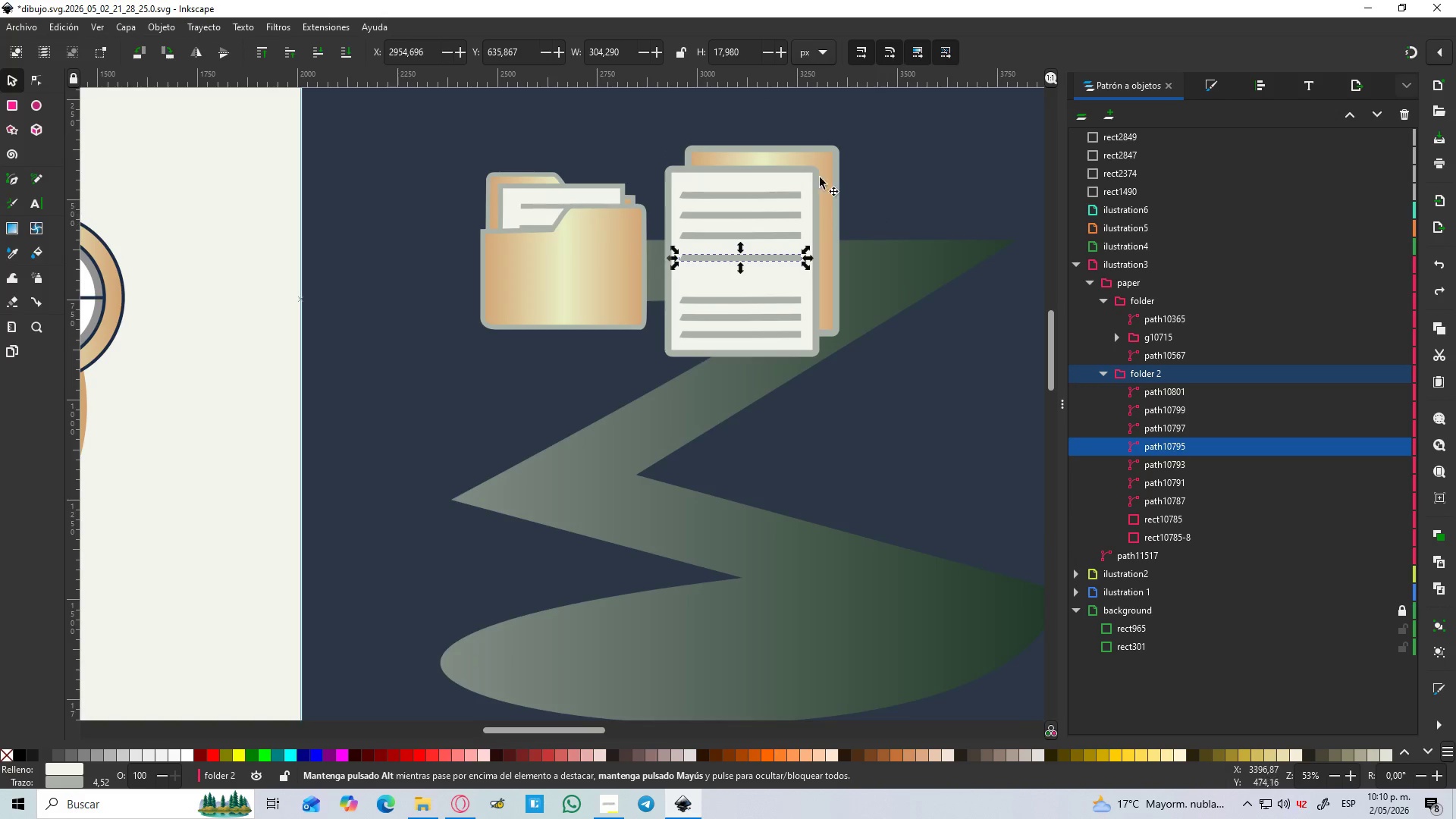 
left_click([828, 165])
 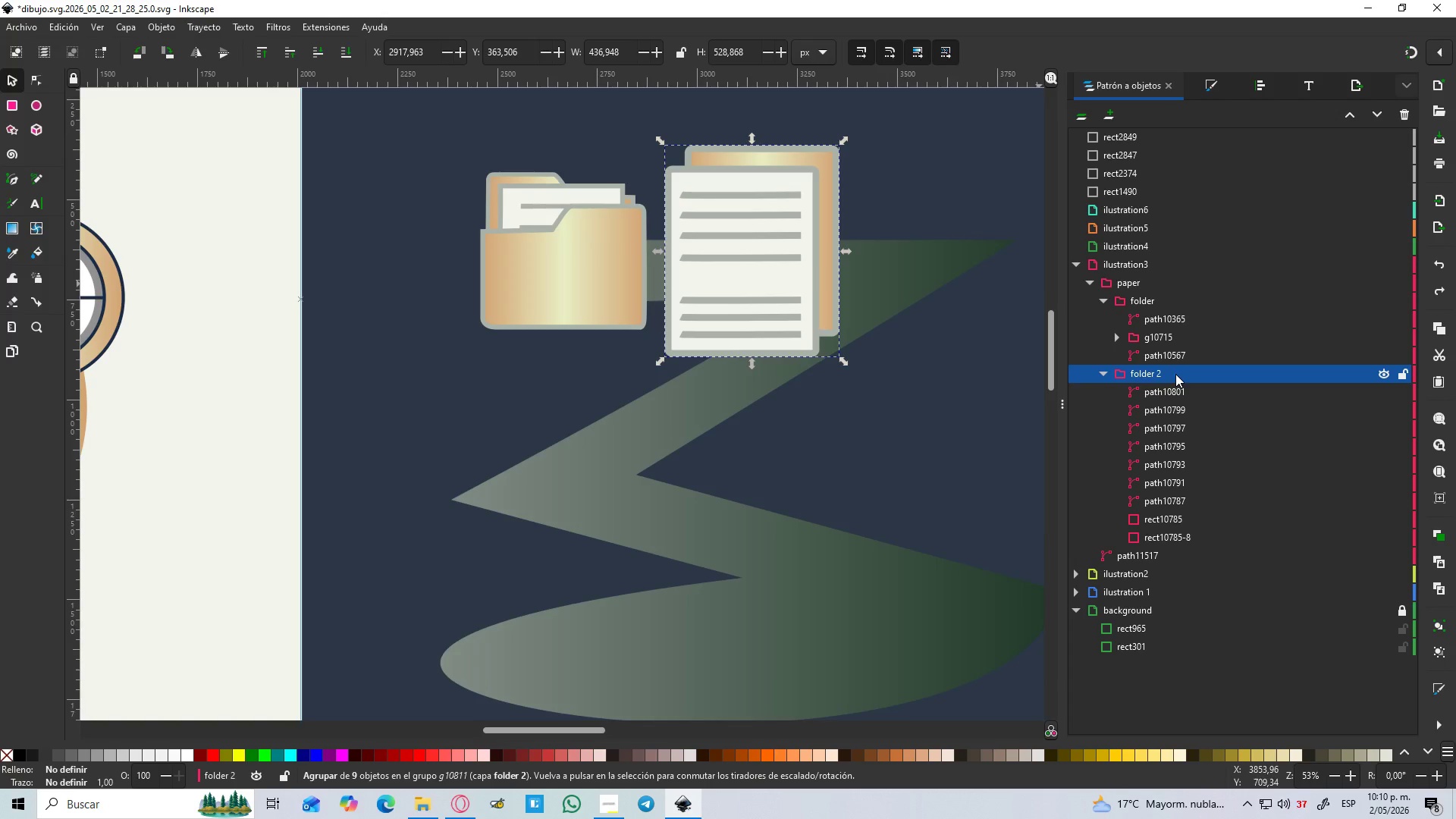 
left_click_drag(start_coordinate=[833, 206], to_coordinate=[861, 243])
 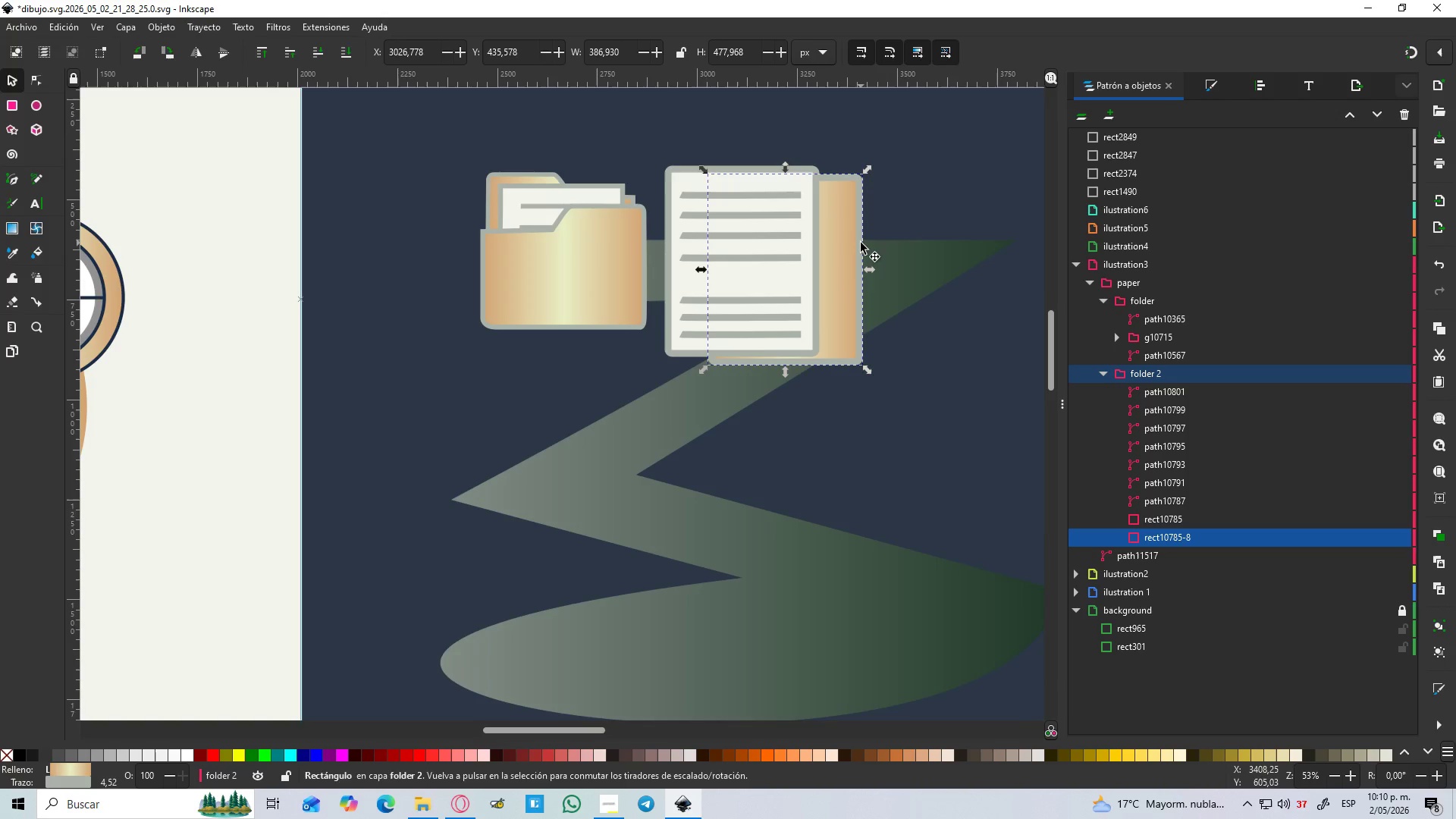 
key(Control+ControlLeft)
 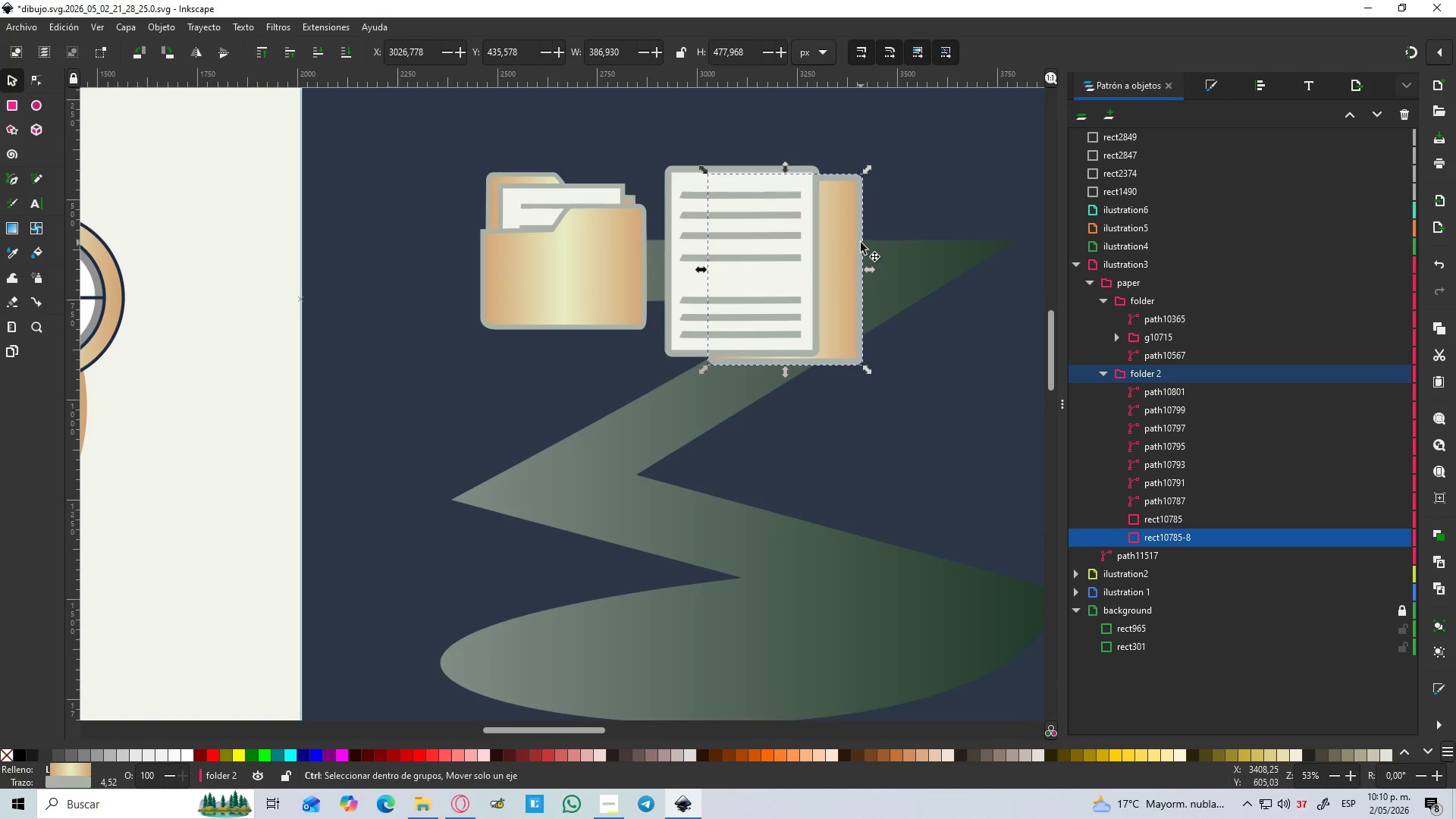 
key(Control+Z)
 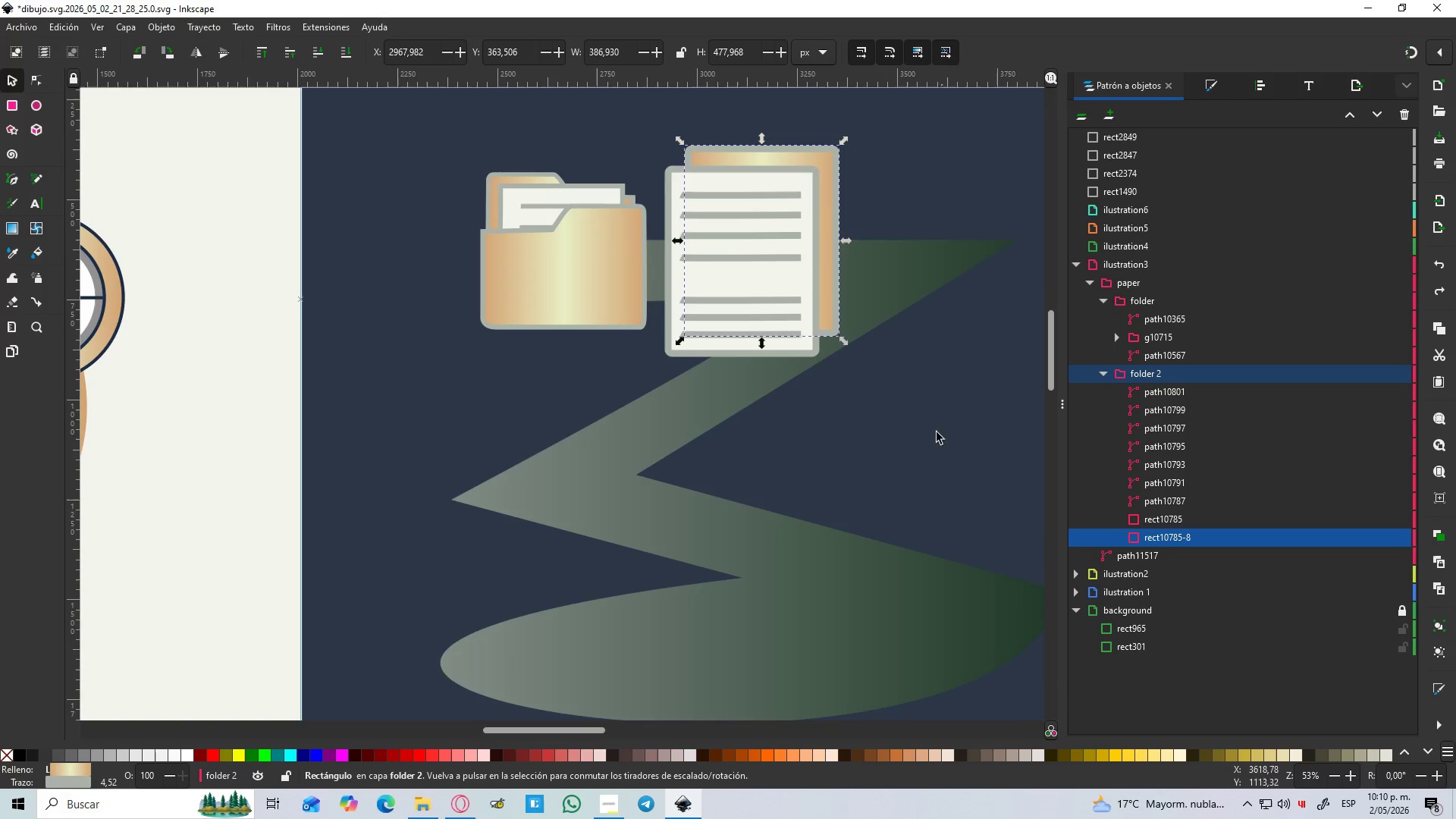 
left_click_drag(start_coordinate=[922, 416], to_coordinate=[649, 110])
 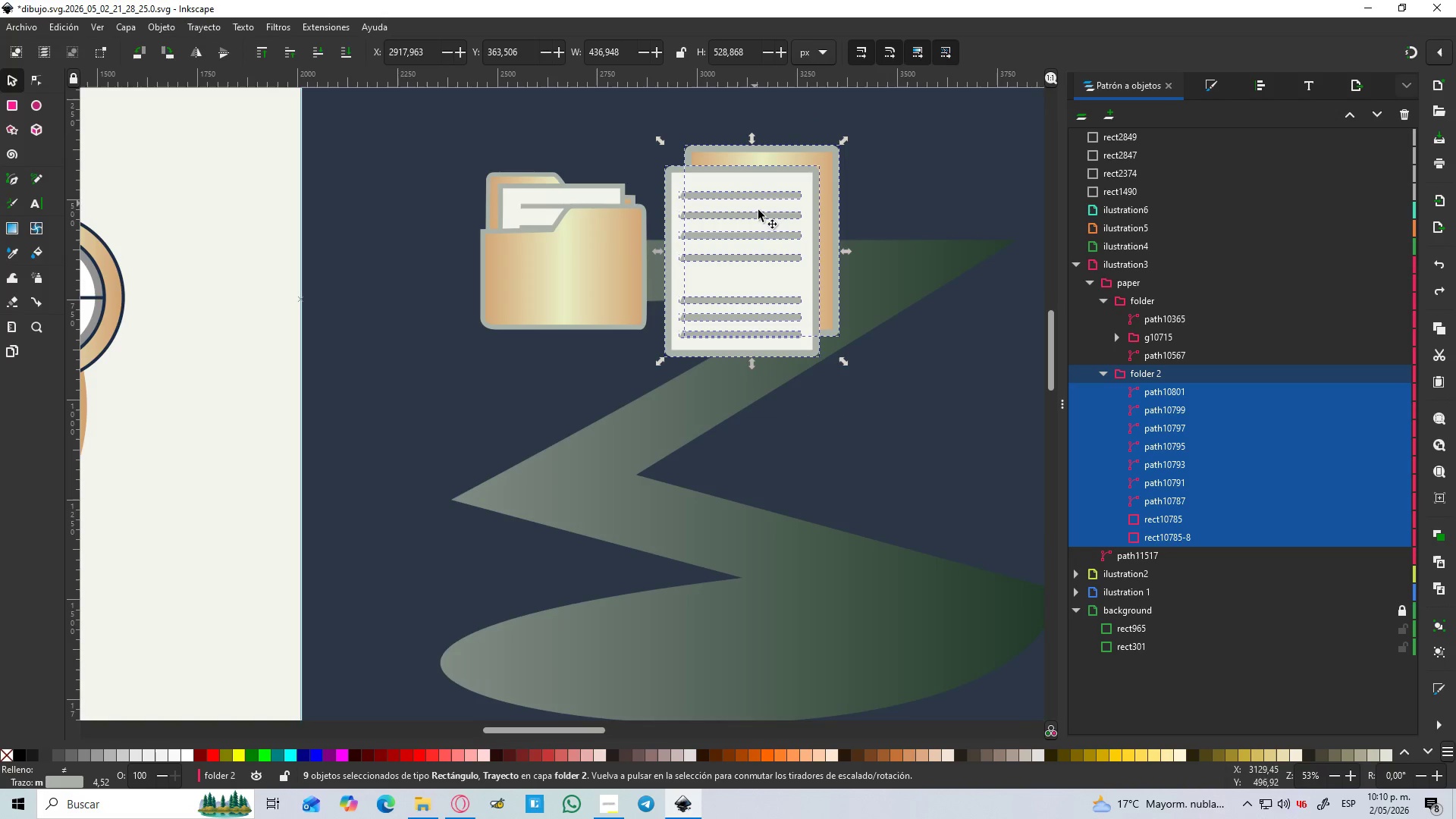 
left_click_drag(start_coordinate=[763, 218], to_coordinate=[811, 348])
 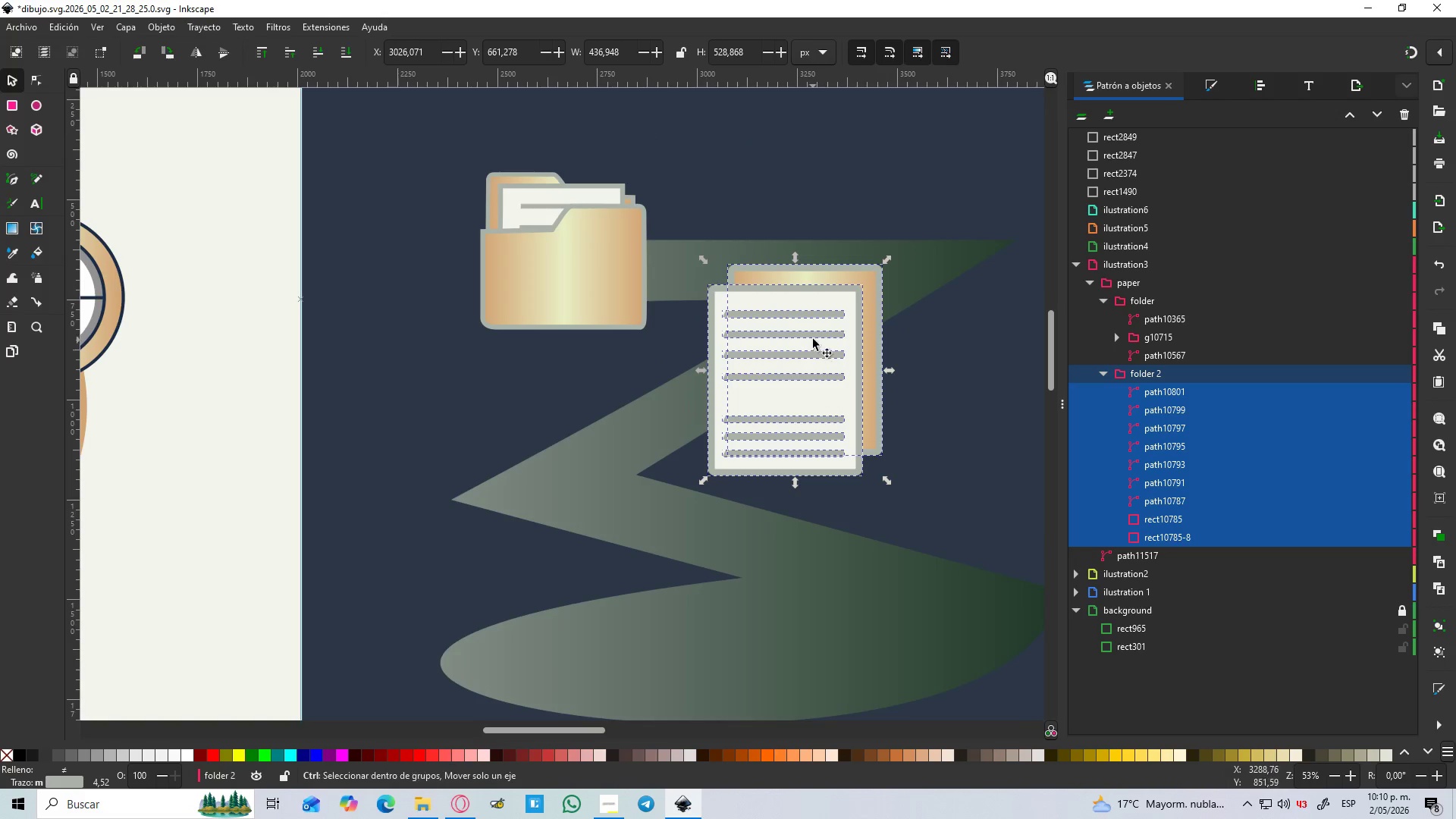 
hold_key(key=ControlLeft, duration=1.5)
scroll: coordinate [814, 333], scroll_direction: down, amount: 3.0
 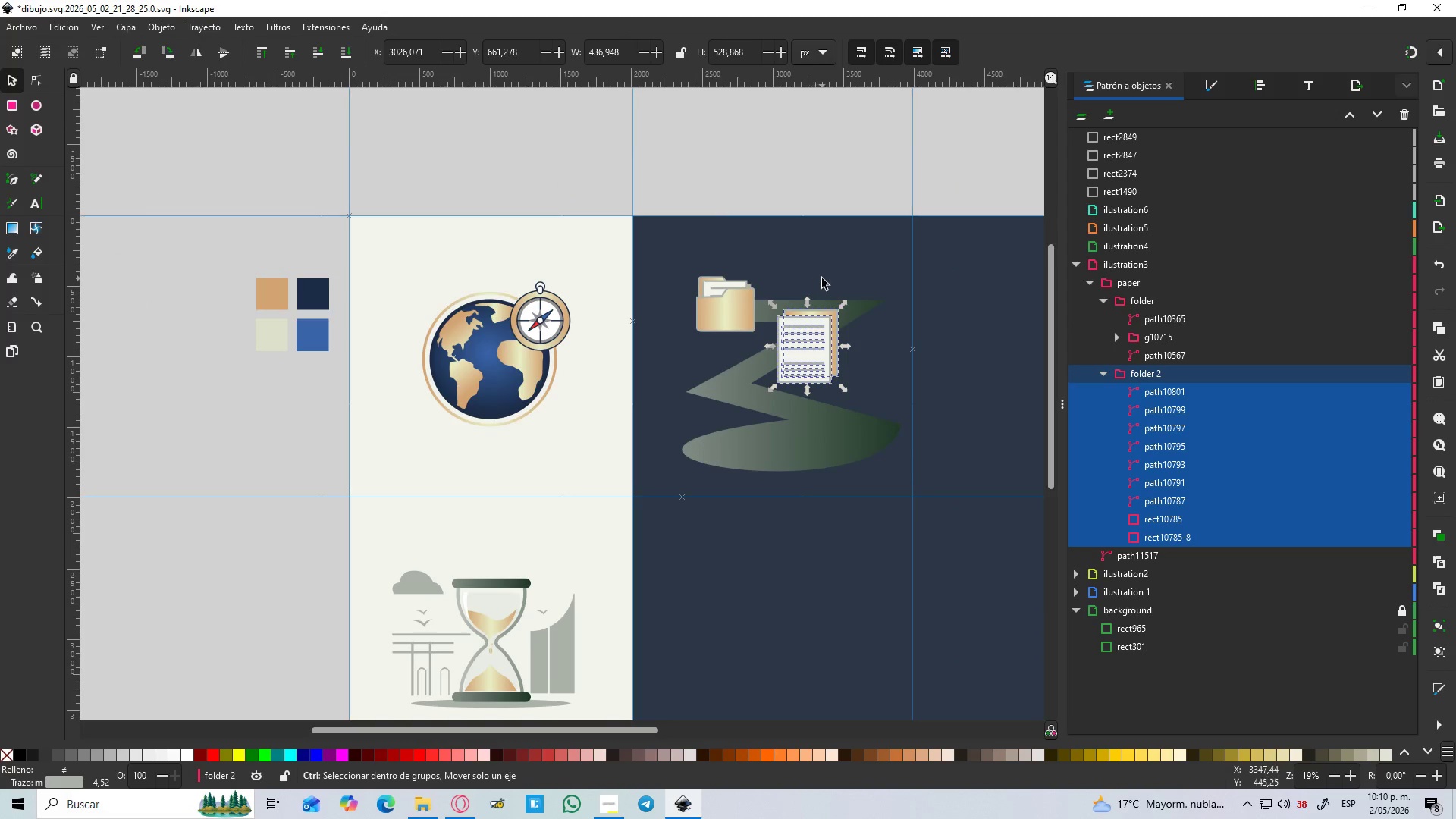 
hold_key(key=ControlLeft, duration=1.52)
scroll: coordinate [818, 270], scroll_direction: up, amount: 3.0
 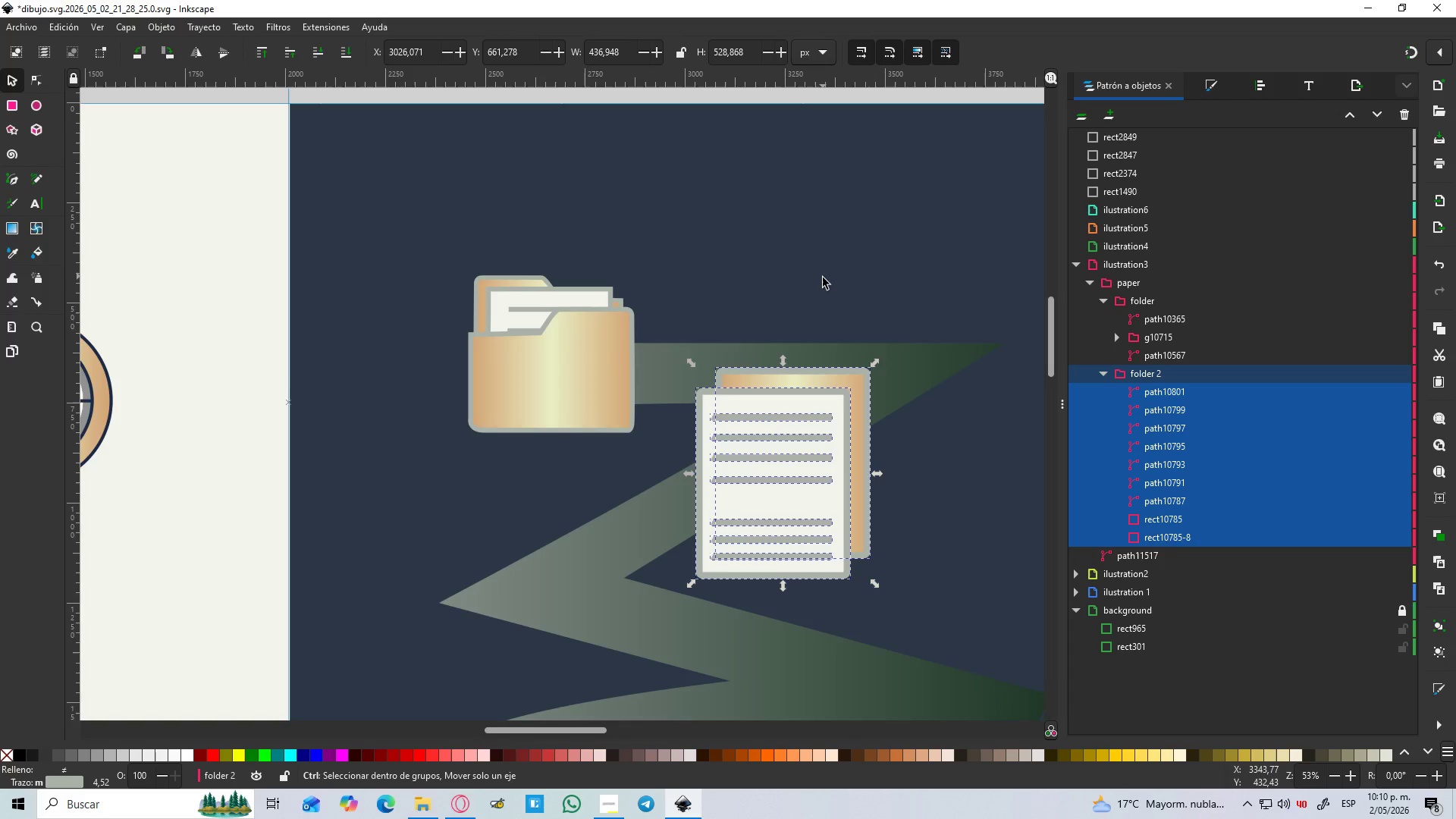 
hold_key(key=ControlLeft, duration=0.33)
 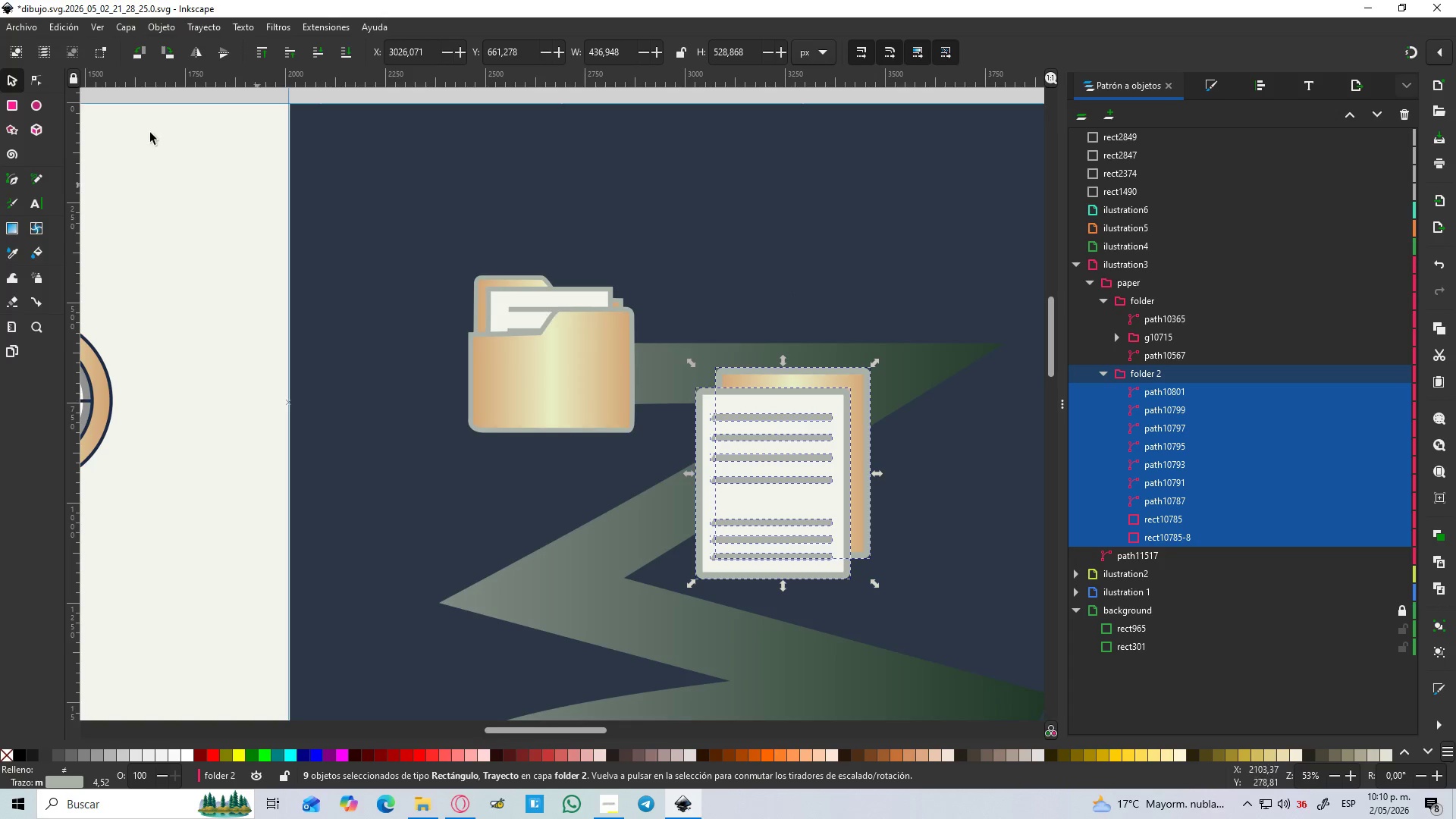 
left_click([15, 81])
 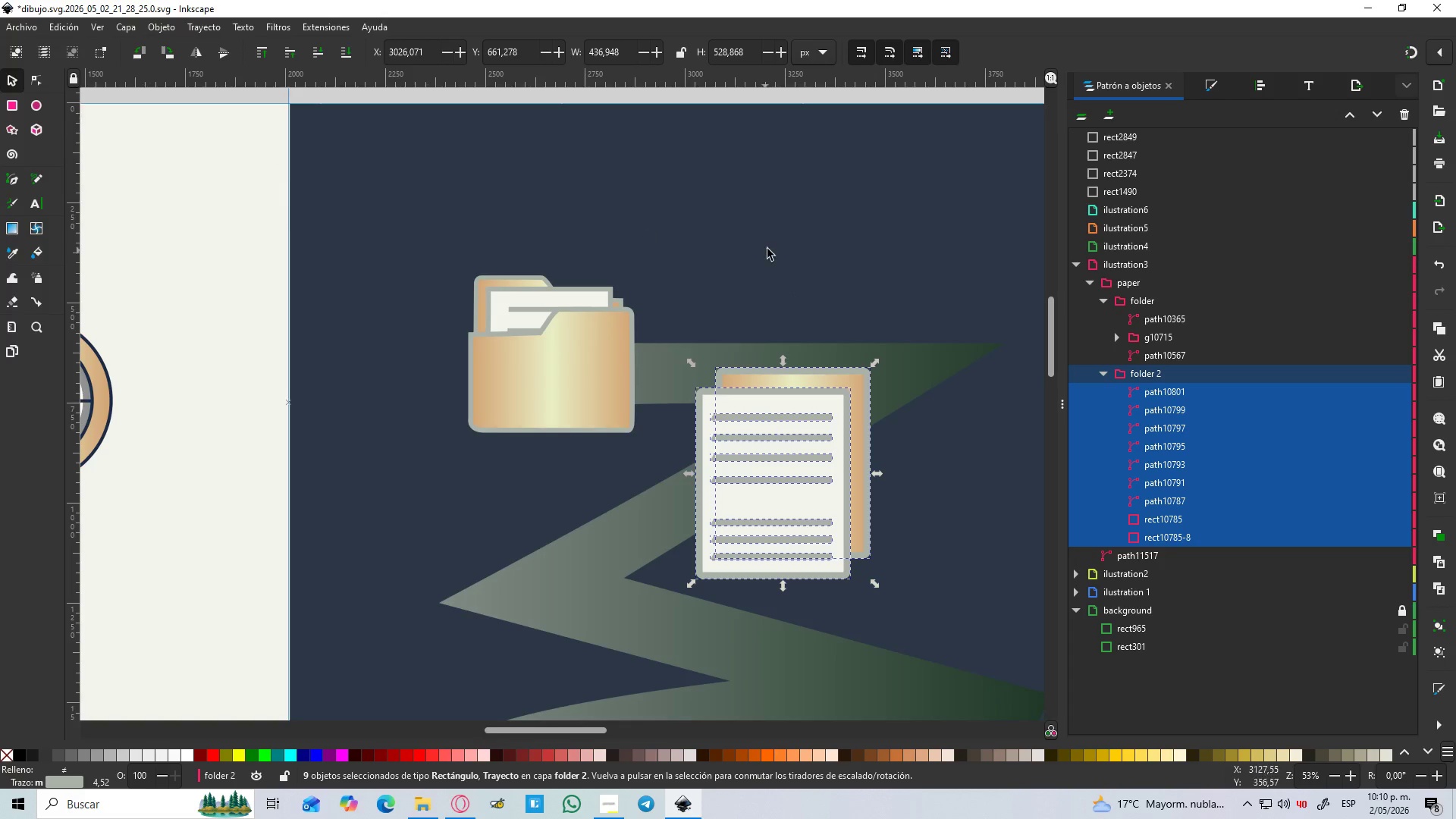 
left_click([767, 246])
 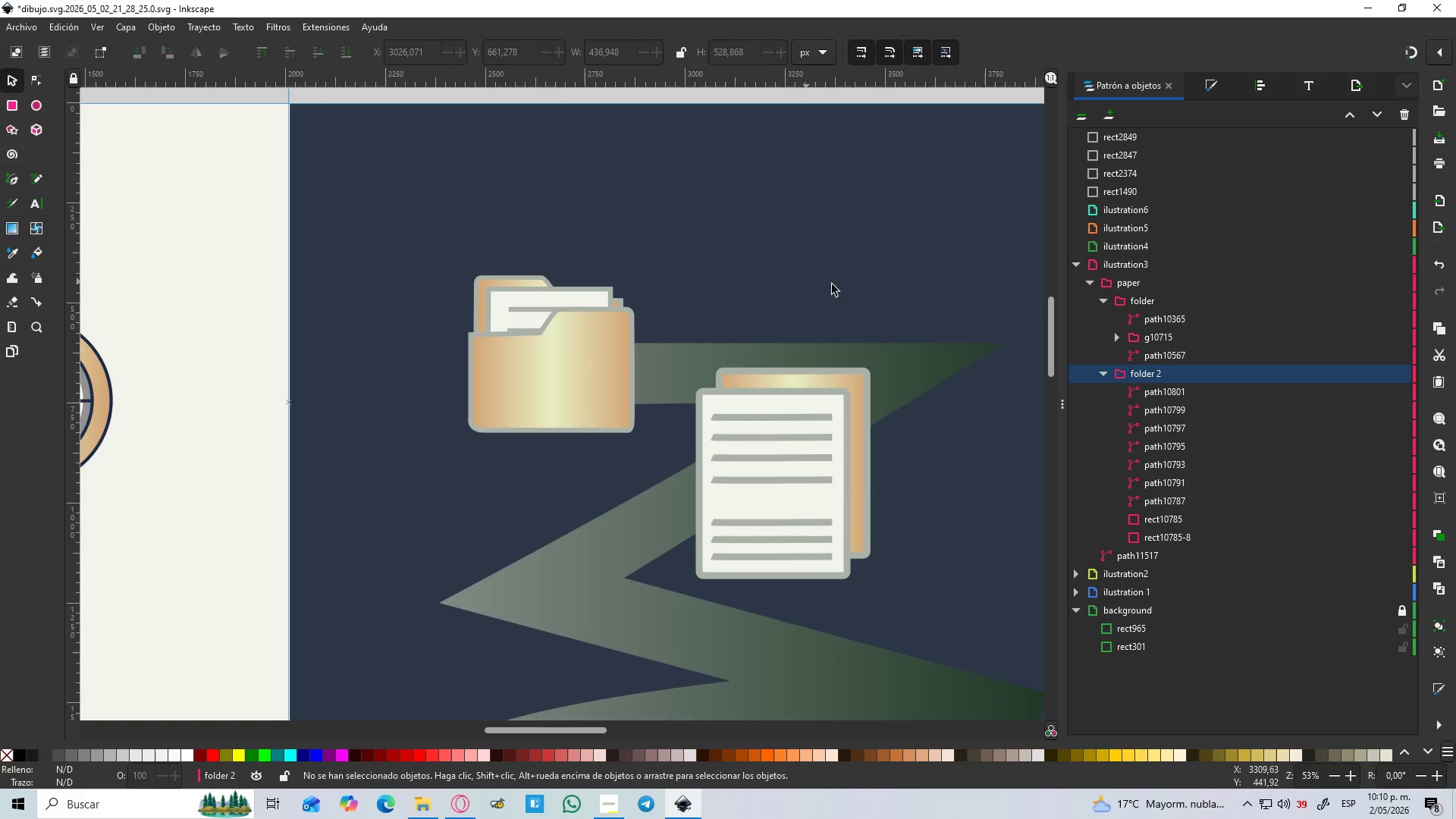 
hold_key(key=ControlLeft, duration=1.5)
scroll: coordinate [906, 242], scroll_direction: down, amount: 1.0
 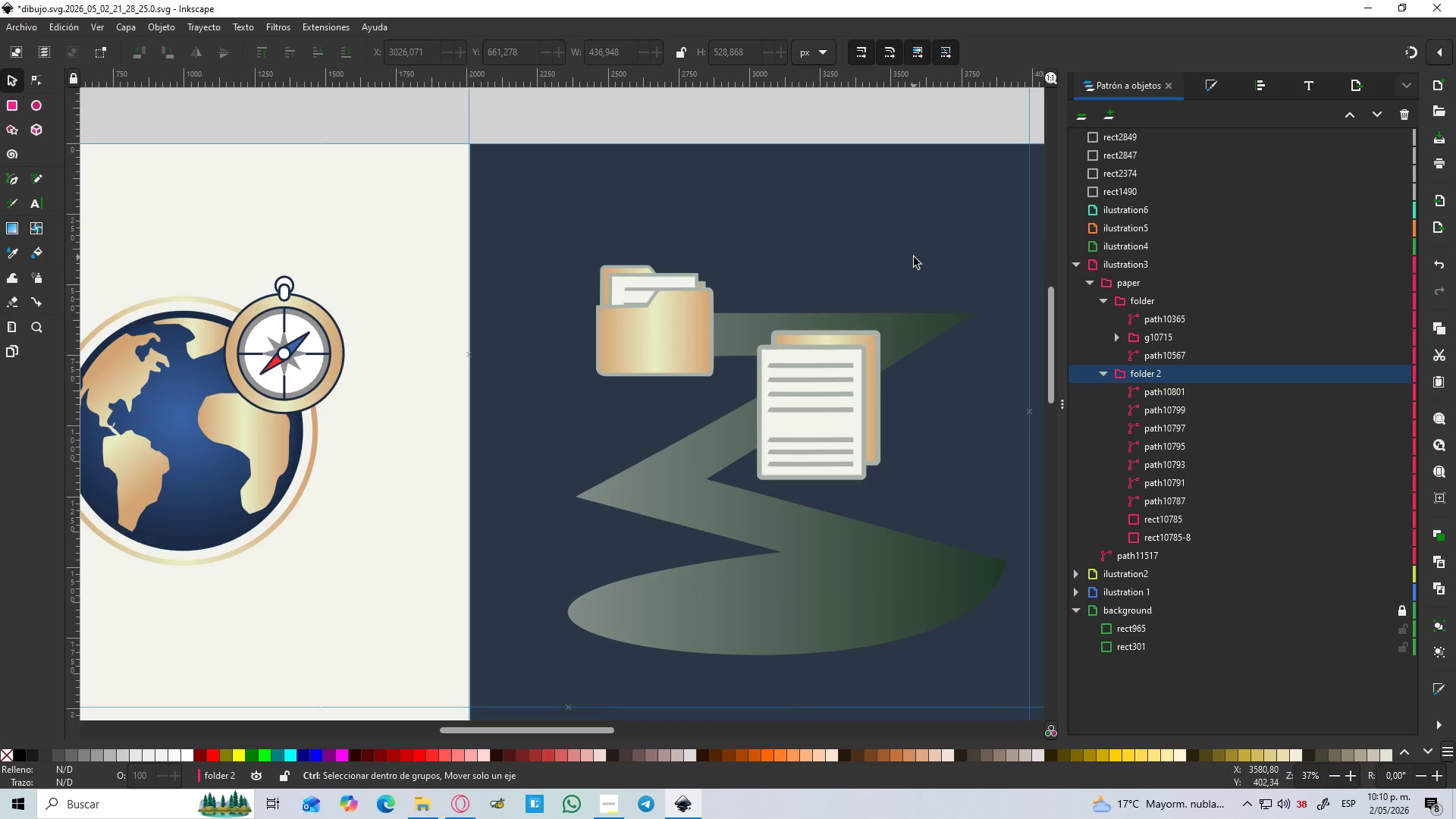 
key(Control+ControlLeft)
 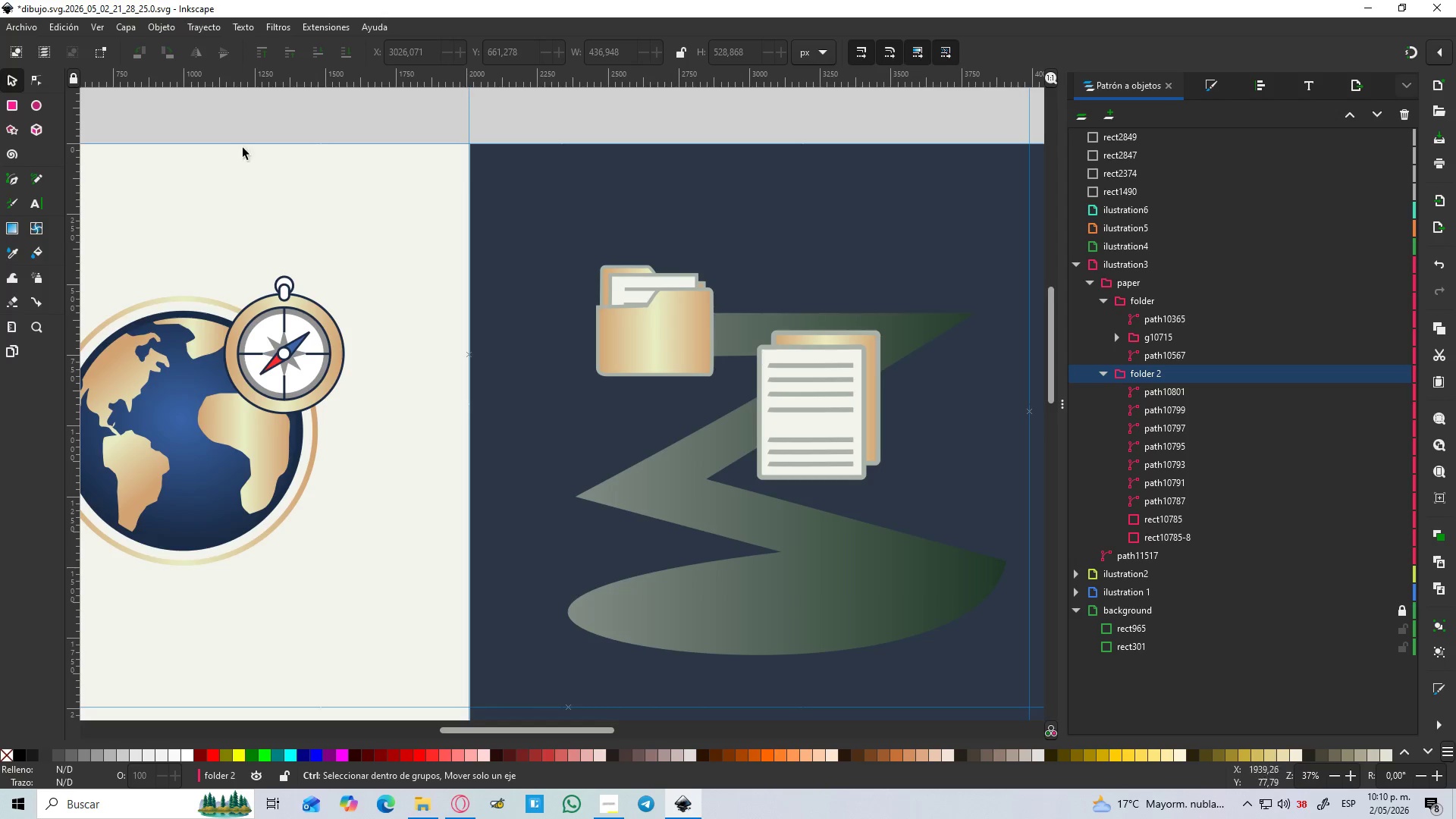 
key(Control+ControlLeft)
 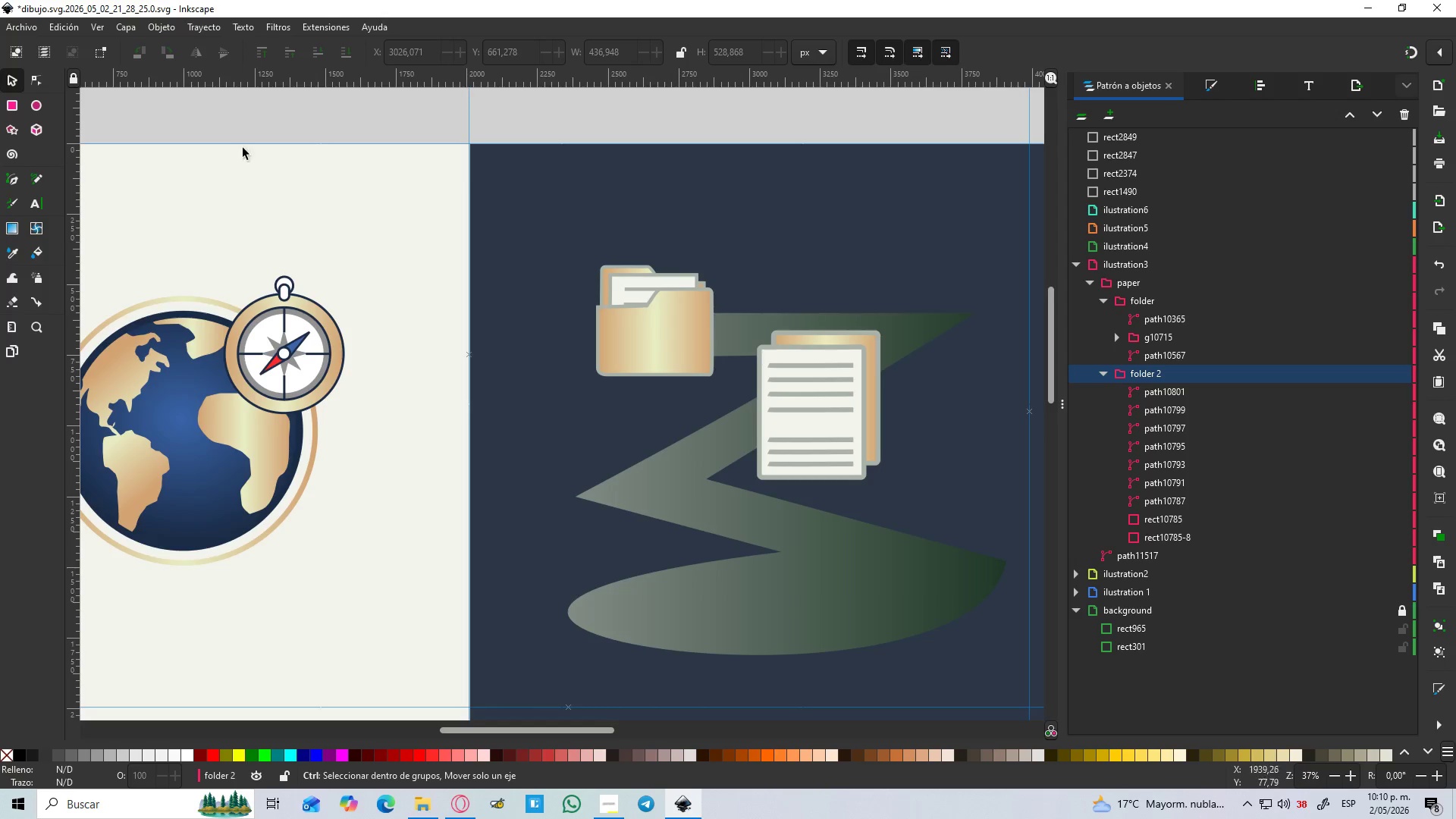 
key(Control+ControlLeft)
 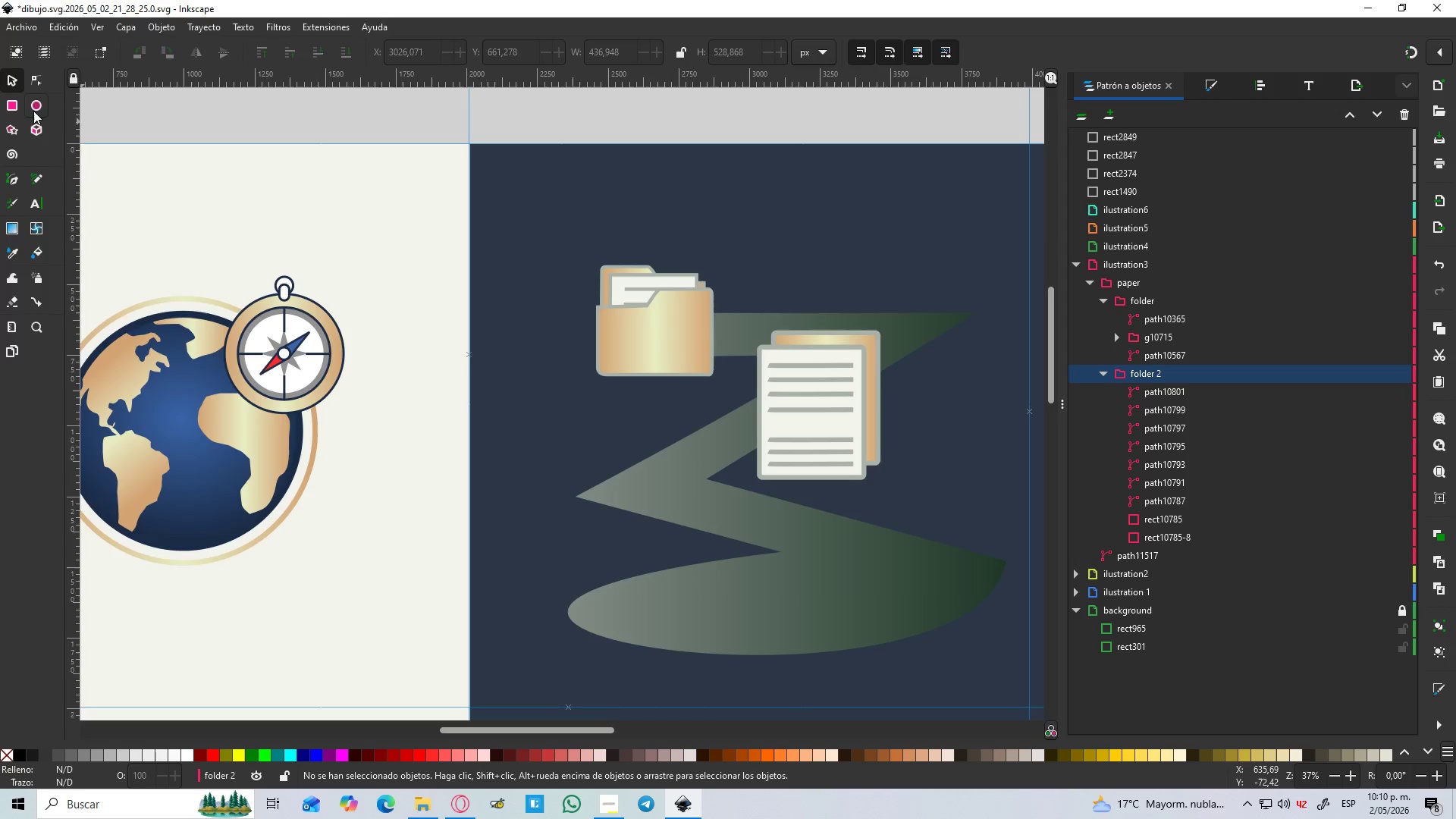 
left_click_drag(start_coordinate=[33, 111], to_coordinate=[37, 109])
 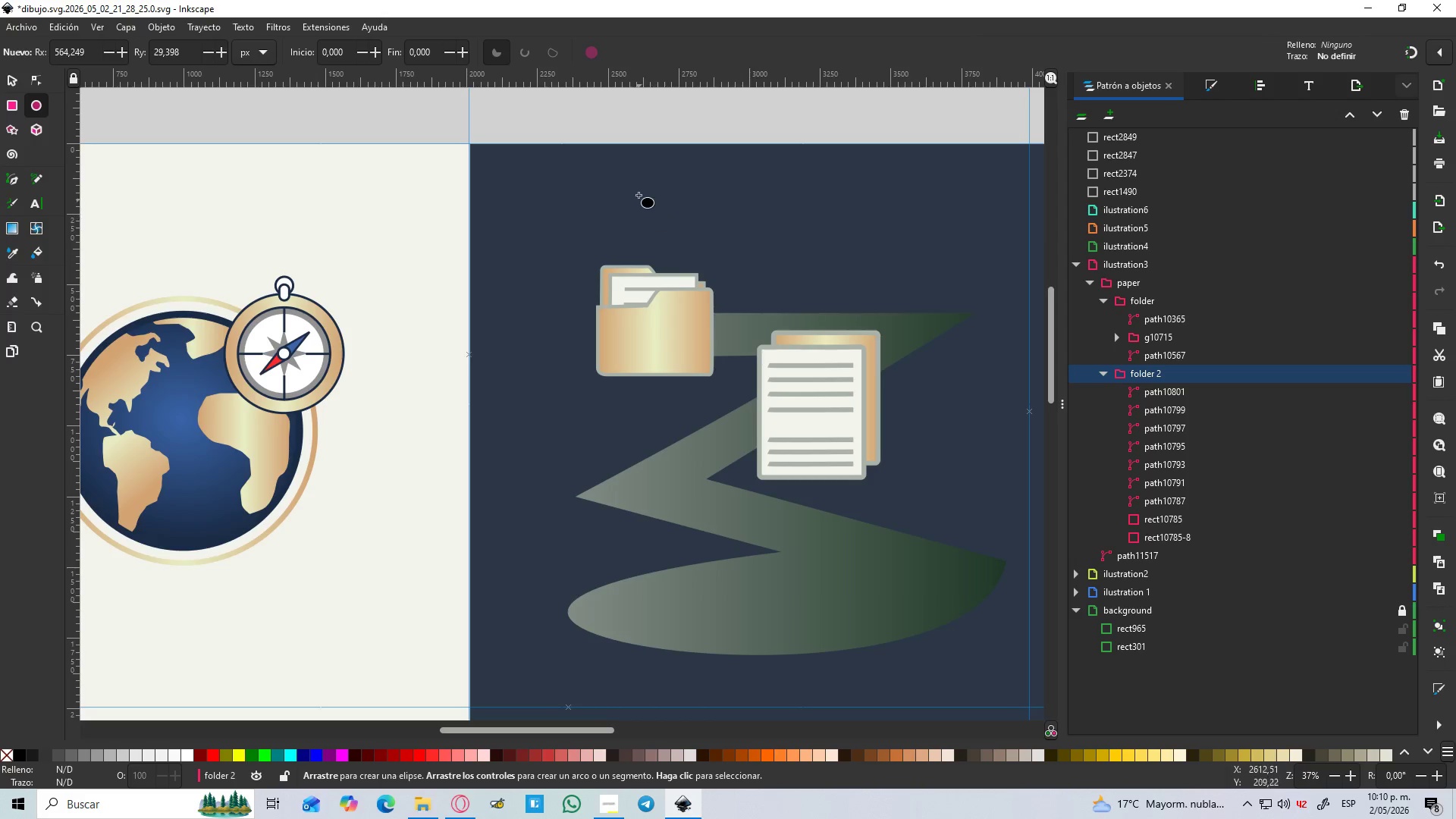 
left_click_drag(start_coordinate=[639, 188], to_coordinate=[723, 243])
 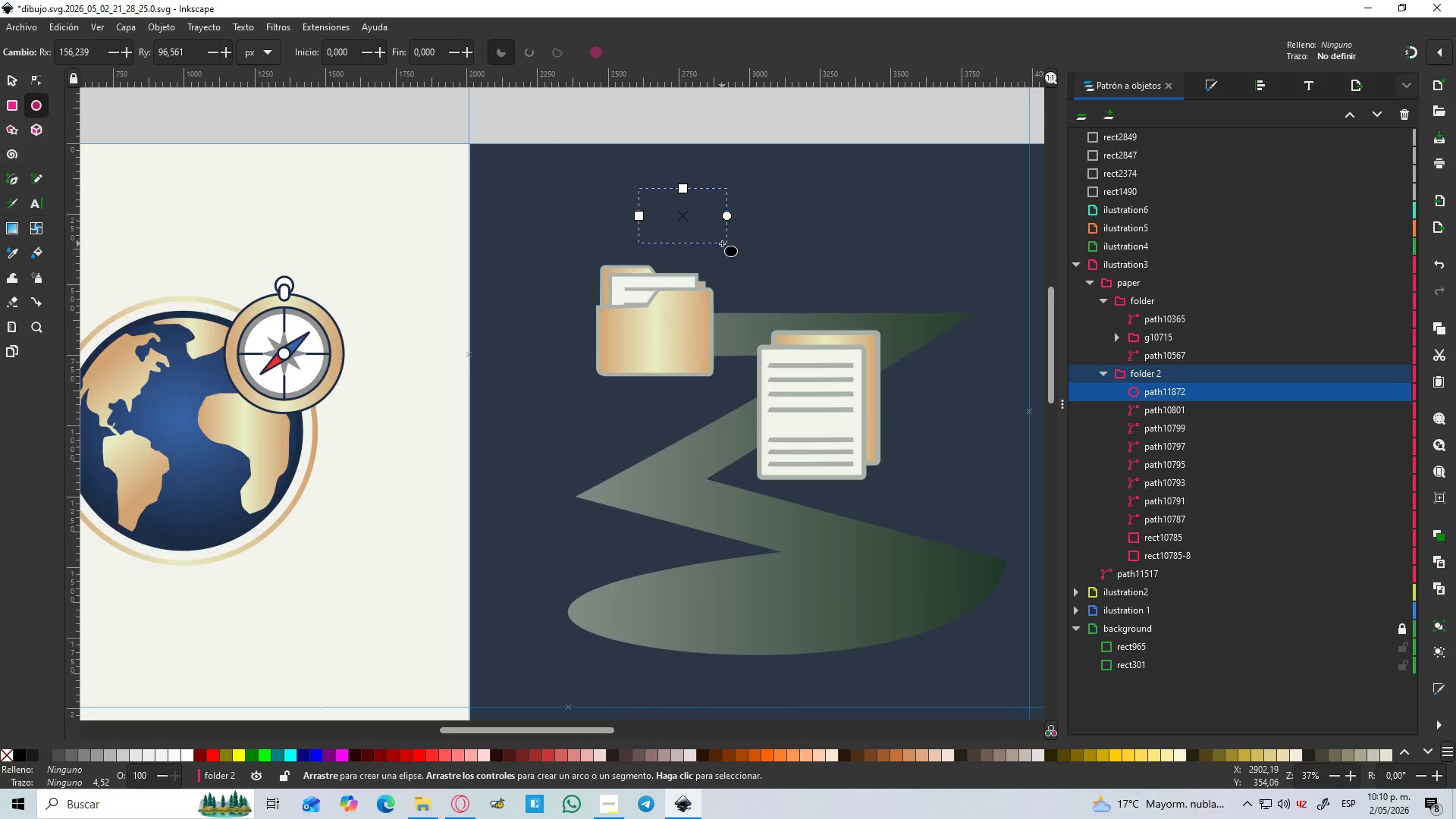 
hold_key(key=ControlLeft, duration=0.89)
 